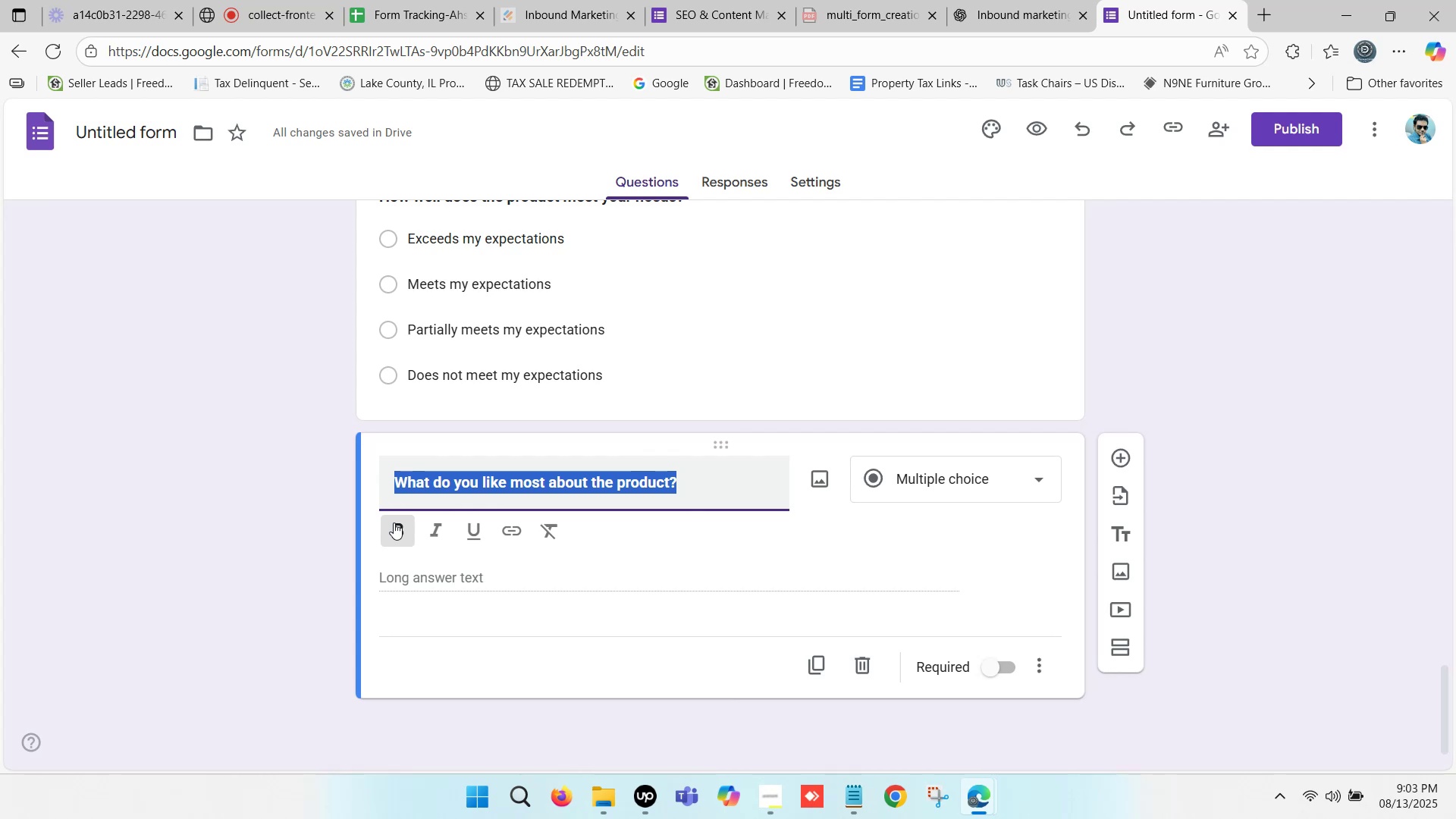 
wait(20.25)
 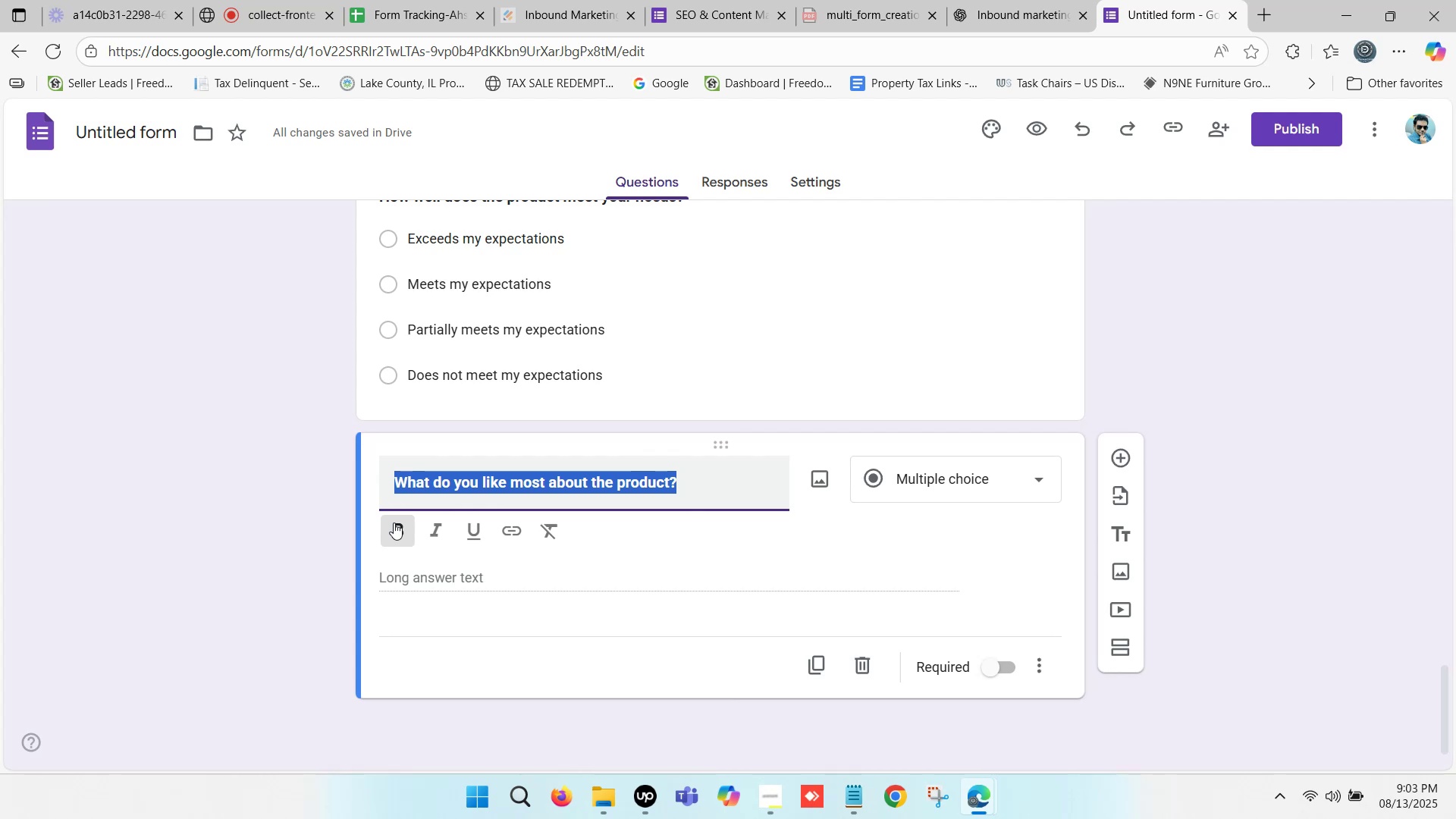 
left_click([1024, 0])
 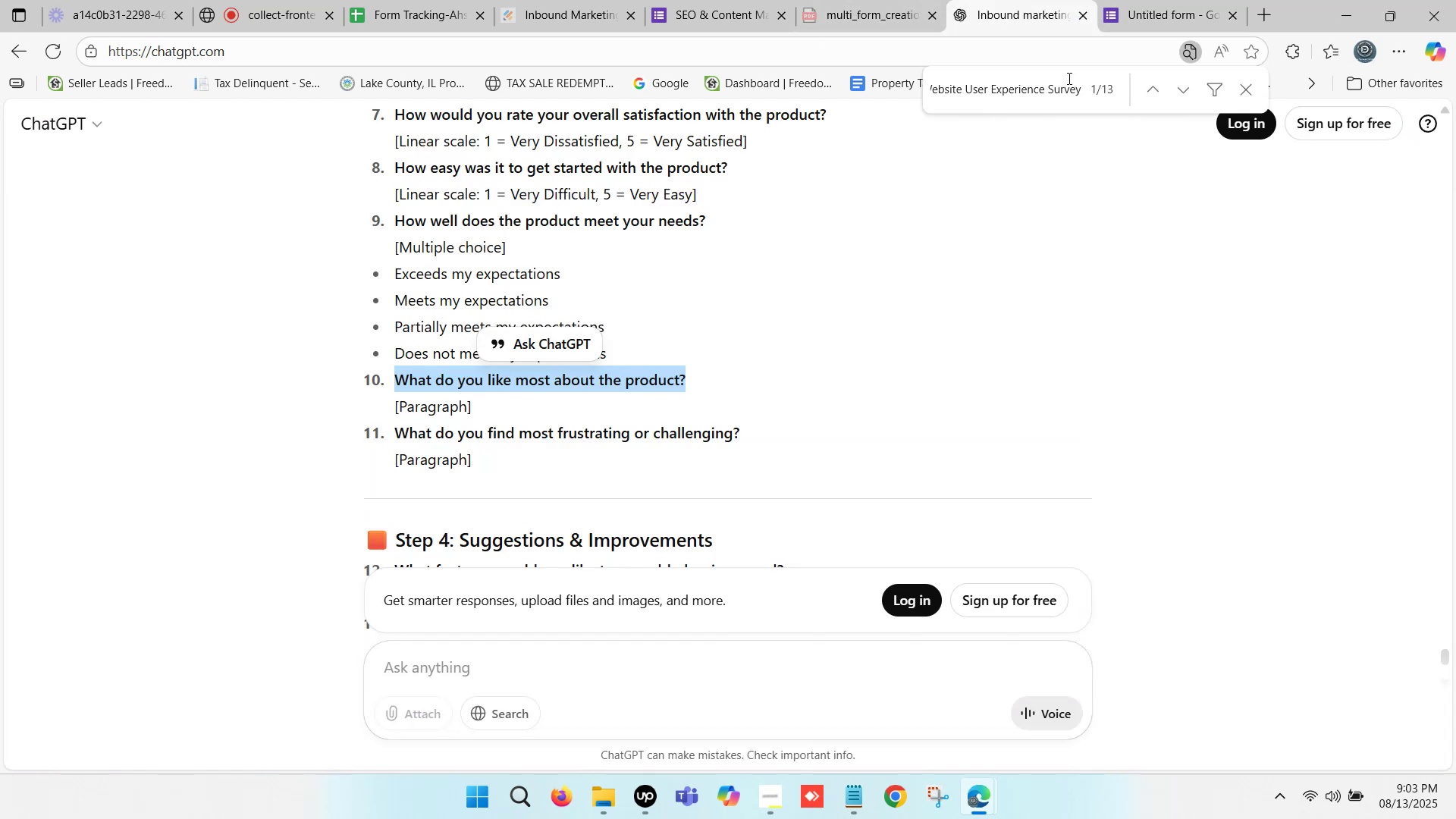 
left_click([1159, 0])
 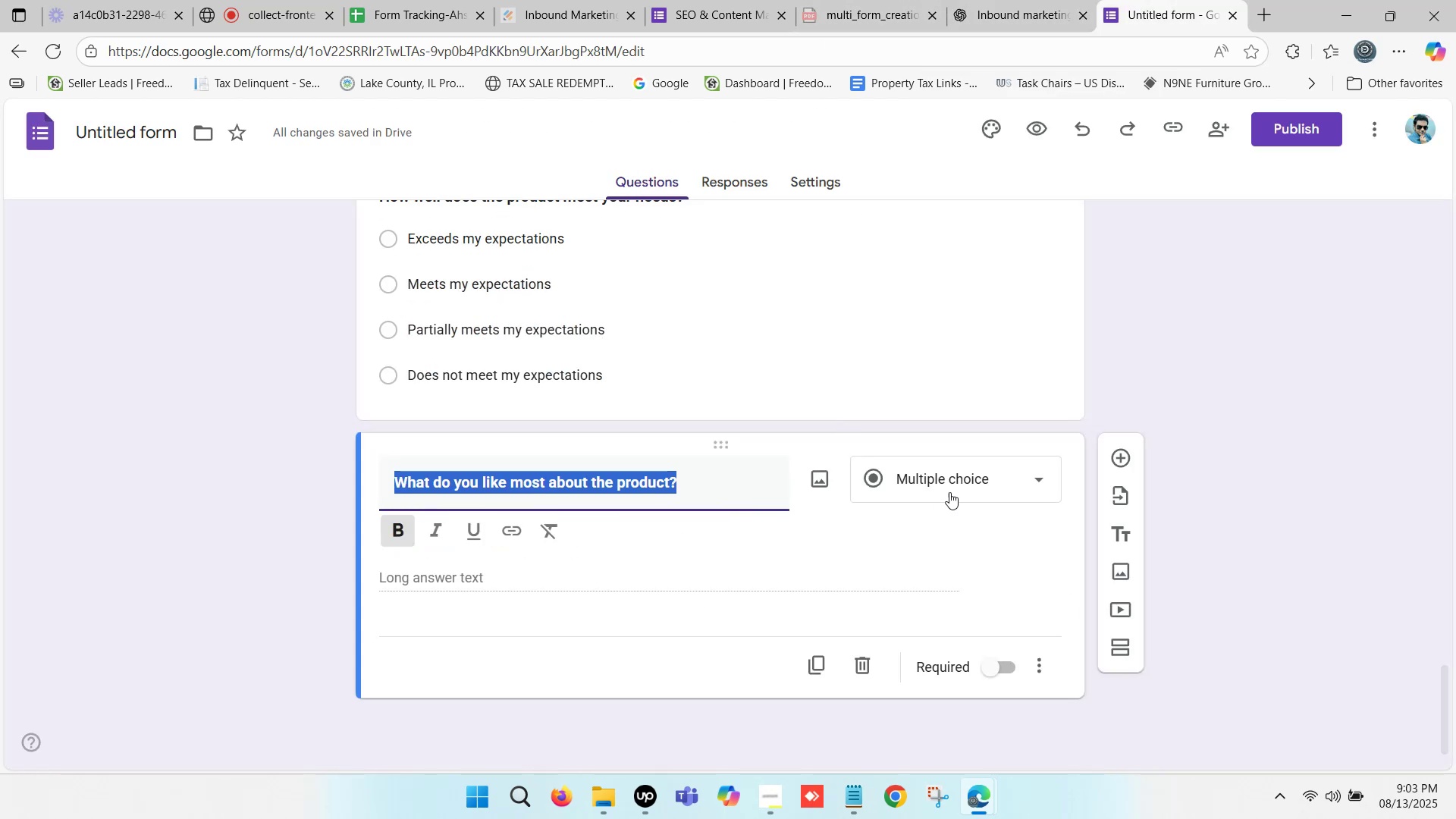 
left_click([954, 485])
 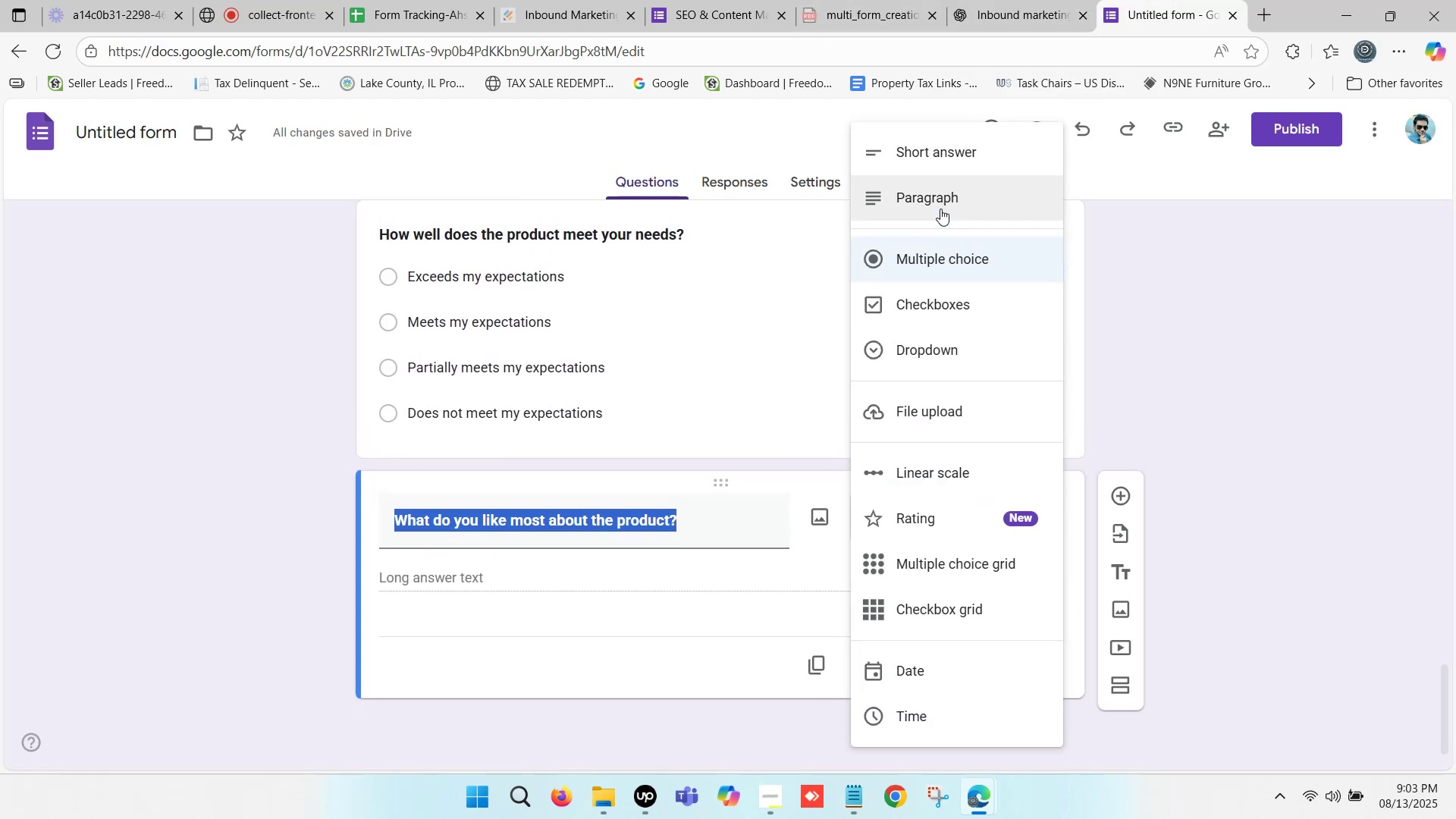 
left_click([940, 204])
 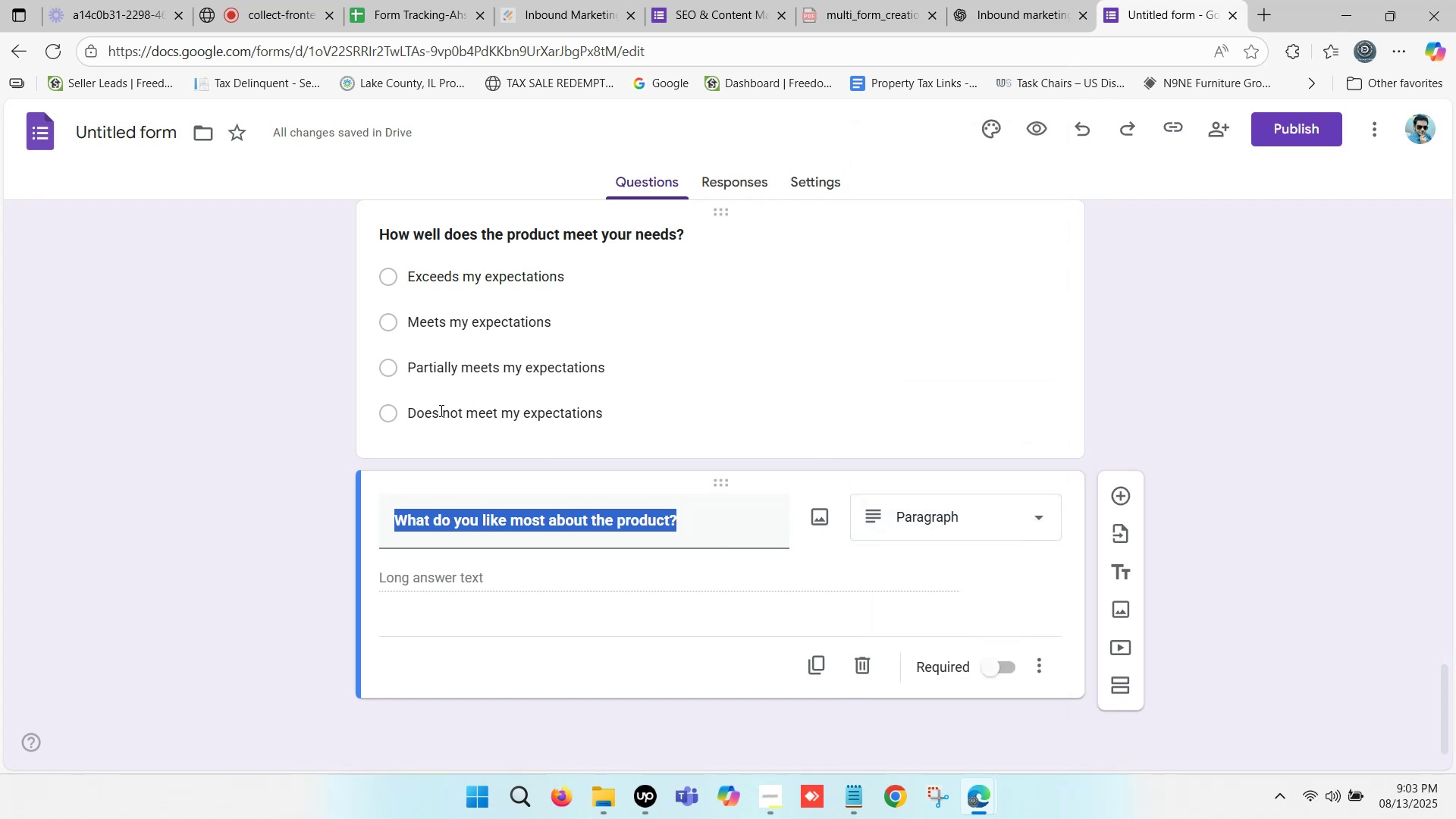 
scroll: coordinate [431, 416], scroll_direction: down, amount: 2.0
 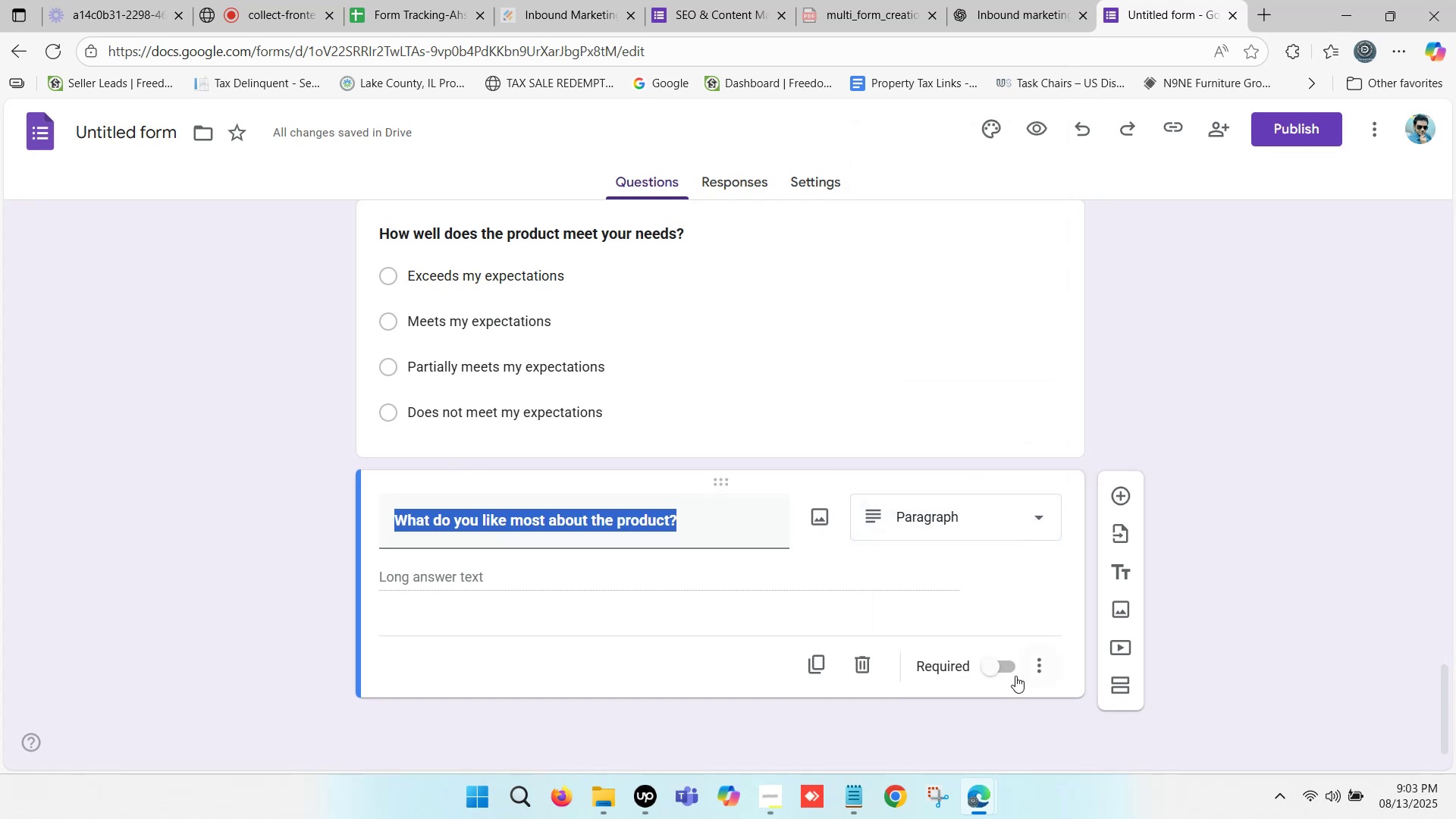 
left_click([989, 667])
 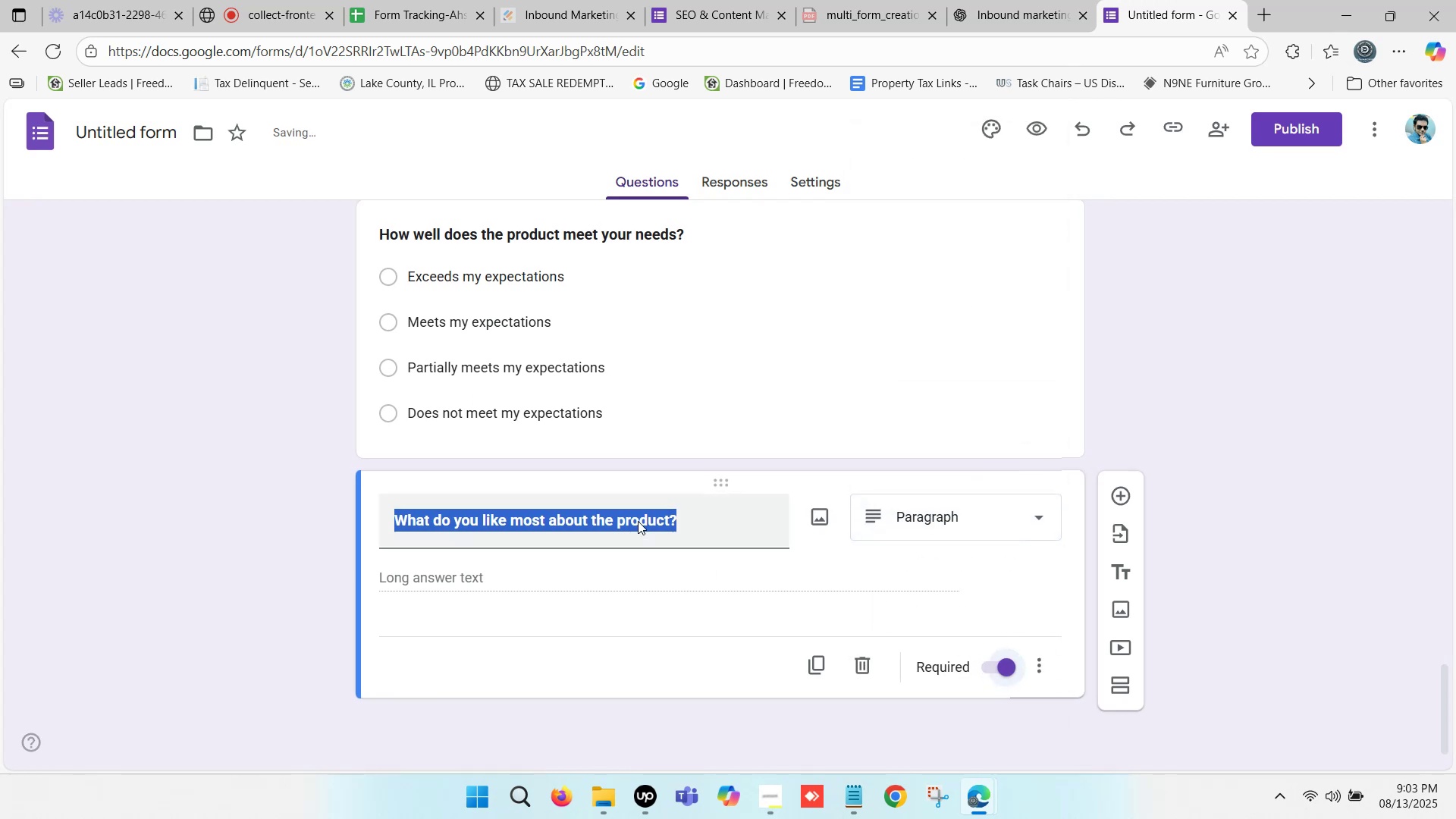 
scroll: coordinate [632, 526], scroll_direction: down, amount: 2.0
 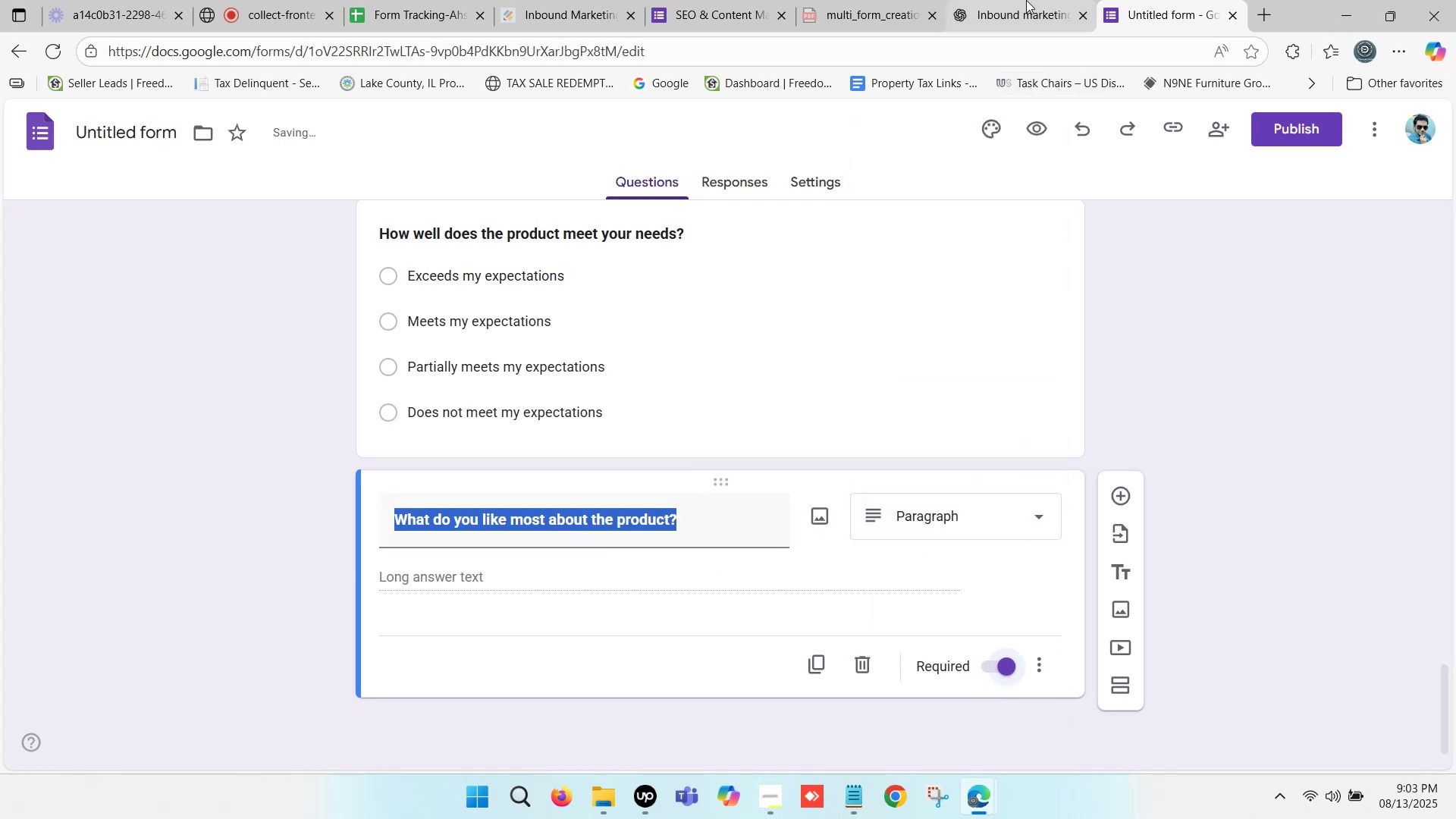 
left_click([1026, 0])
 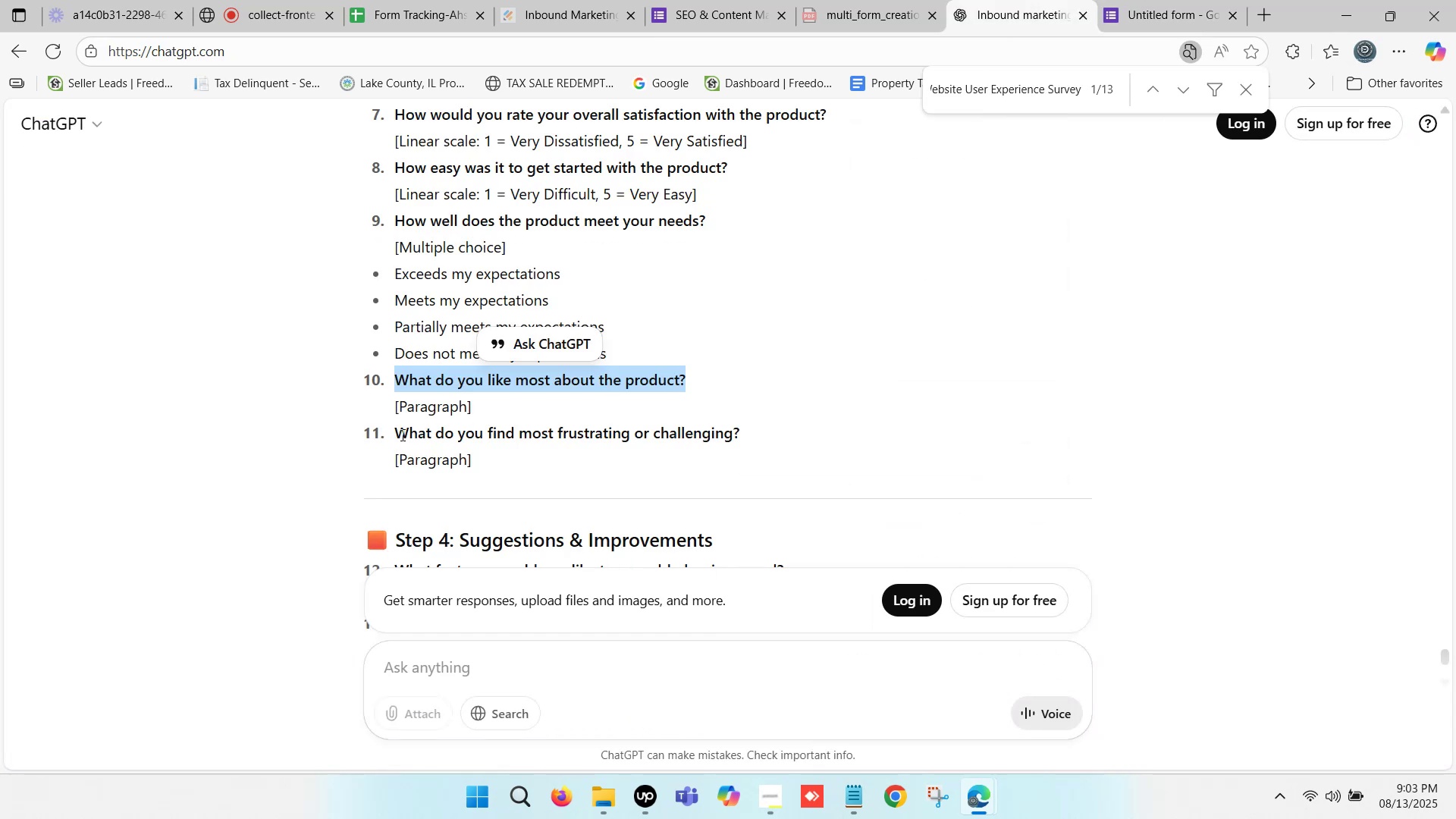 
left_click_drag(start_coordinate=[400, 431], to_coordinate=[739, 431])
 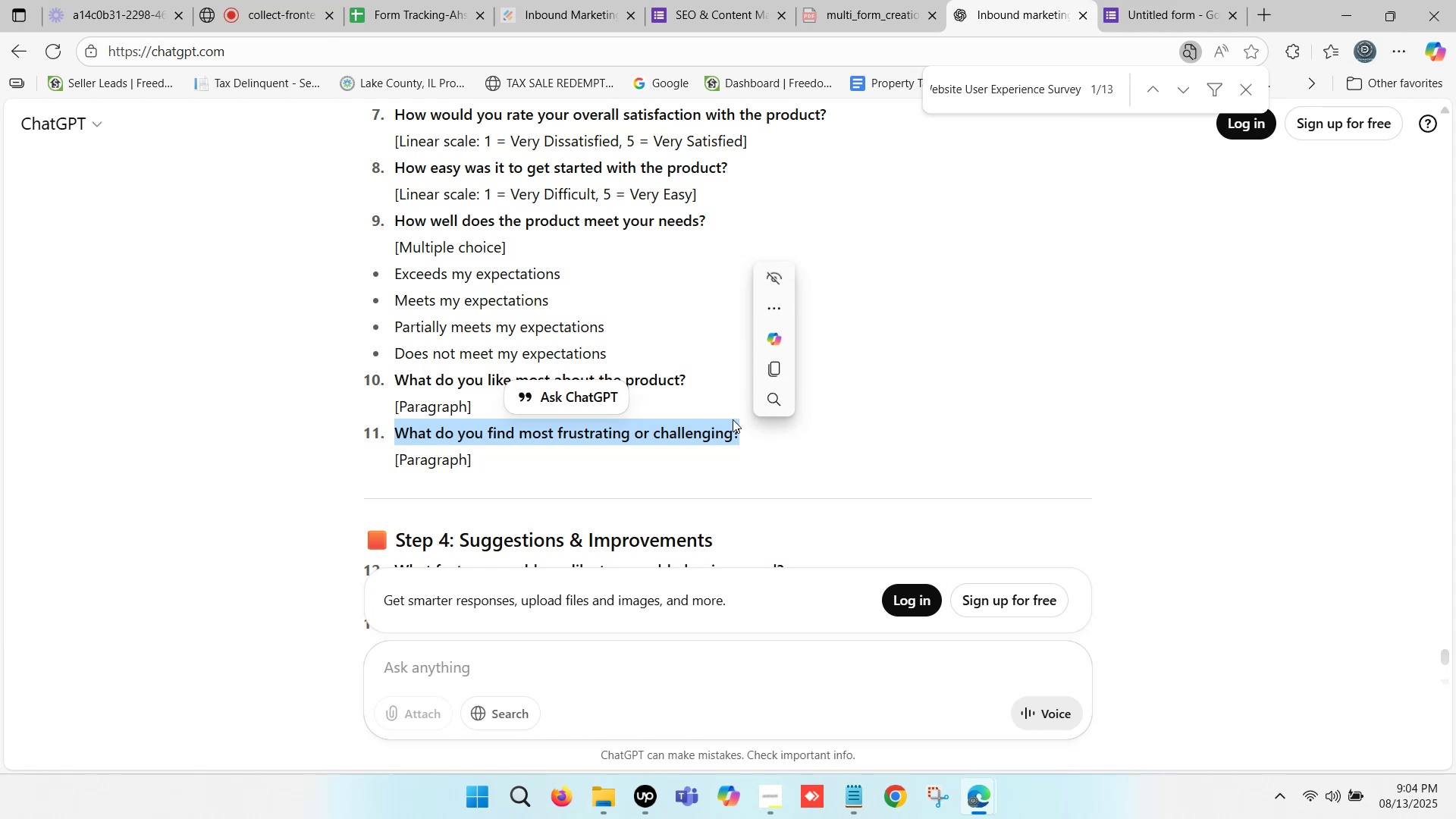 
wait(28.44)
 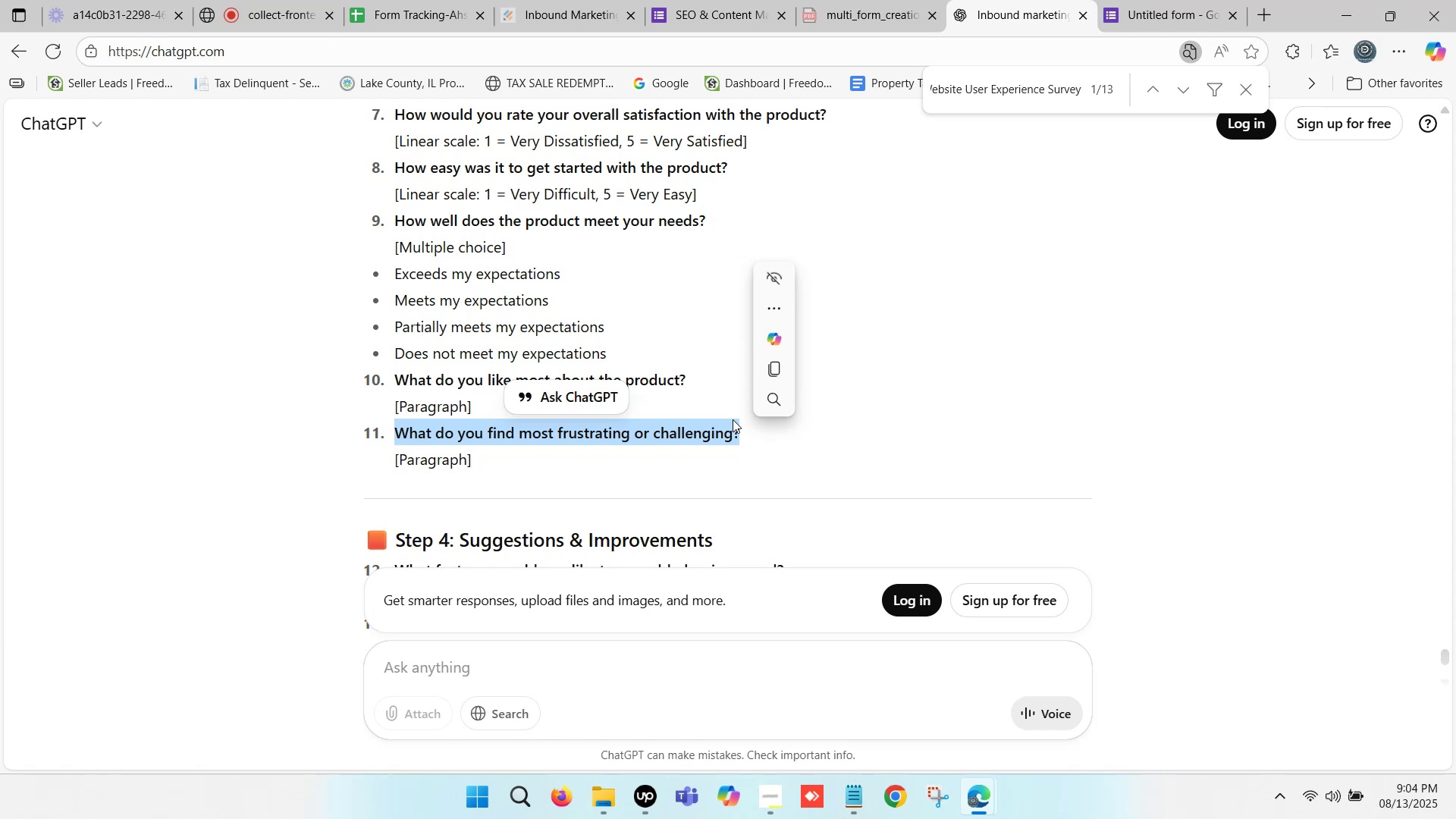 
left_click([1037, 0])
 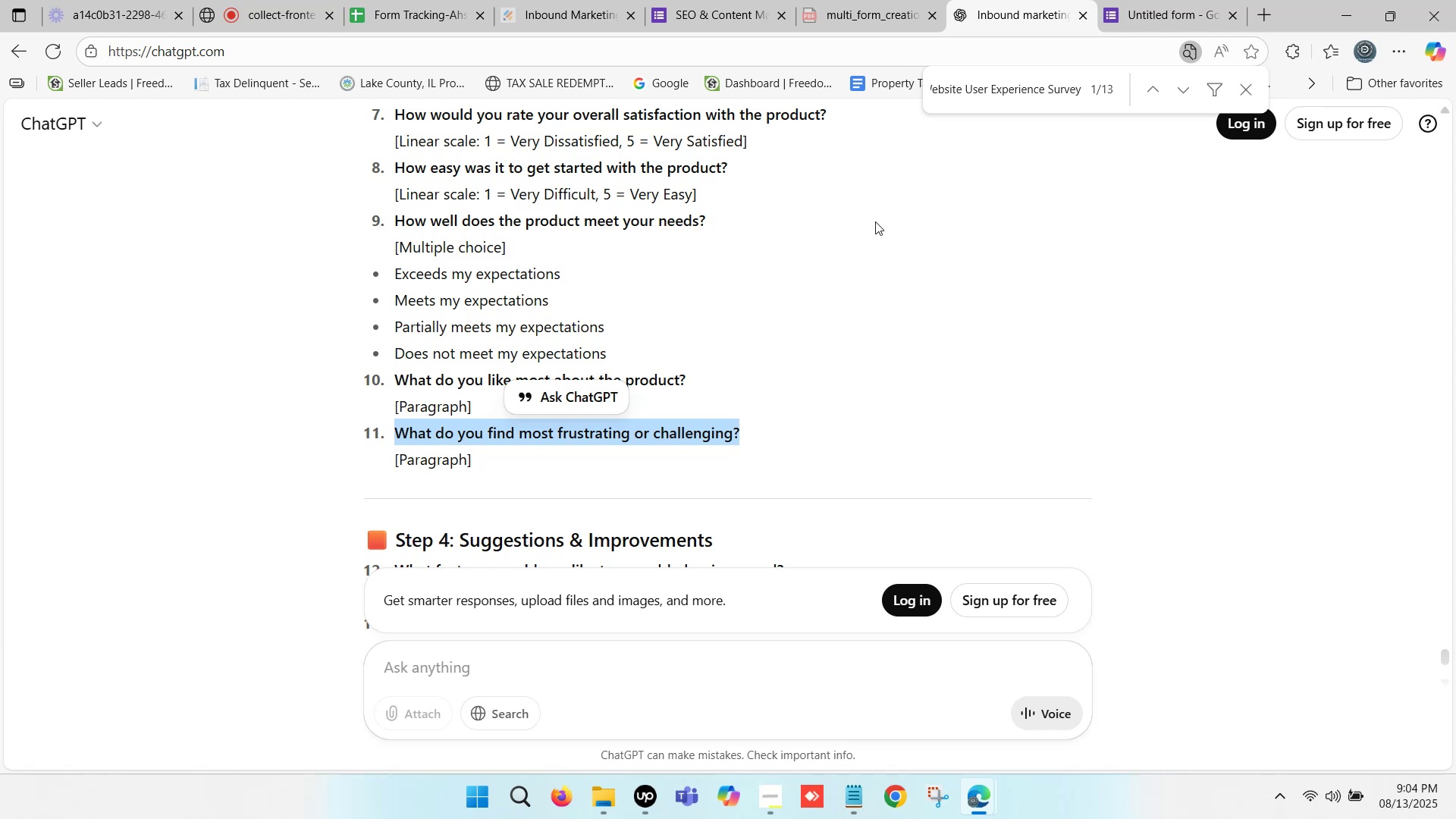 
scroll: coordinate [1012, 188], scroll_direction: down, amount: 2.0
 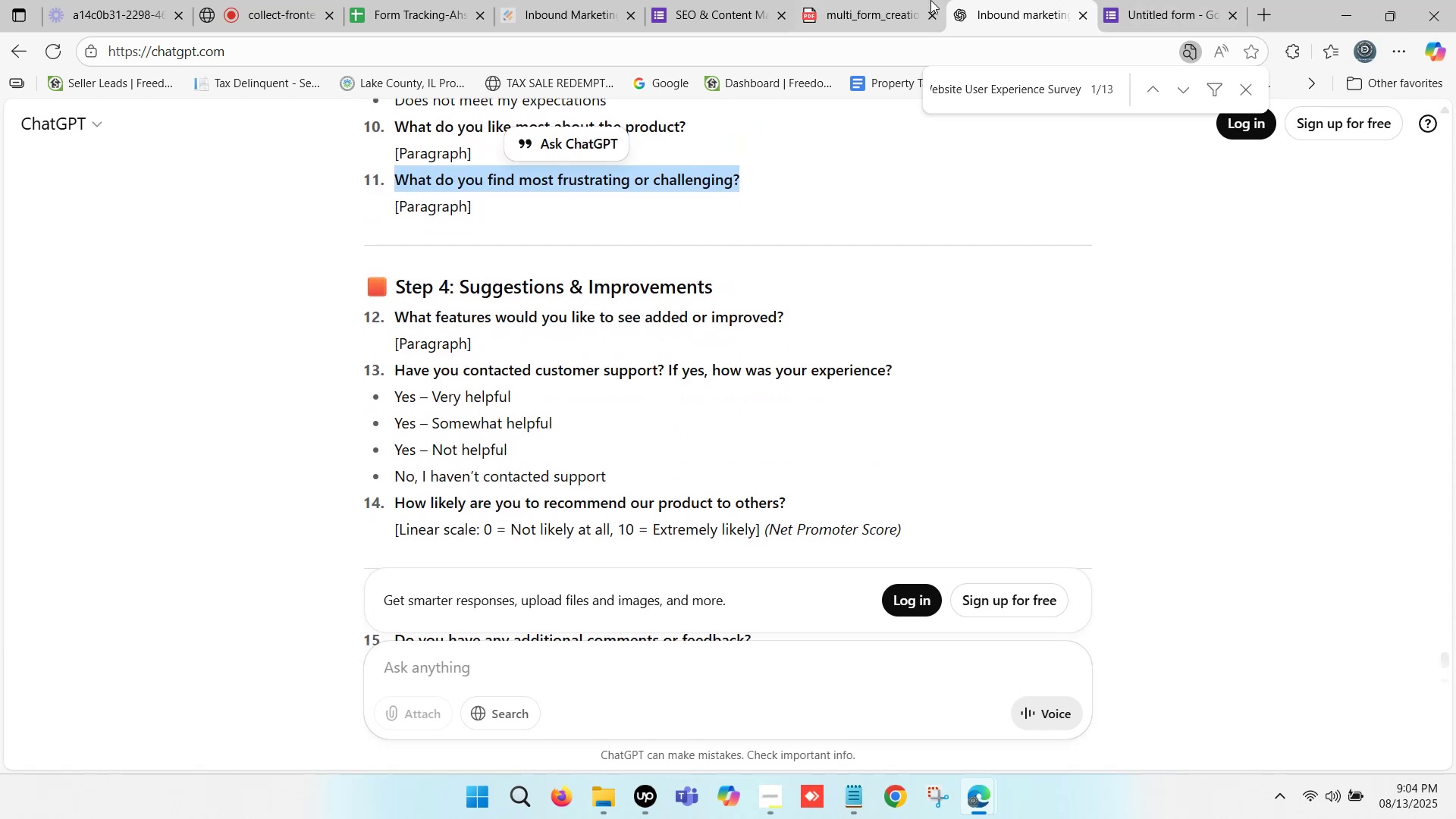 
left_click([930, 0])
 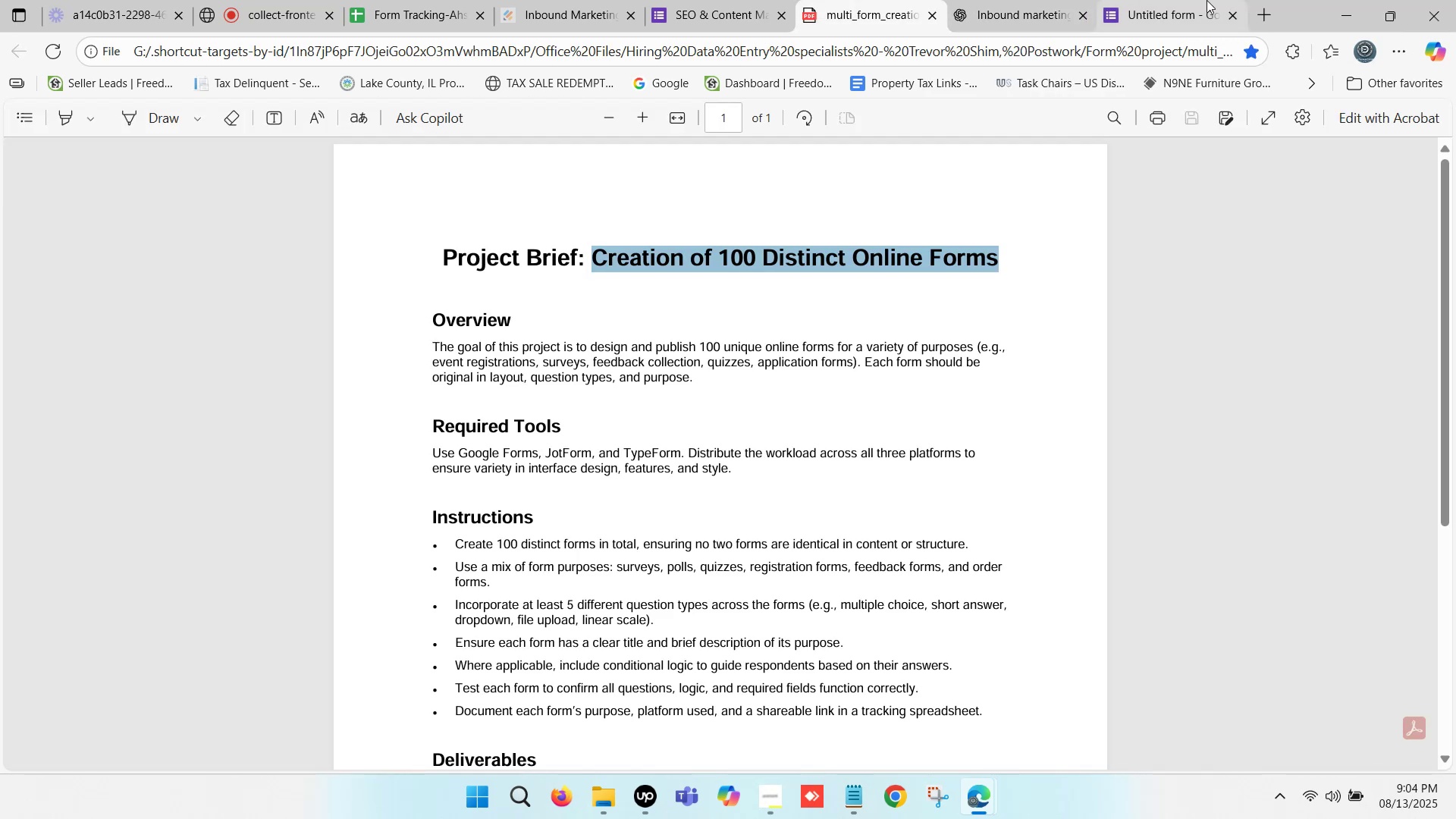 
left_click([1207, 0])
 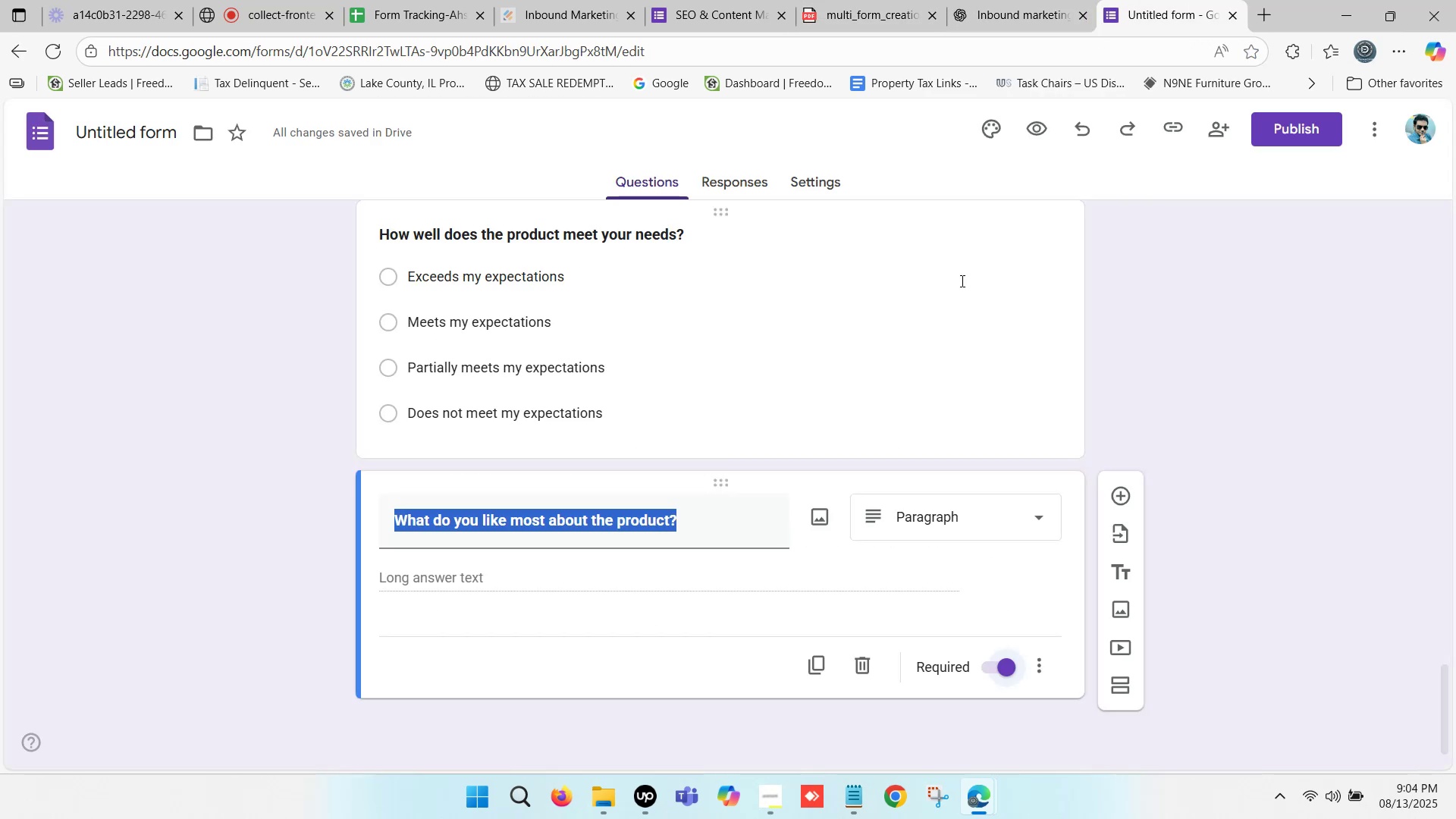 
scroll: coordinate [905, 457], scroll_direction: down, amount: 2.0
 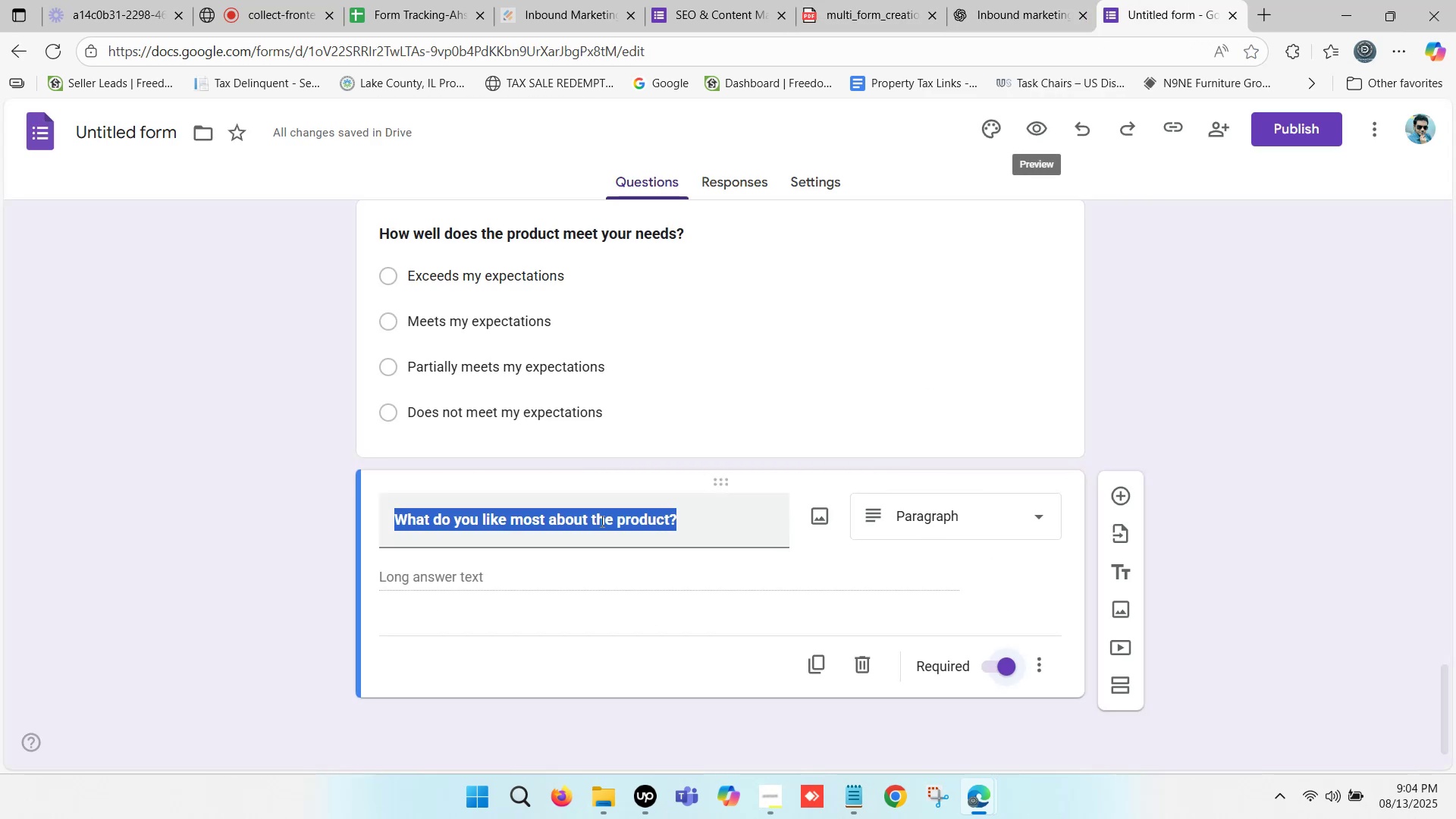 
left_click([249, 541])
 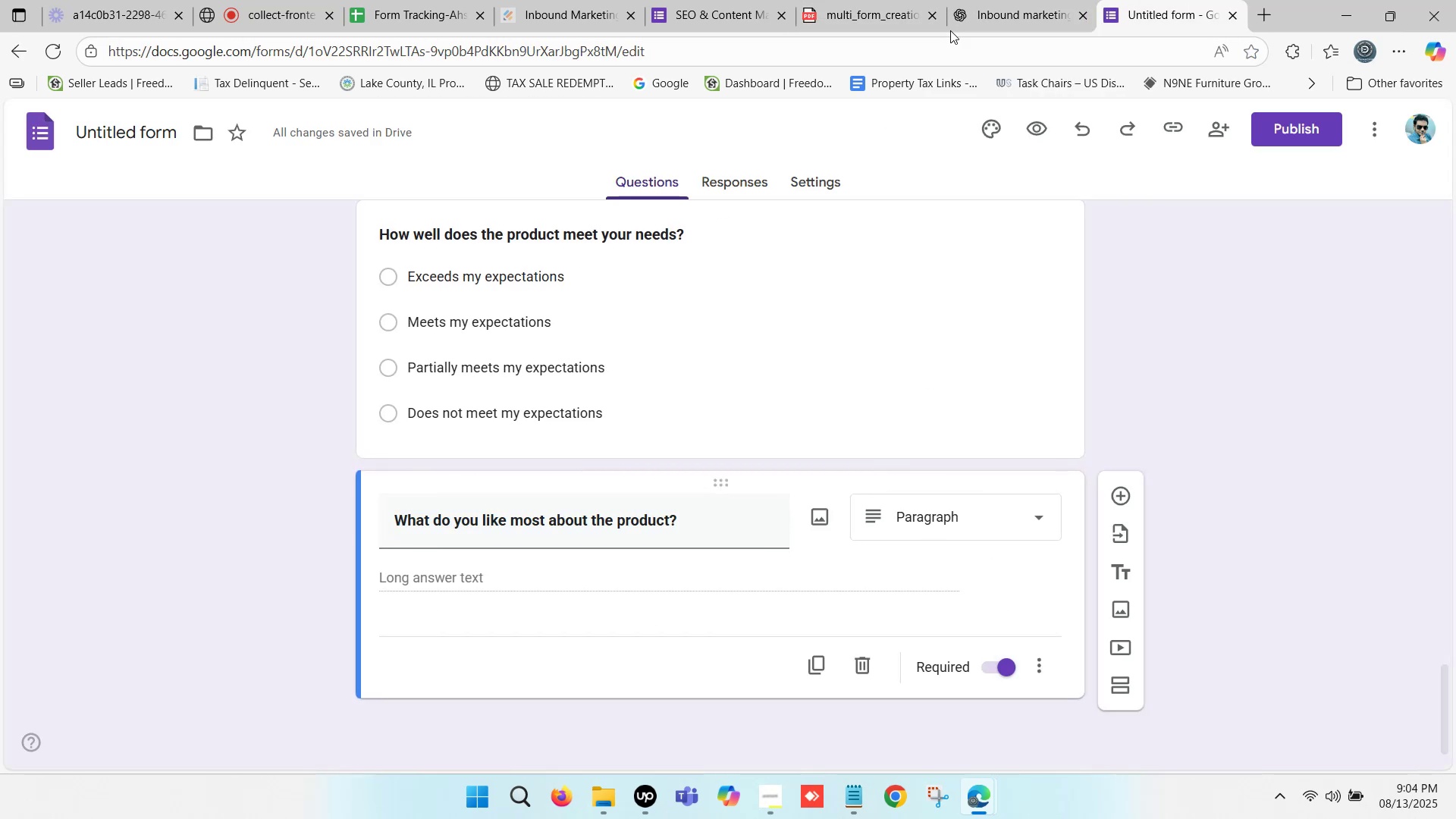 
left_click_drag(start_coordinate=[1013, 0], to_coordinate=[977, 14])
 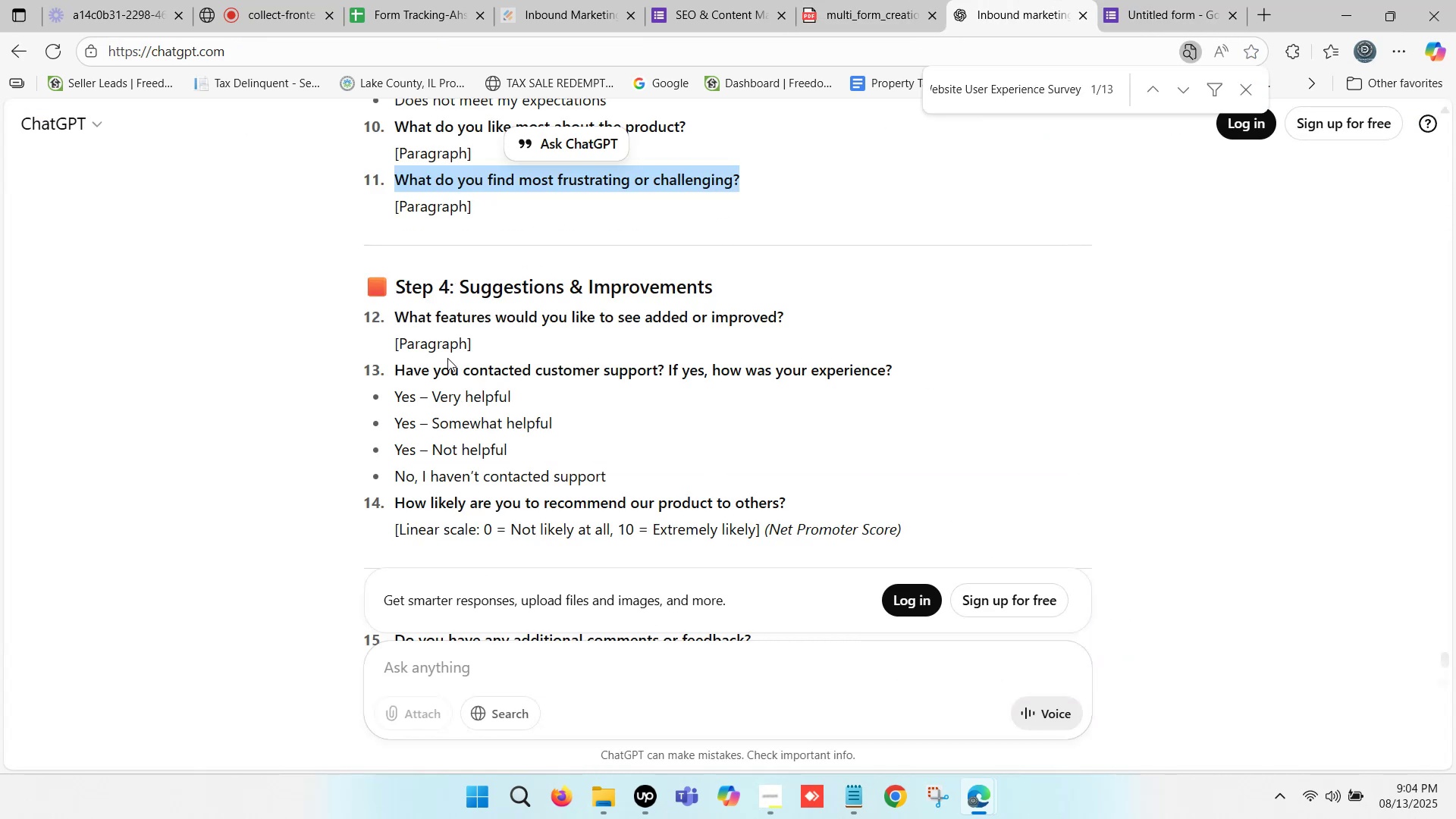 
scroll: coordinate [427, 356], scroll_direction: down, amount: 2.0
 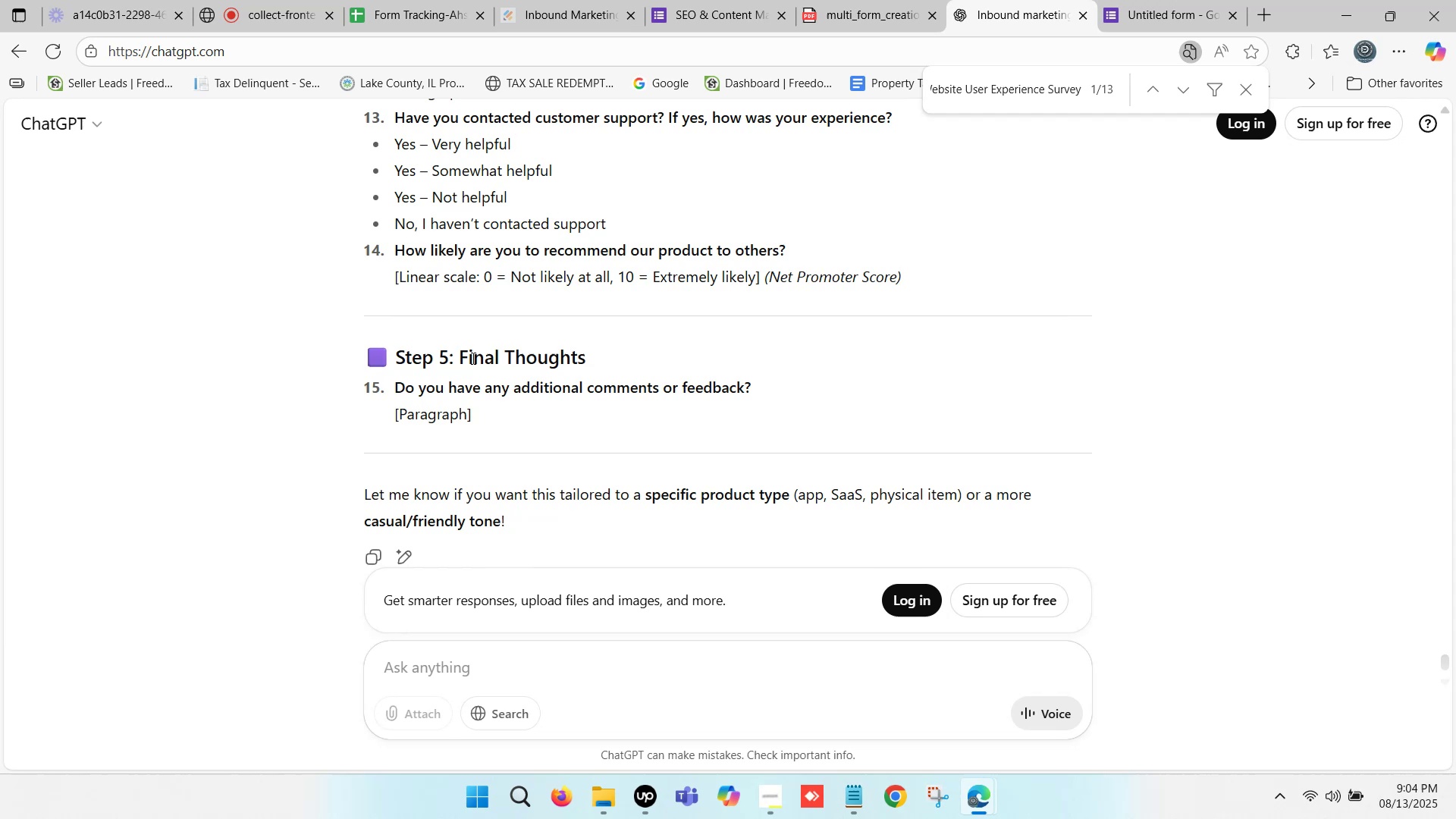 
left_click_drag(start_coordinate=[460, 353], to_coordinate=[589, 357])
 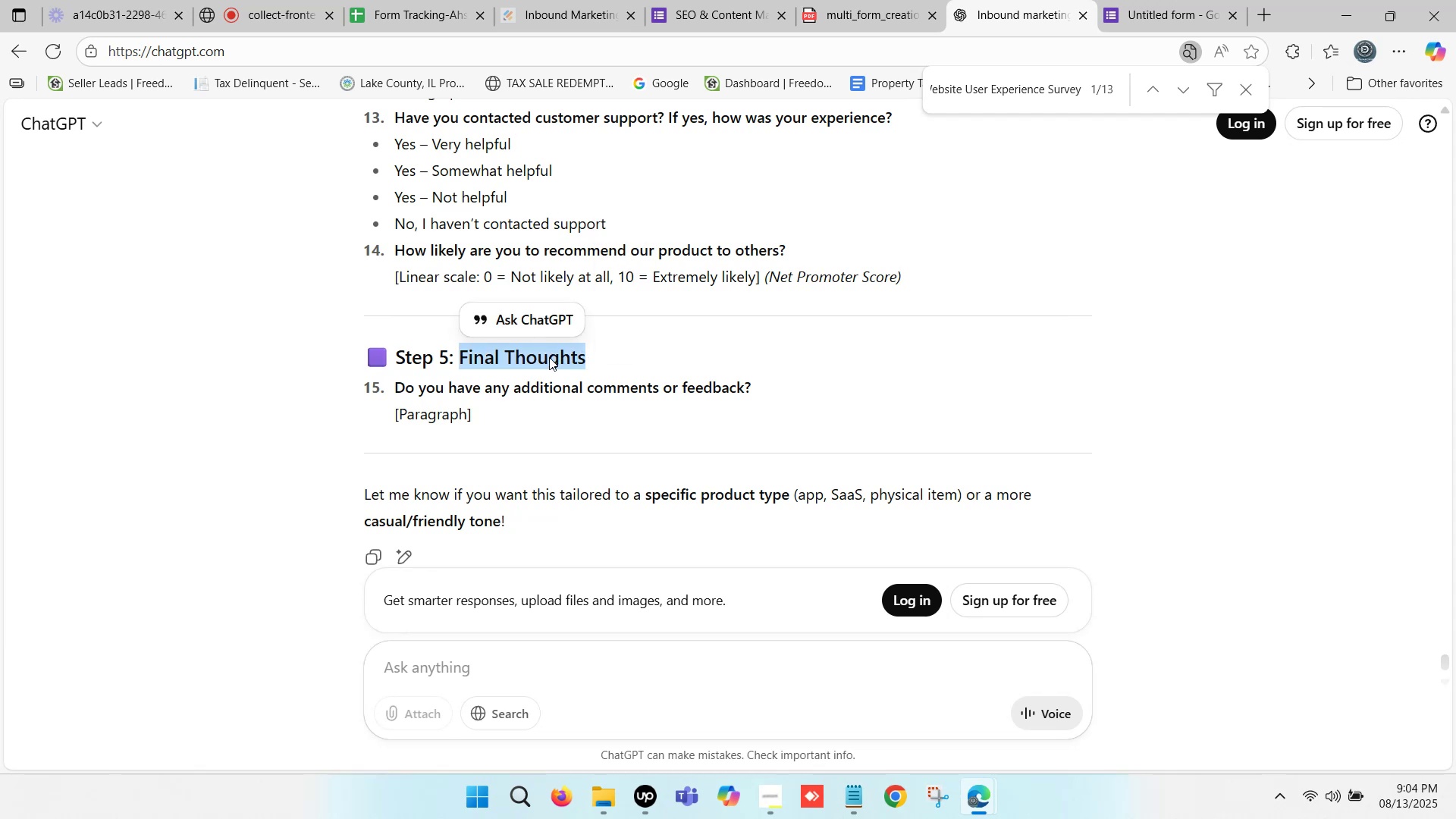 
right_click([549, 357])
 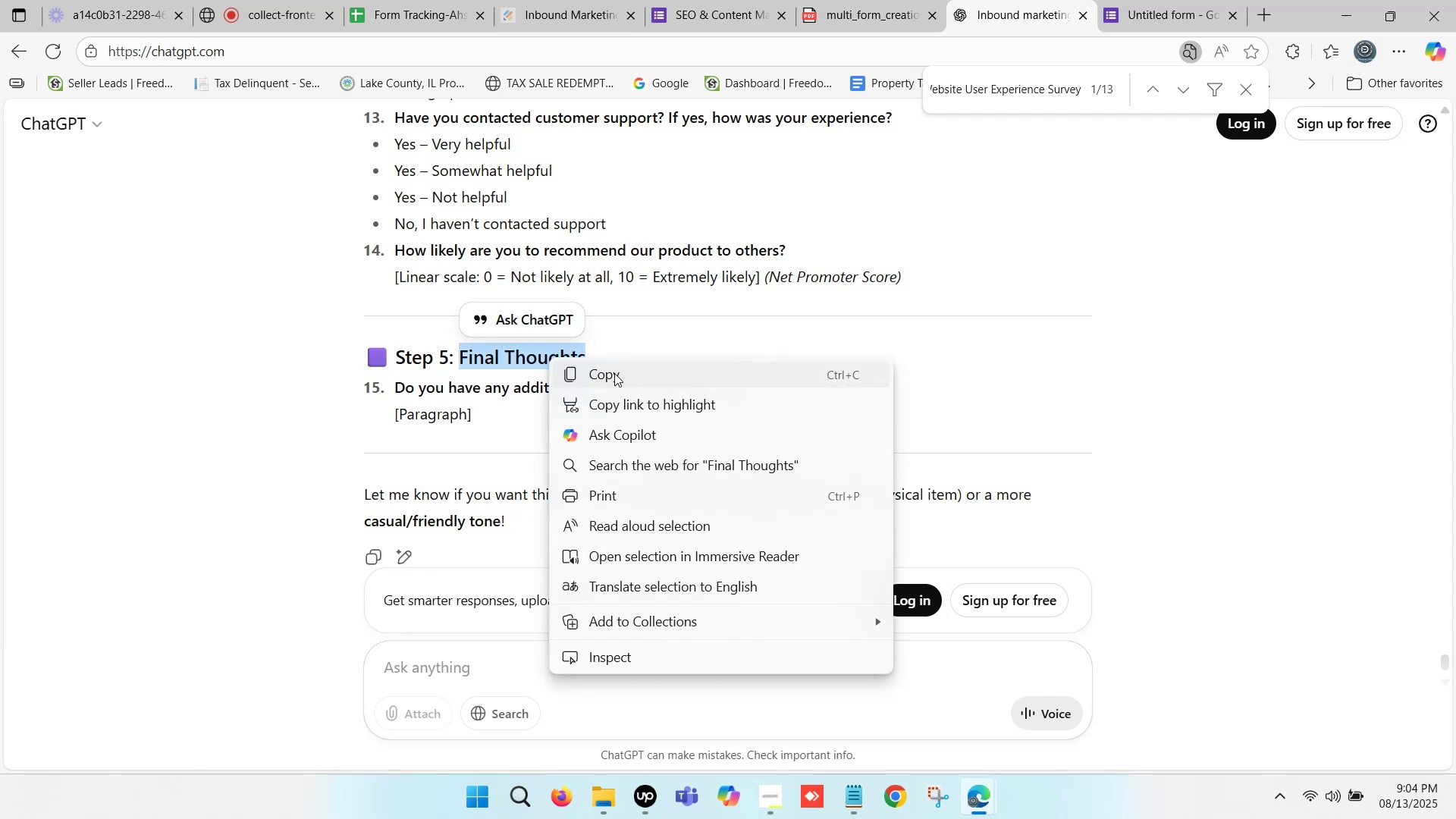 
left_click([614, 373])
 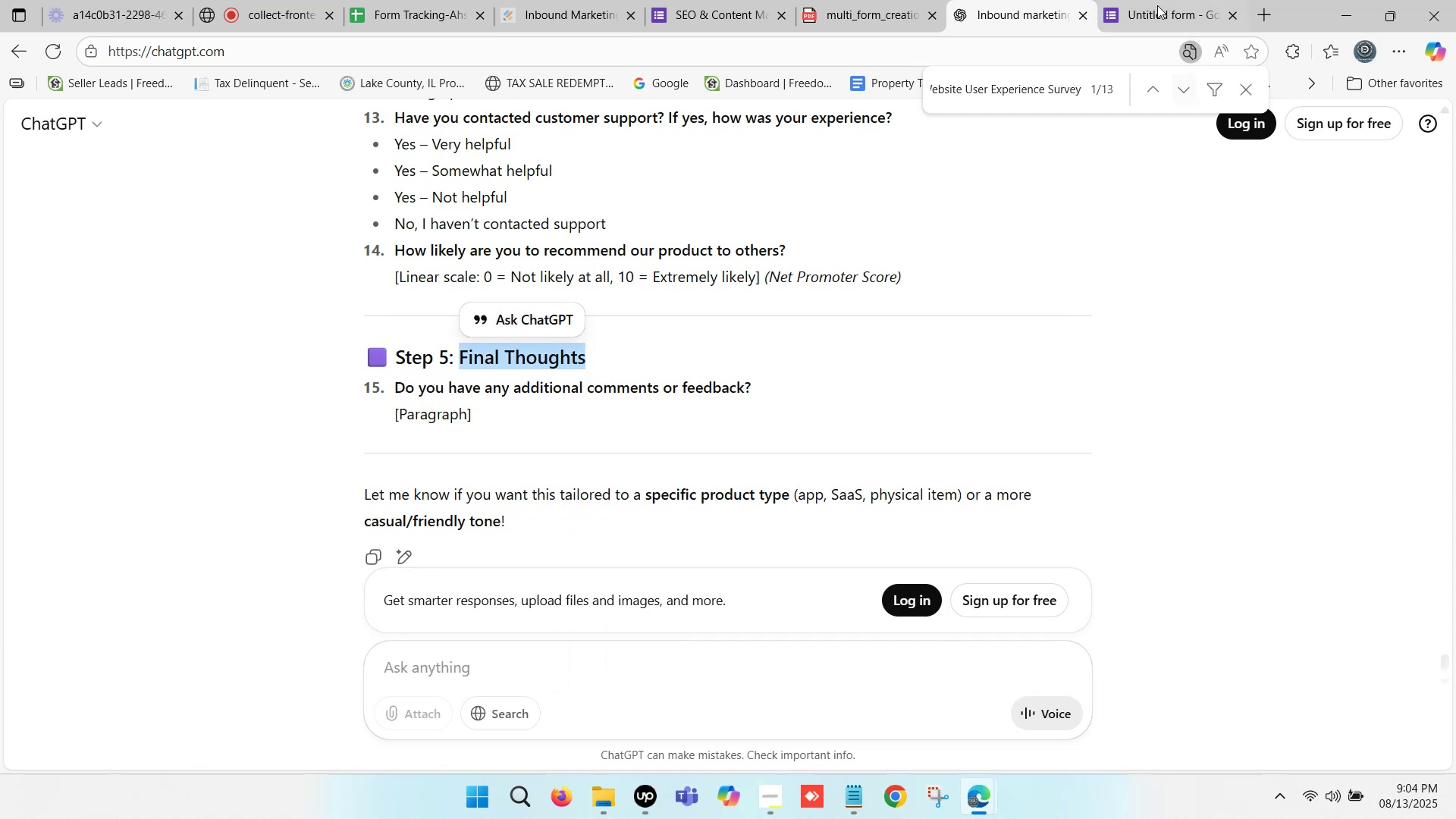 
left_click([1156, 0])
 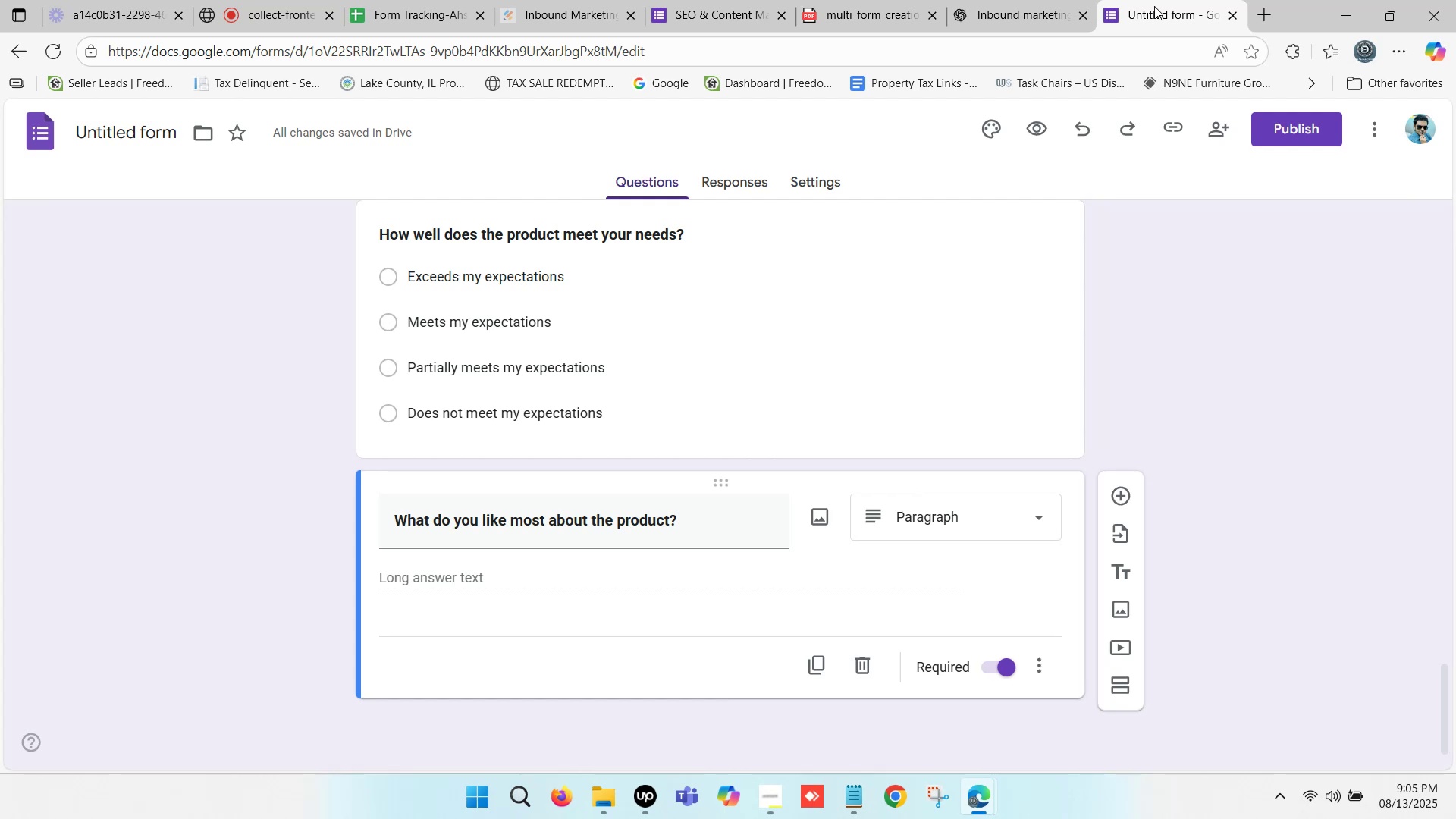 
wait(66.86)
 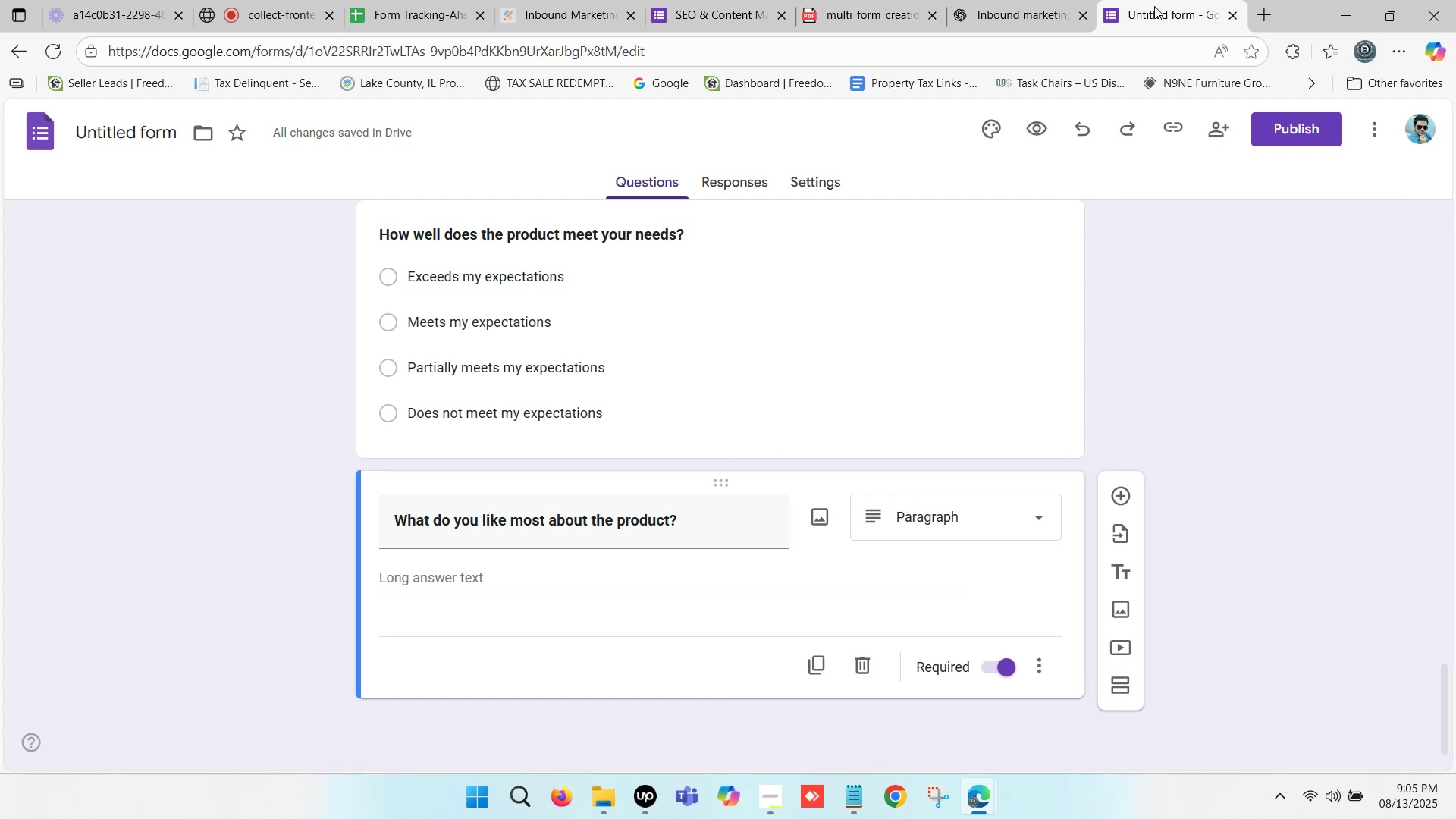 
scroll: coordinate [1045, 115], scroll_direction: down, amount: 3.0
 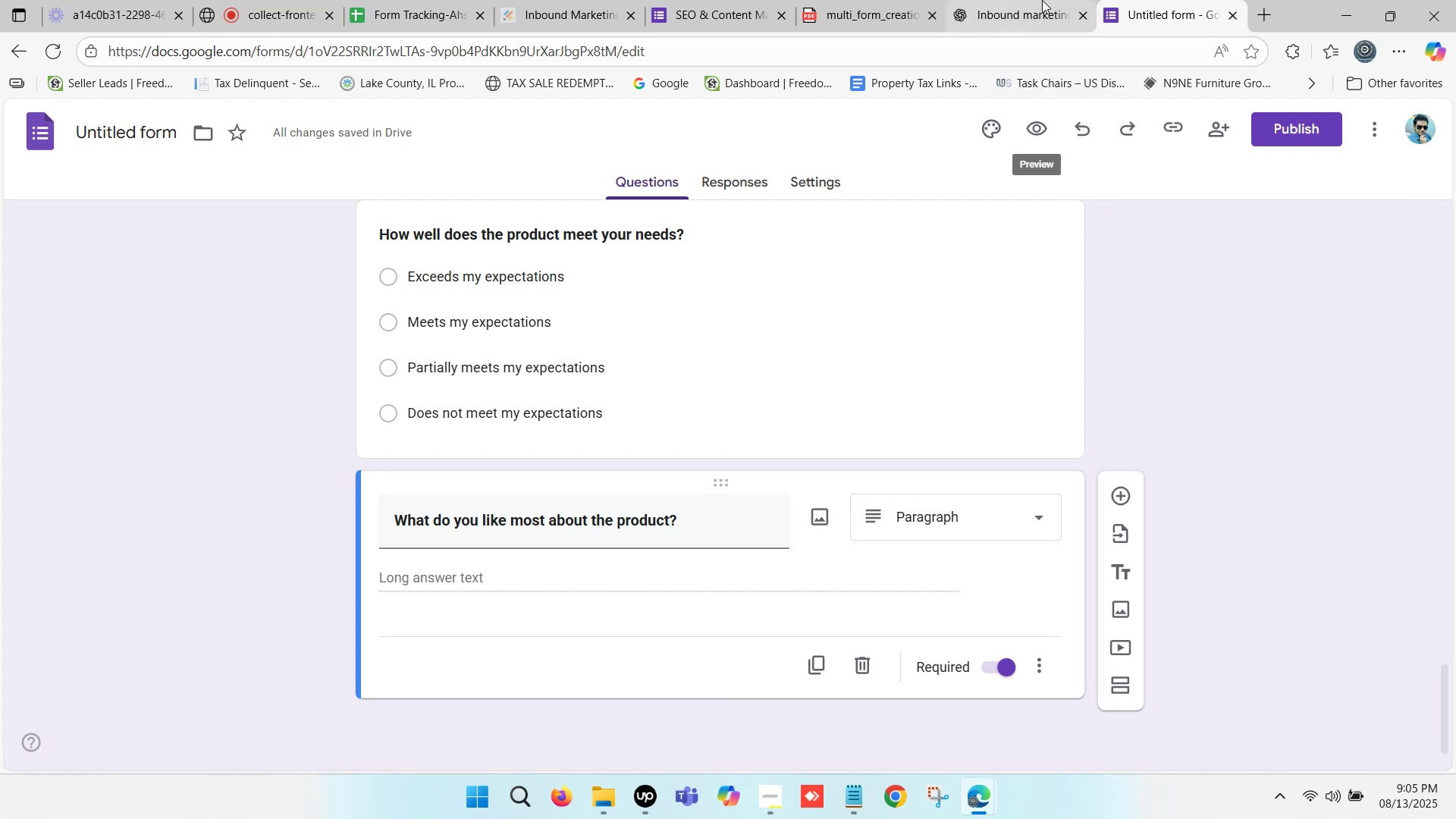 
left_click([1042, 0])
 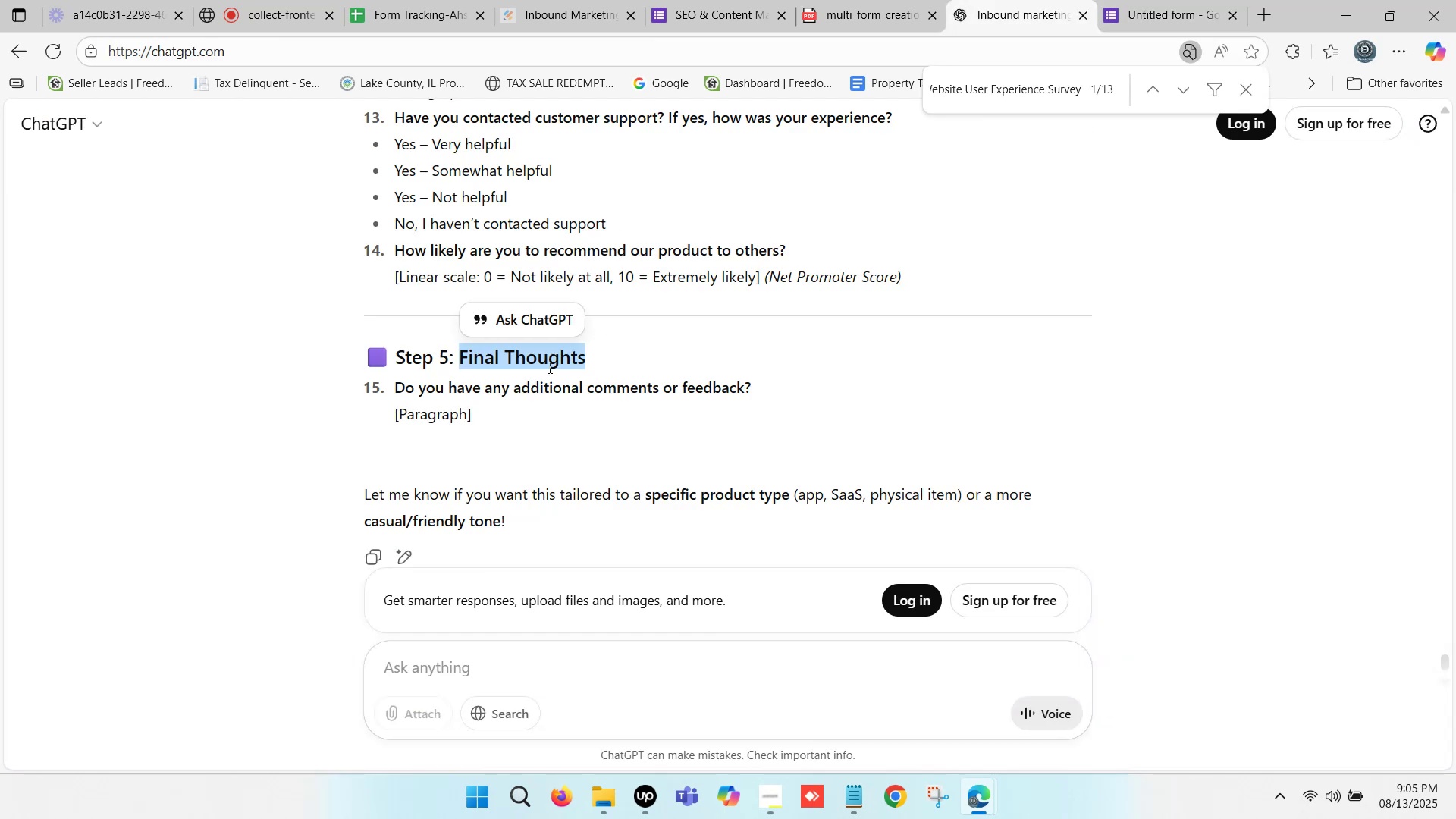 
key(Control+C)
 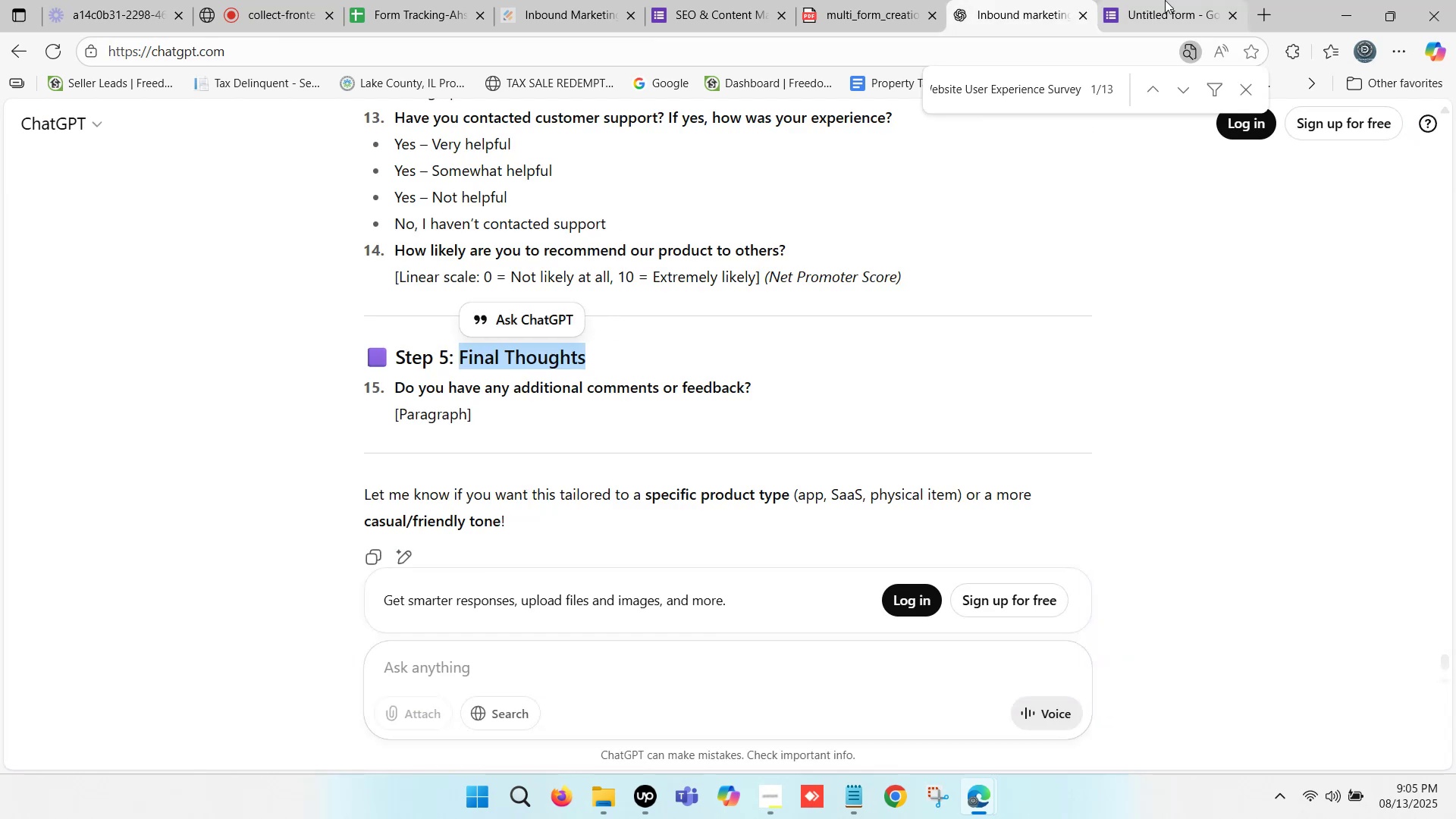 
left_click([1165, 0])
 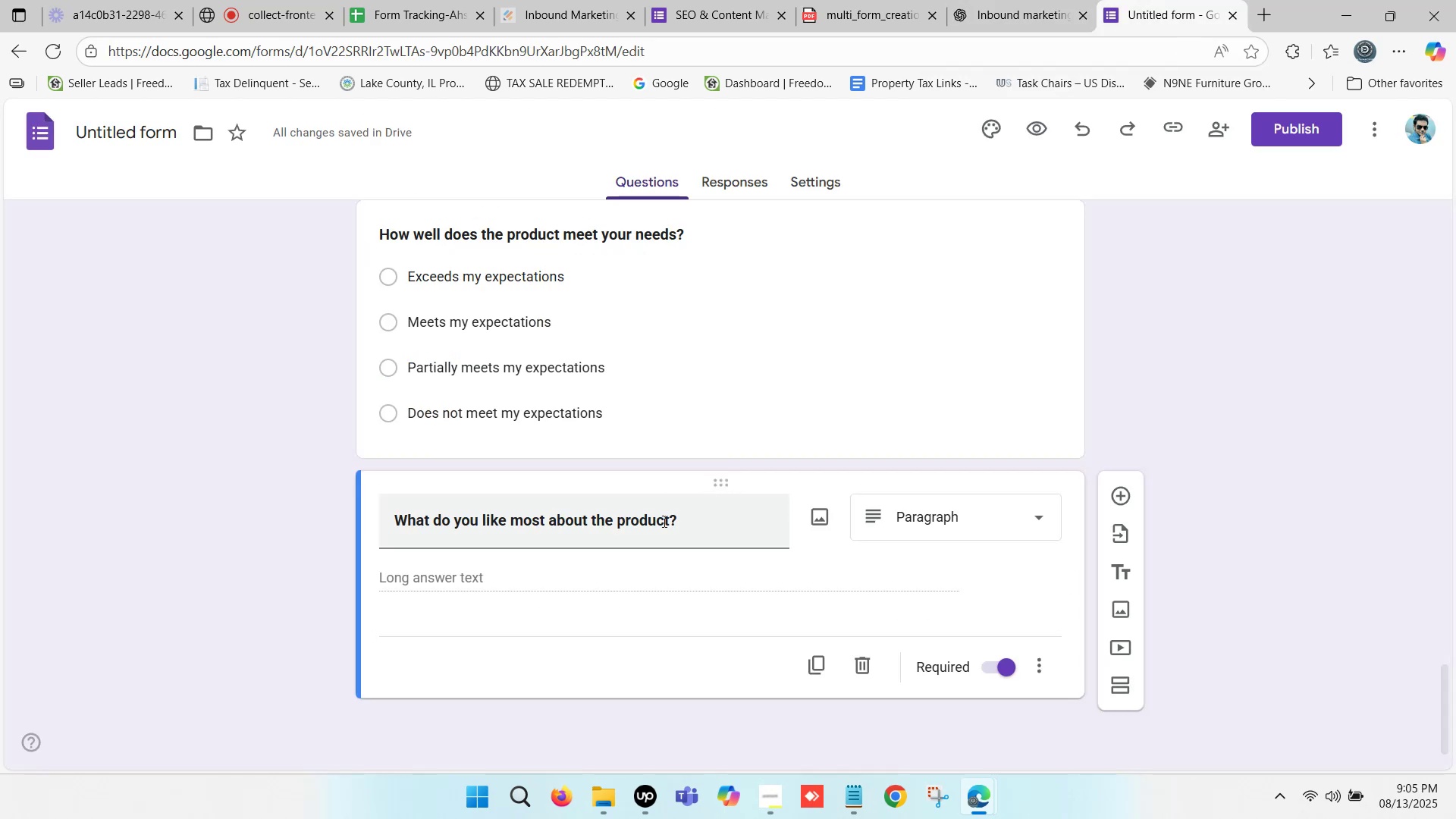 
scroll: coordinate [732, 523], scroll_direction: down, amount: 2.0
 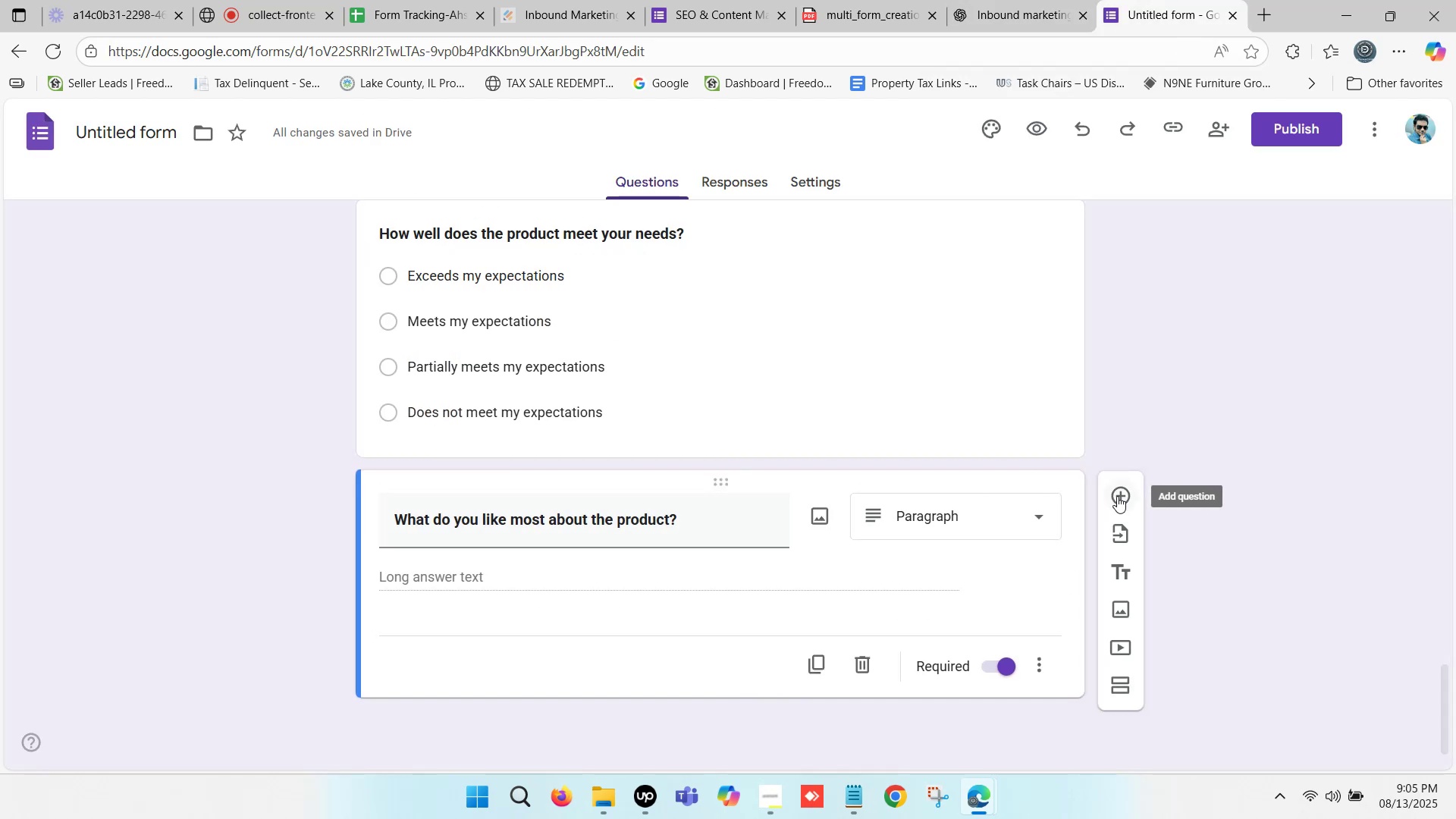 
left_click([1117, 496])
 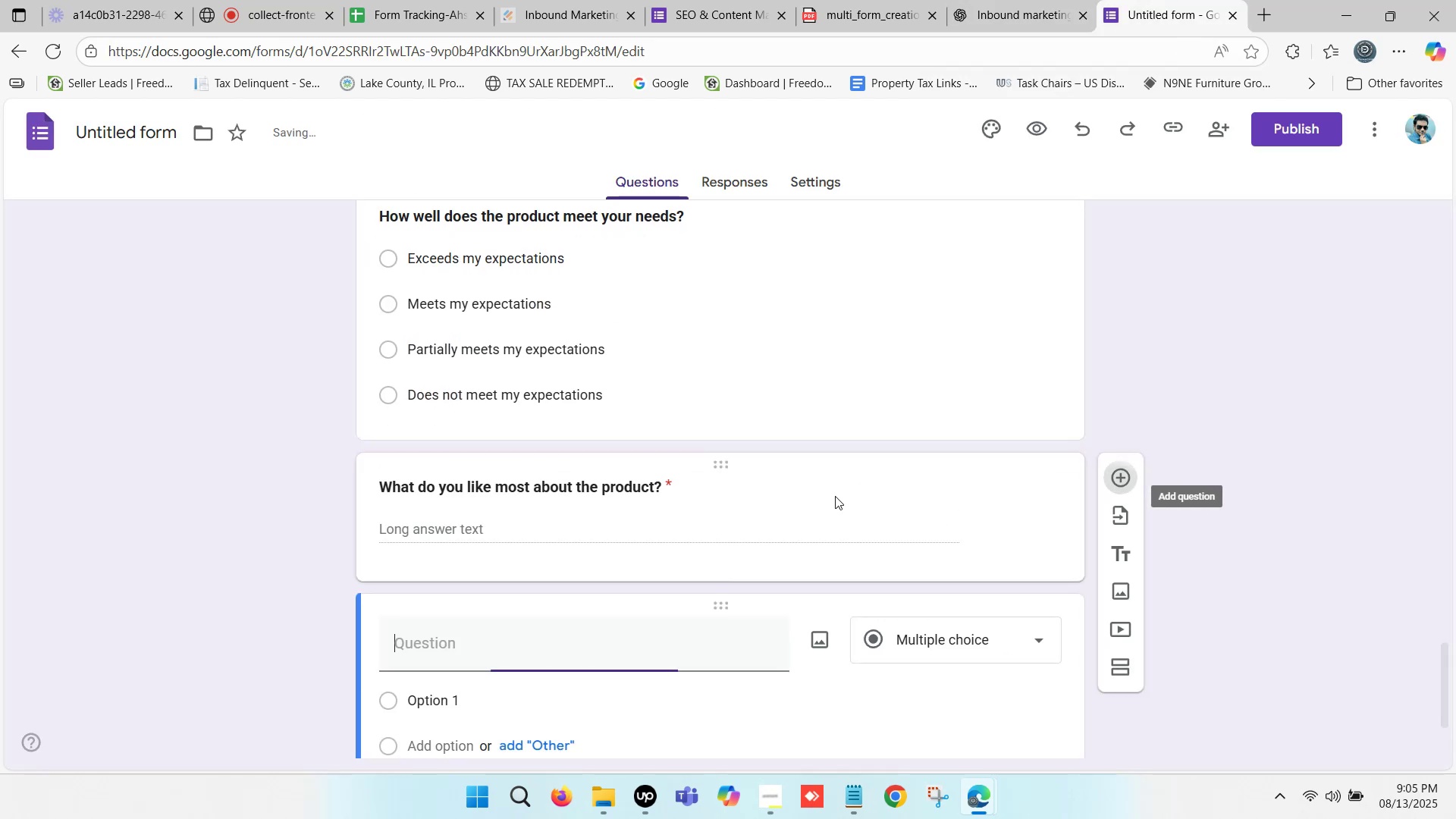 
scroll: coordinate [725, 503], scroll_direction: down, amount: 2.0
 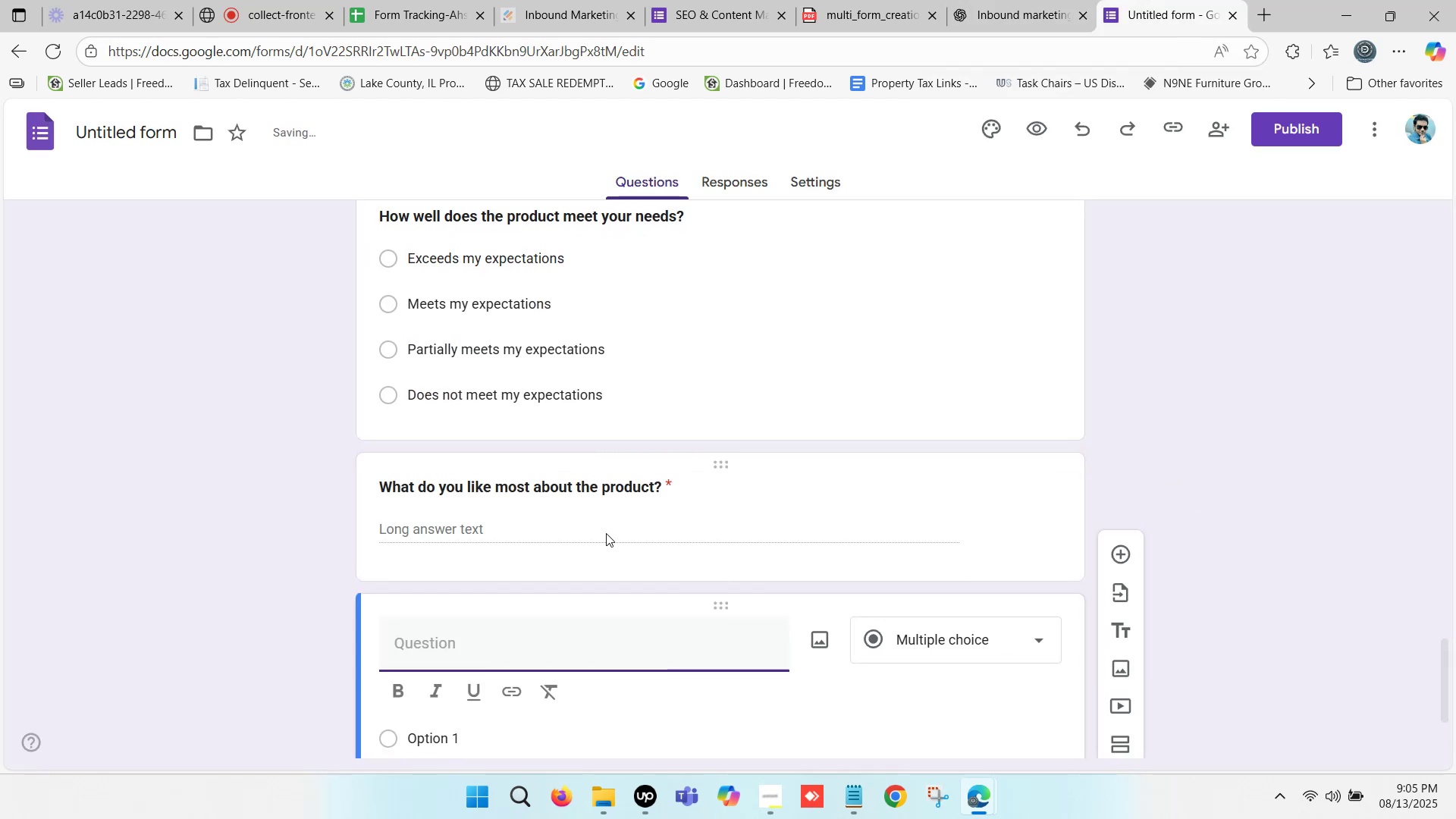 
key(Control+V)
 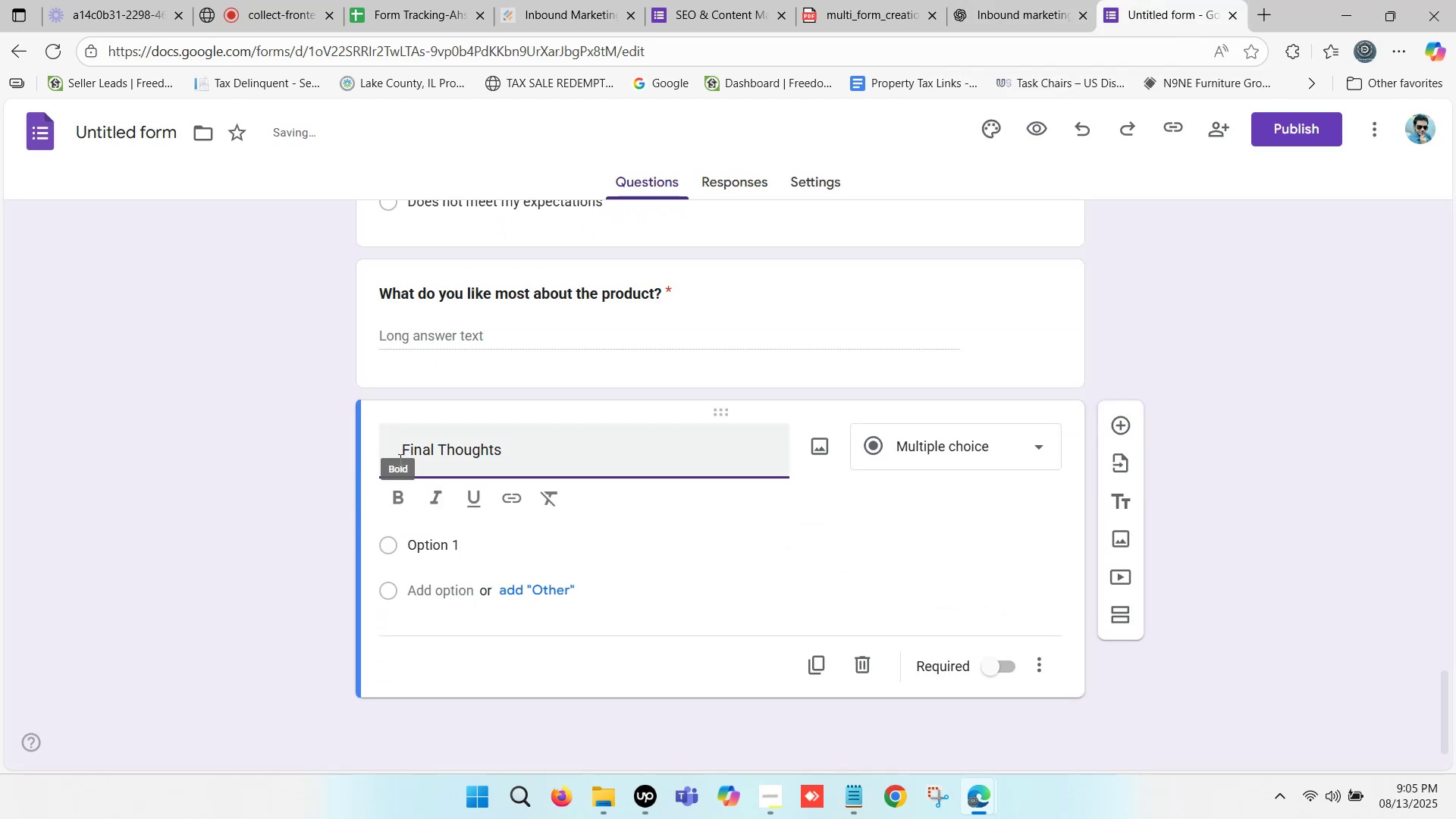 
left_click_drag(start_coordinate=[399, 450], to_coordinate=[355, 450])
 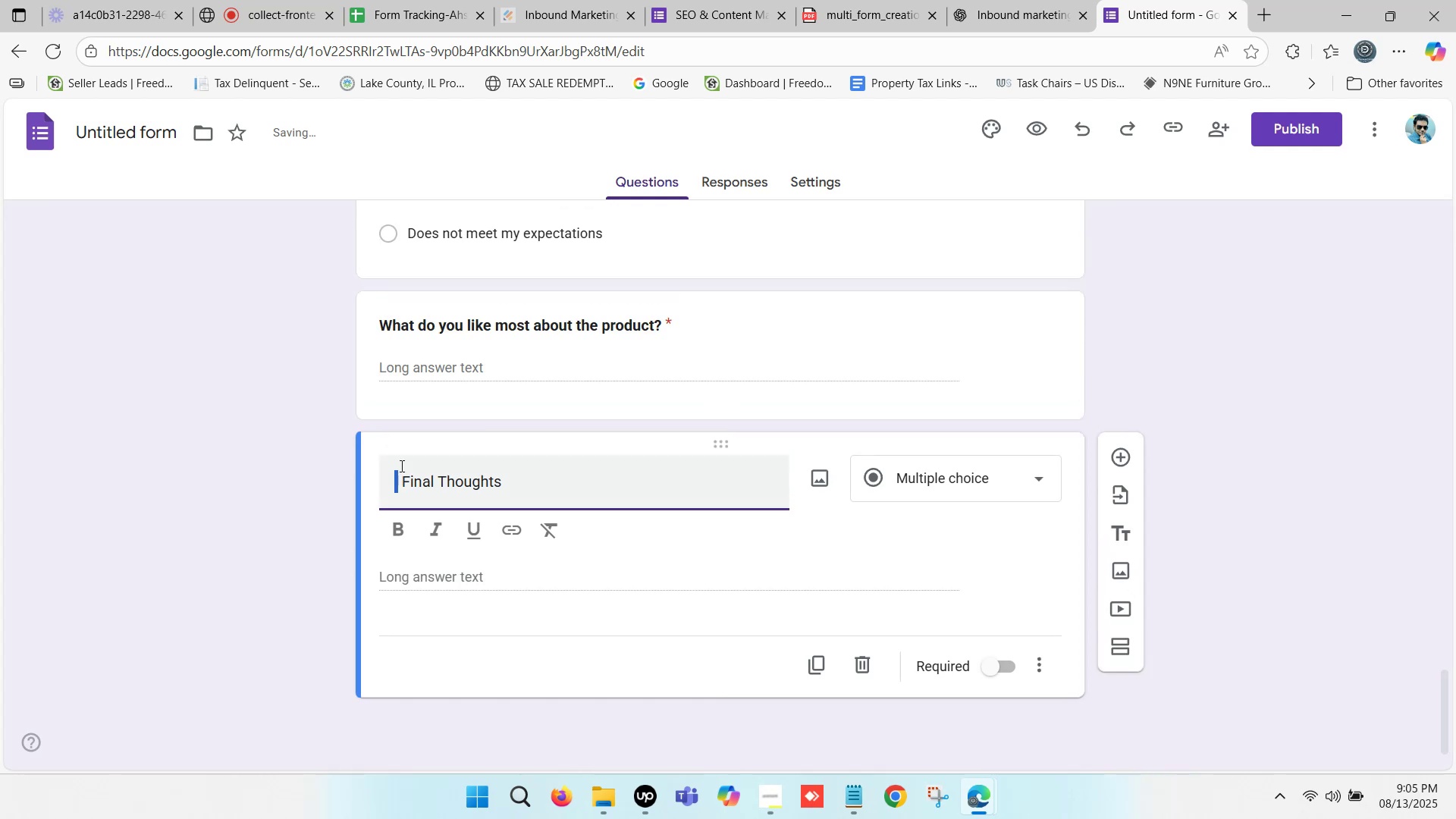 
key(Backspace)
 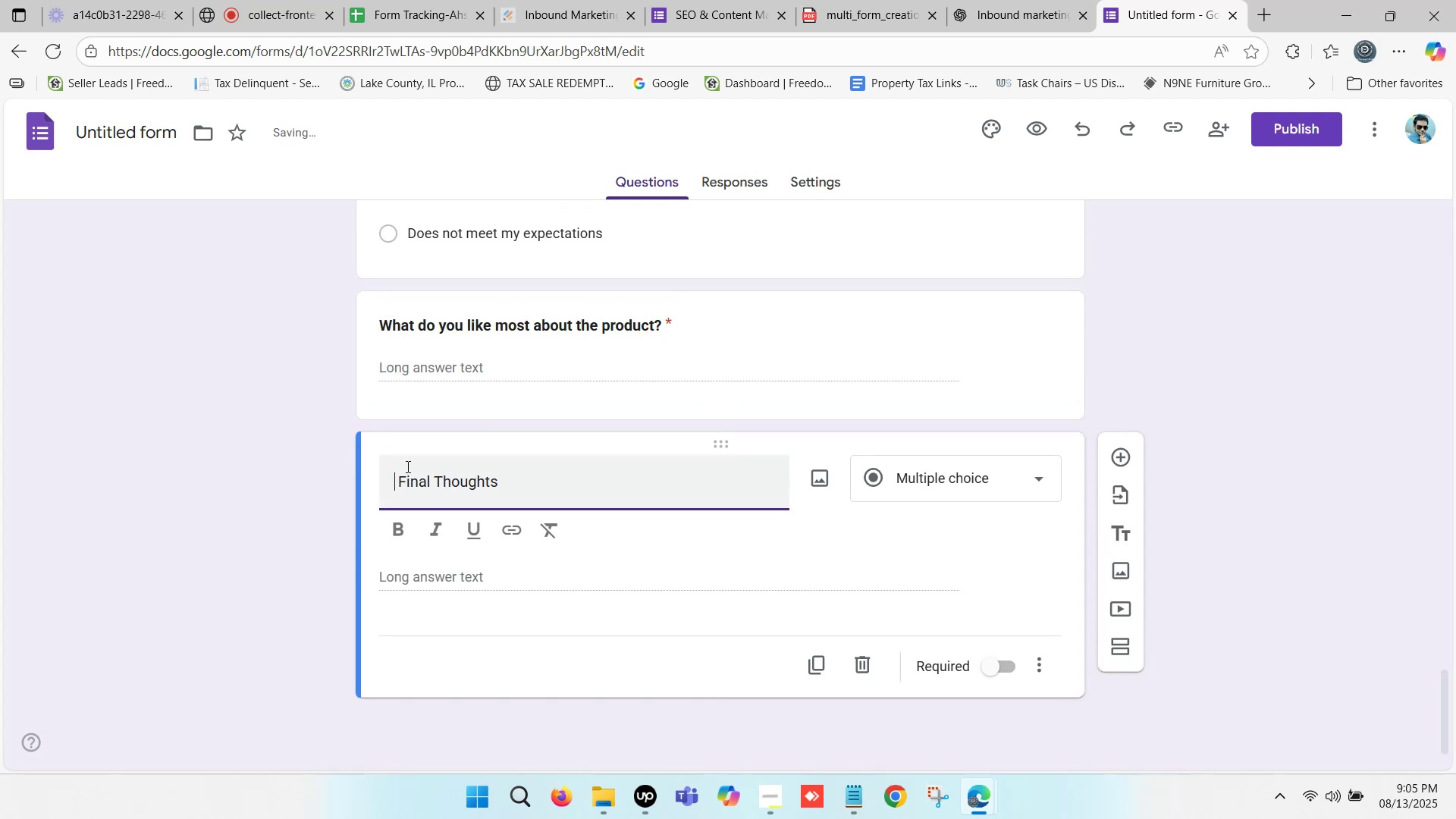 
key(Delete)
 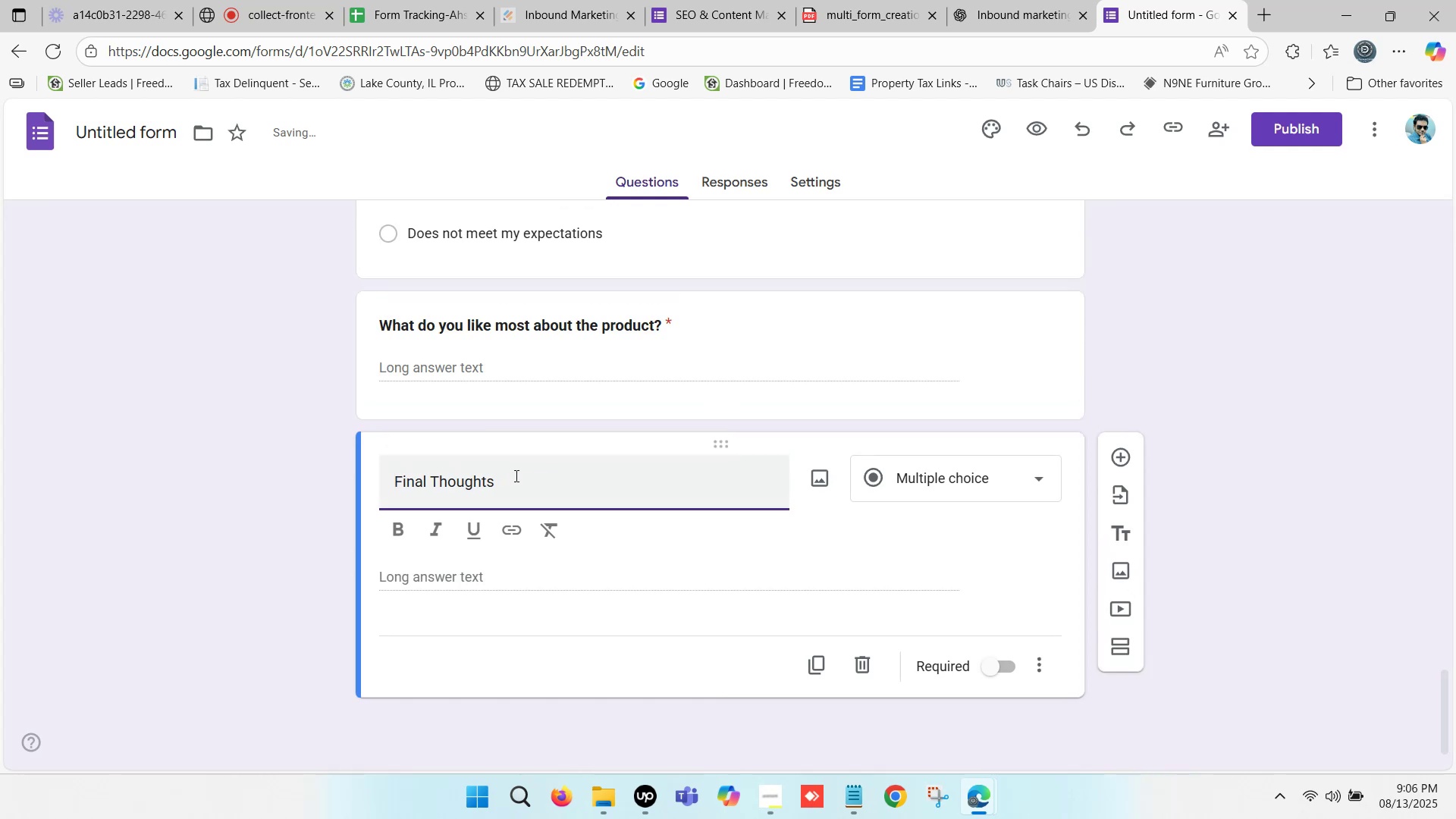 
left_click_drag(start_coordinate=[532, 475], to_coordinate=[566, 477])
 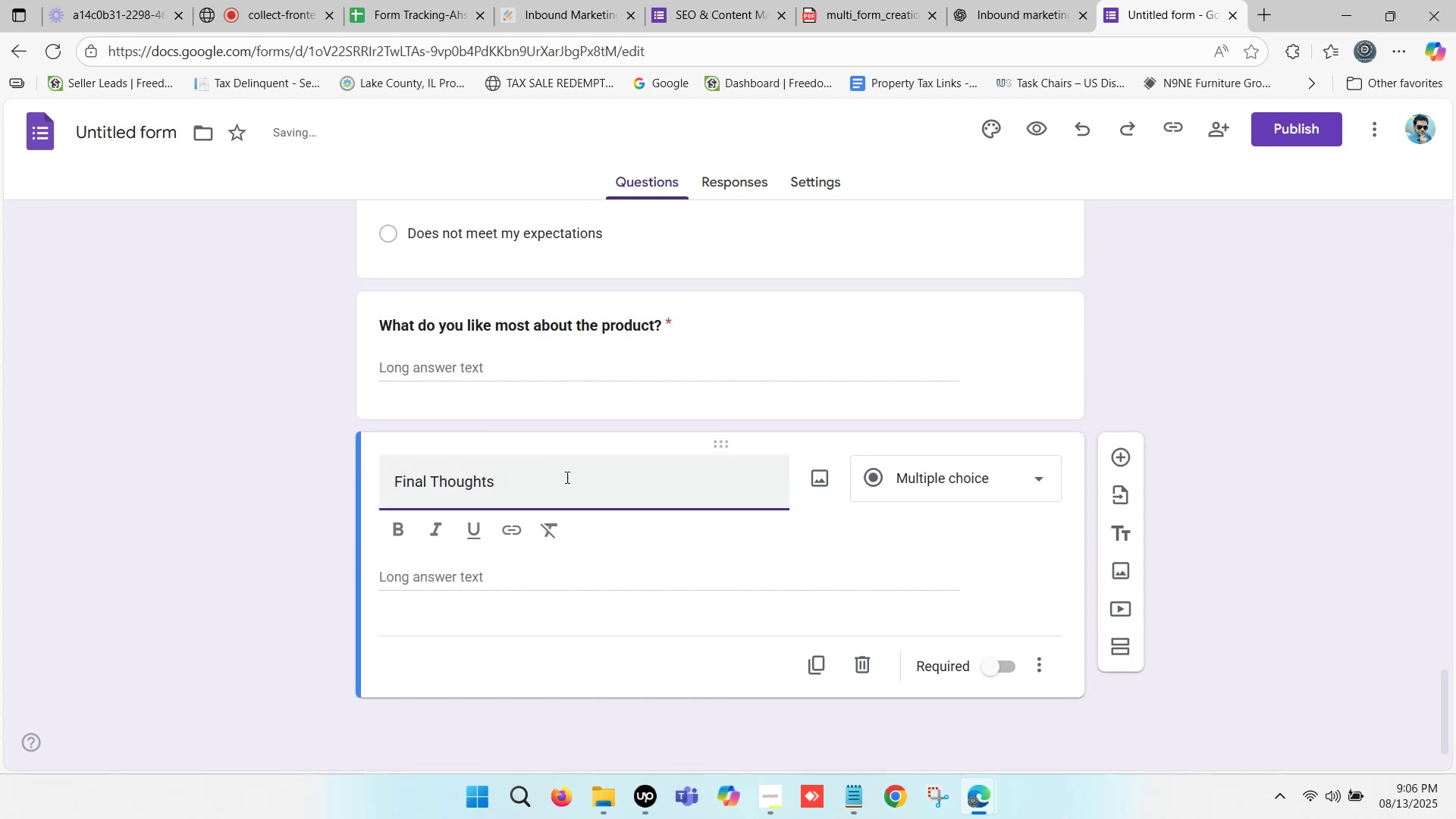 
key(Backspace)
 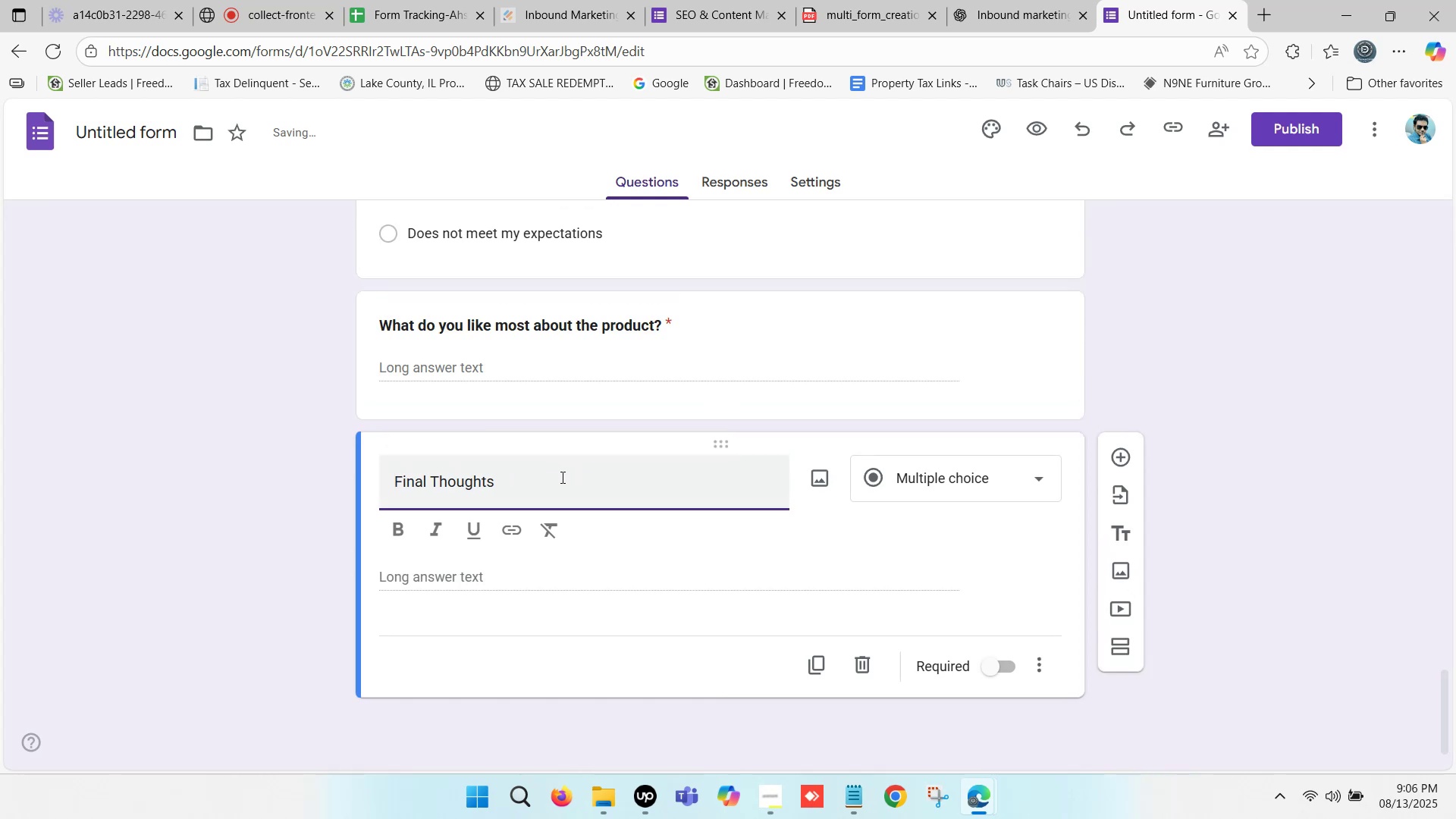 
key(Backspace)
 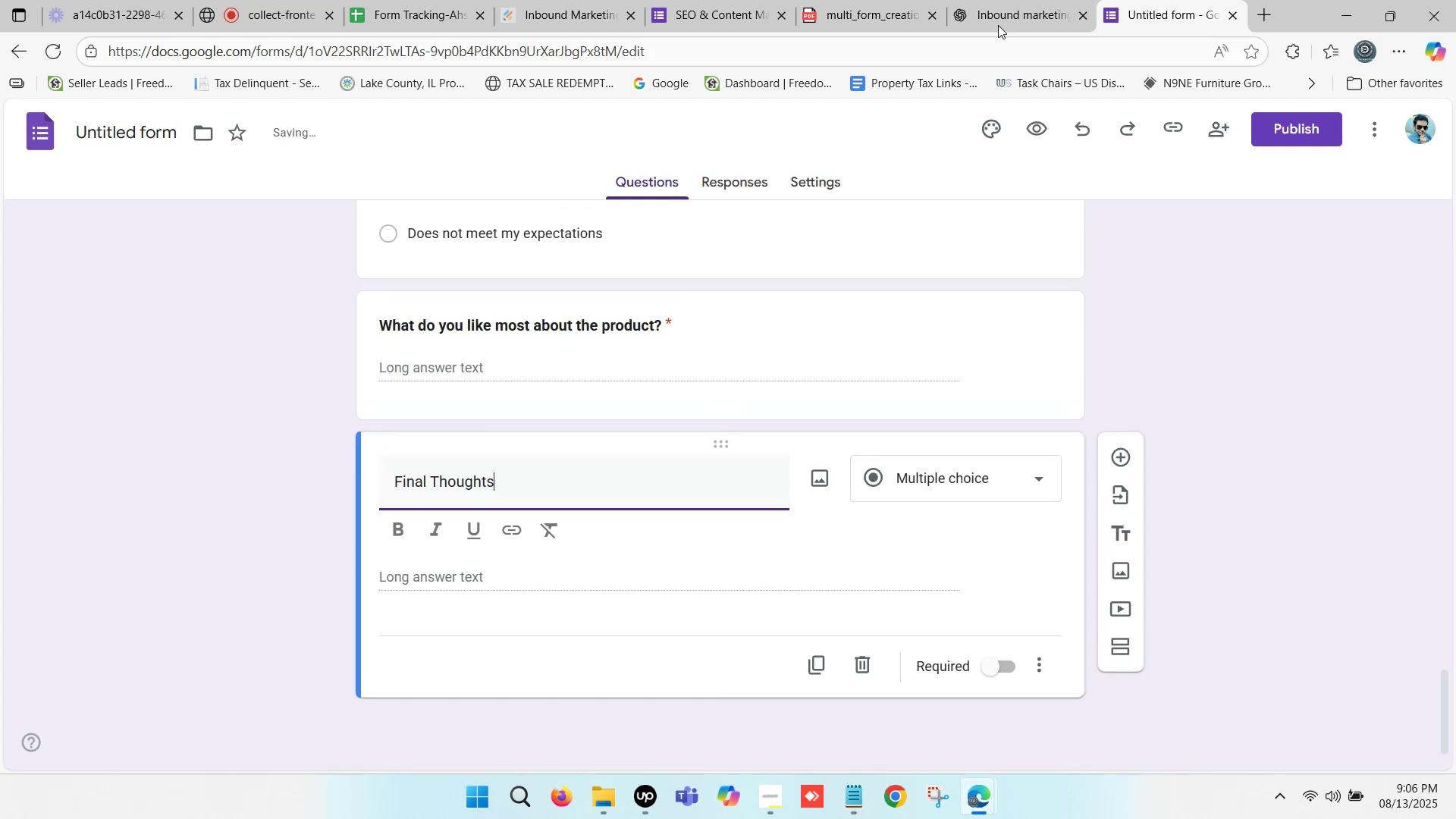 
left_click([995, 0])
 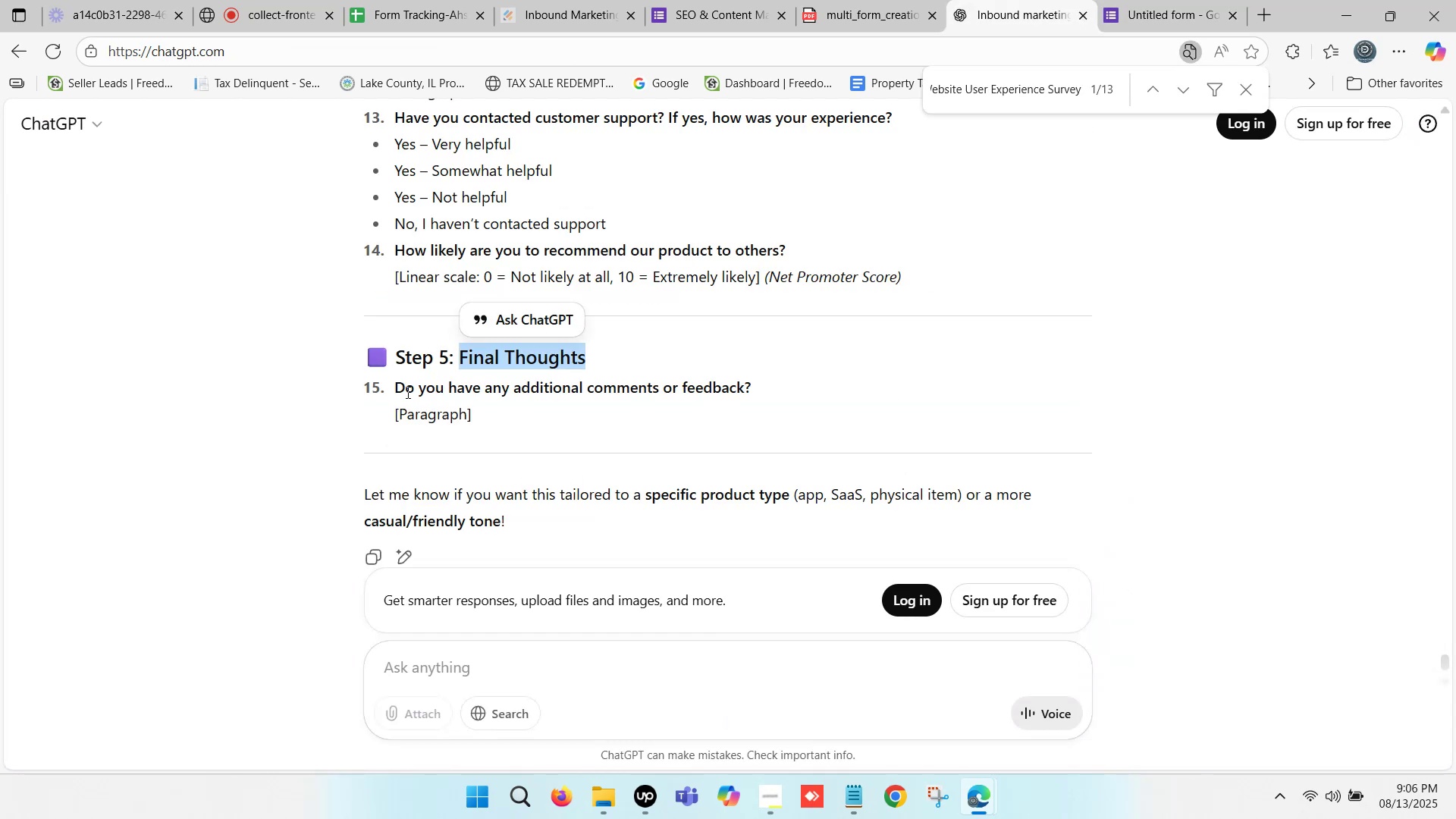 
left_click_drag(start_coordinate=[400, 387], to_coordinate=[749, 384])
 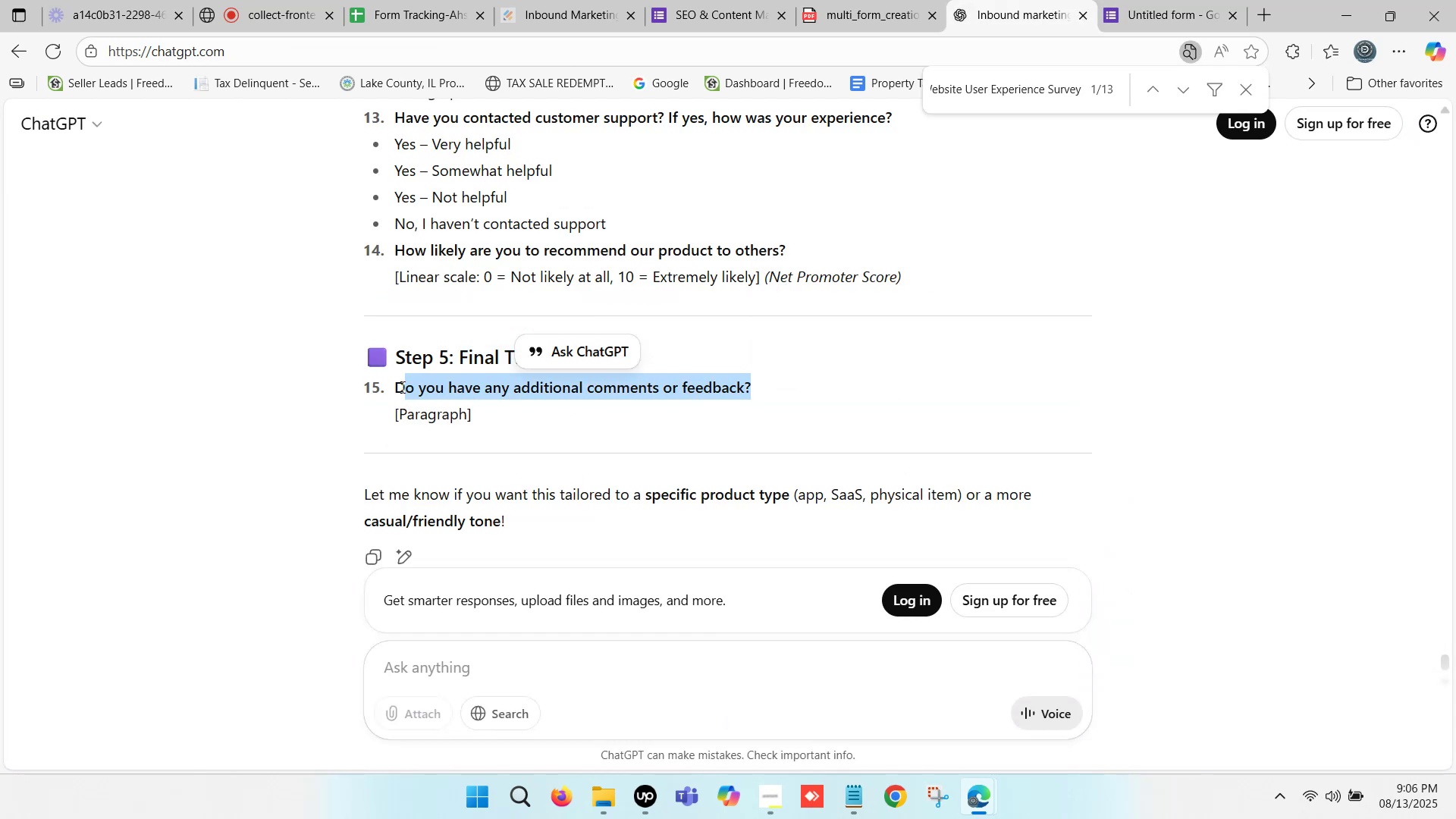 
scroll: coordinate [397, 387], scroll_direction: down, amount: 2.0
 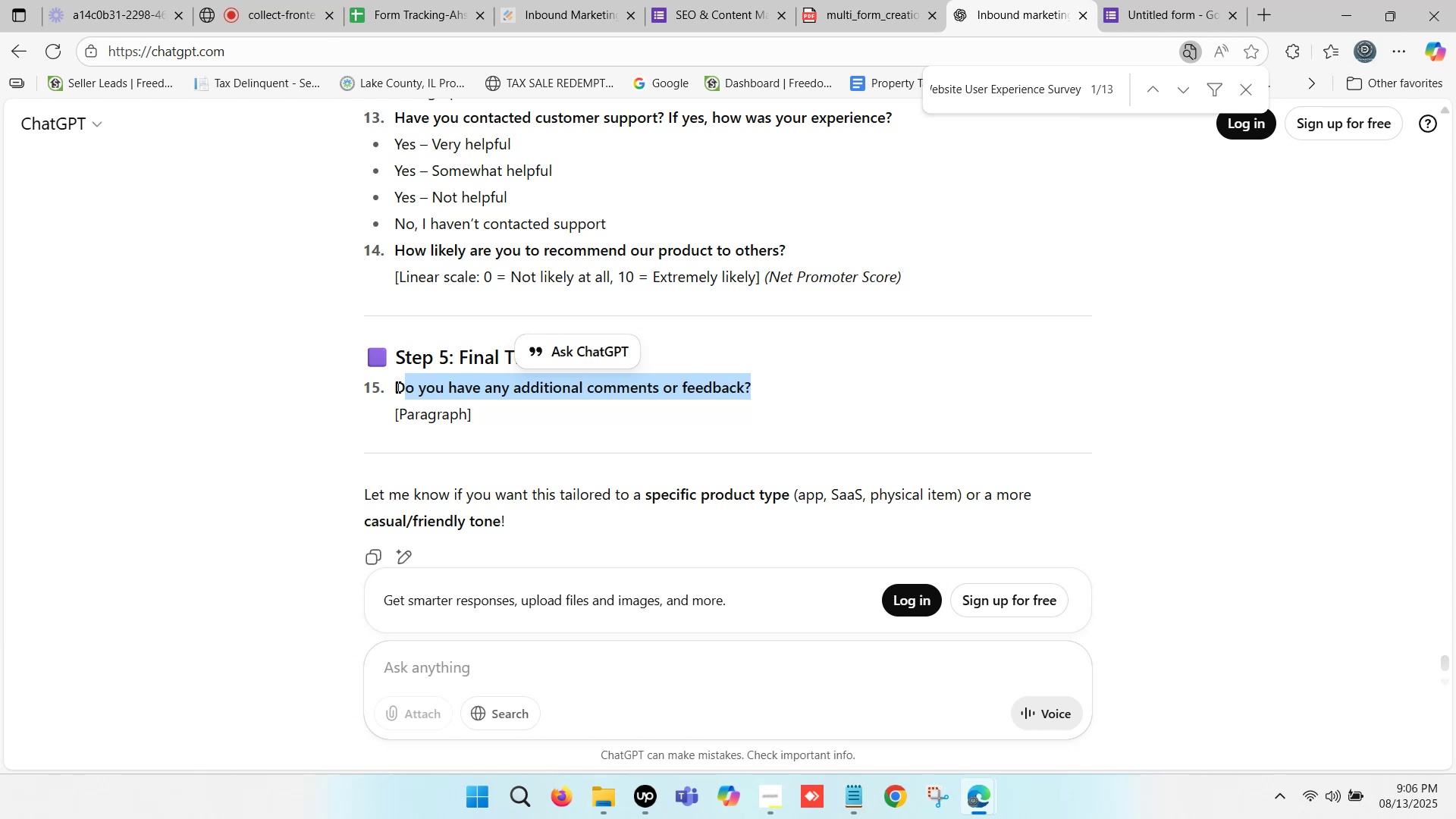 
left_click([397, 387])
 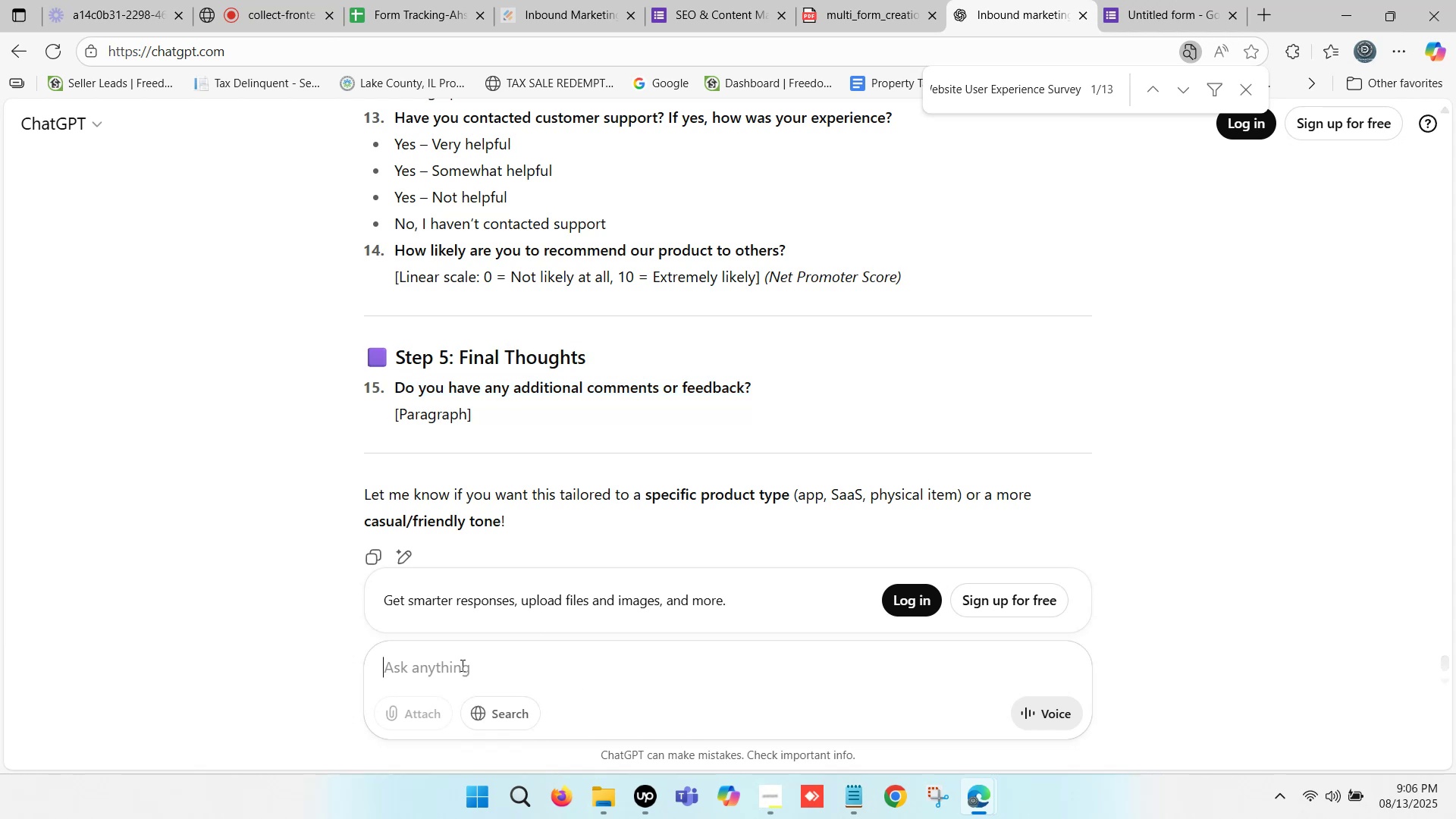 
type(need some more step)
 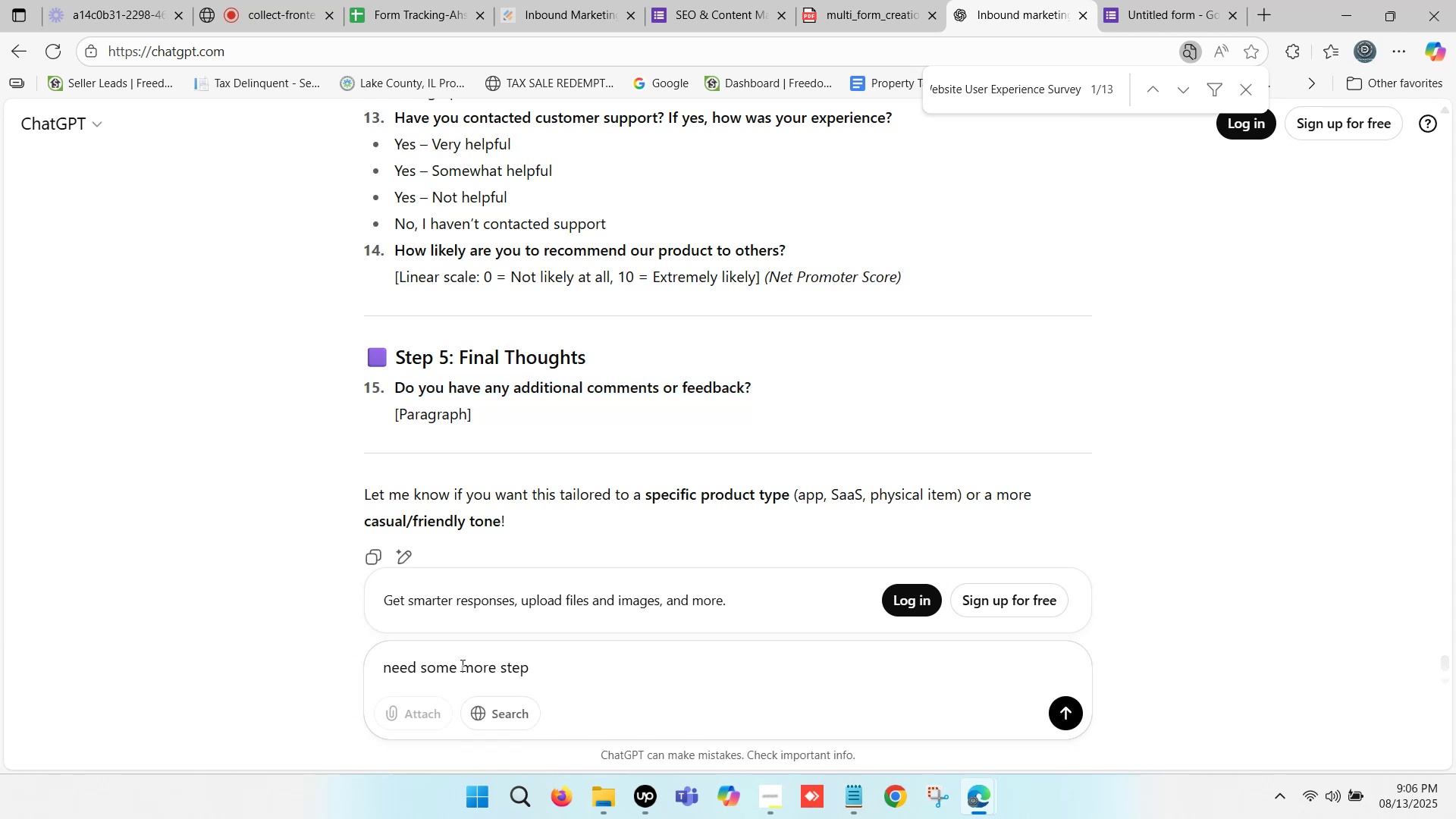 
key(Enter)
 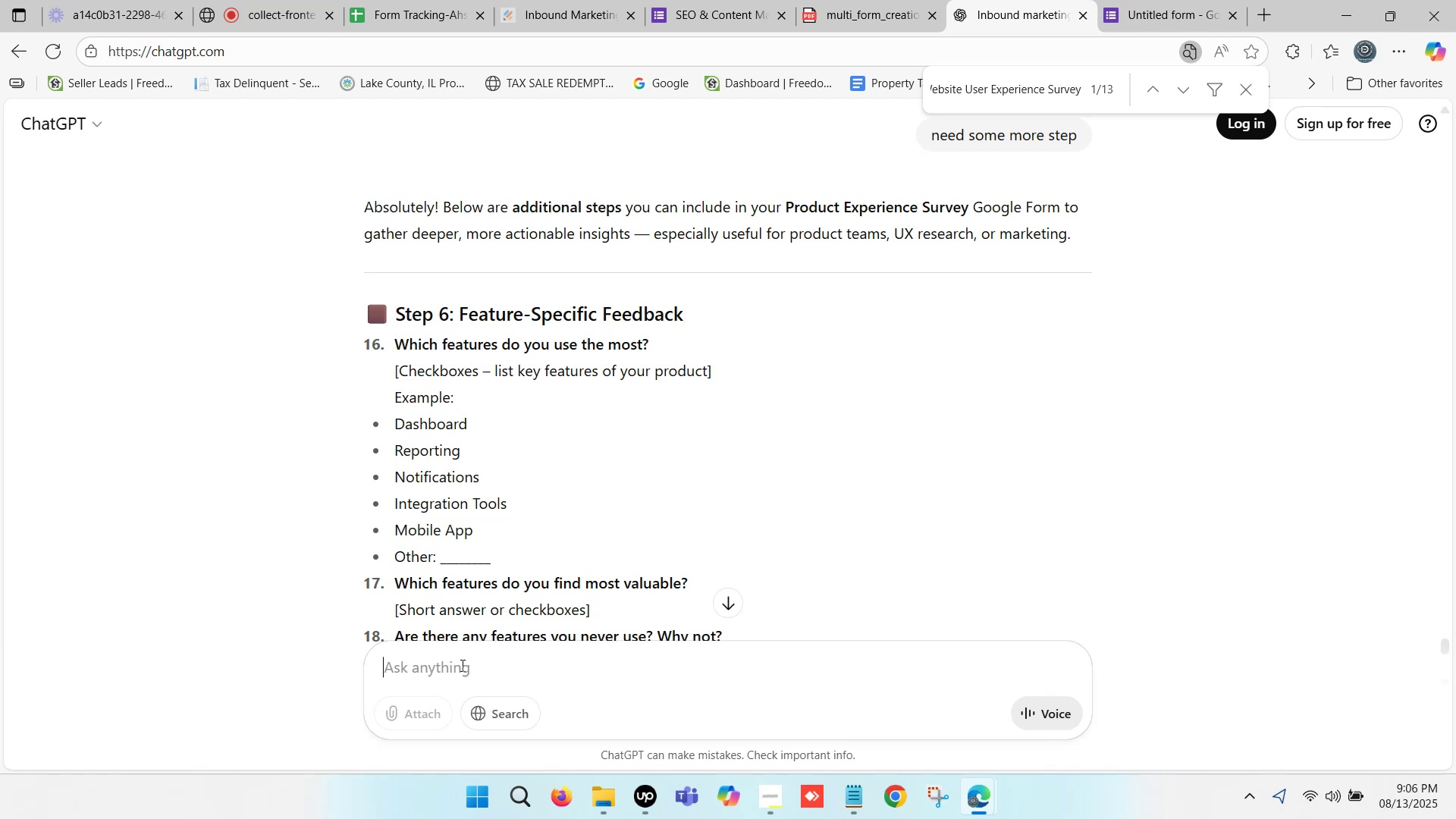 
wait(38.33)
 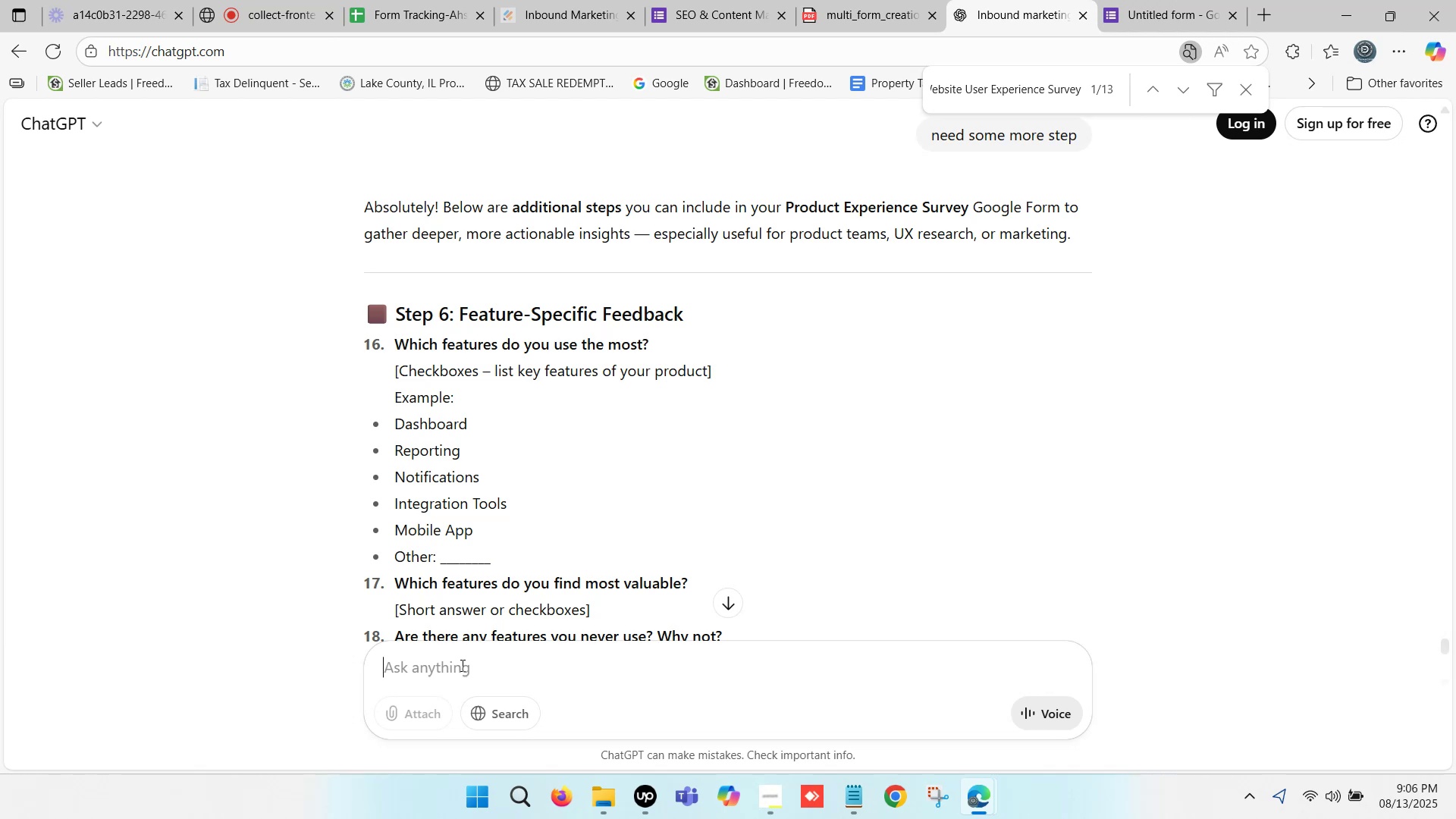 
scroll: coordinate [573, 397], scroll_direction: down, amount: 12.0
 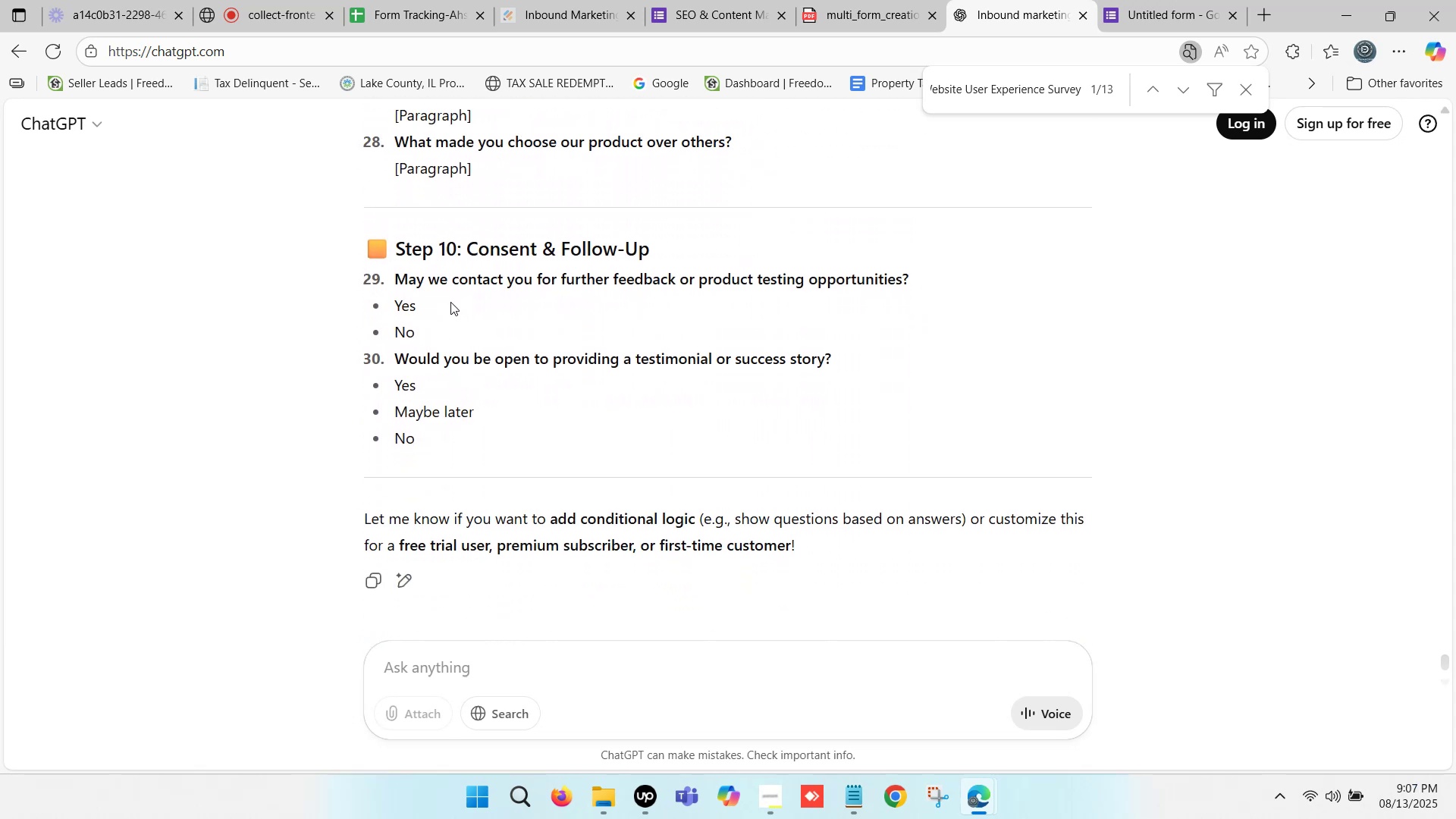 
wait(7.14)
 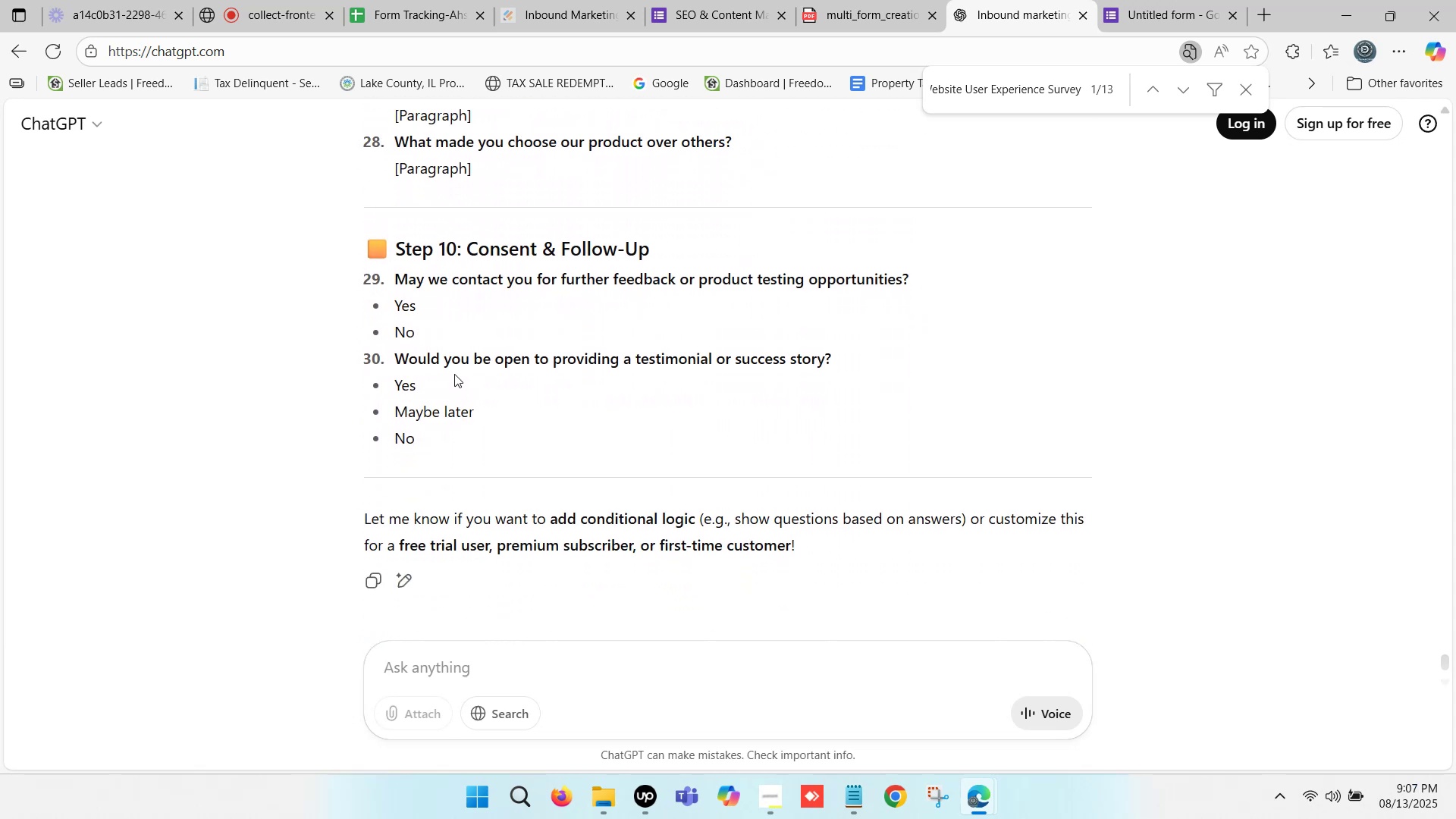 
left_click_drag(start_coordinate=[472, 247], to_coordinate=[655, 248])
 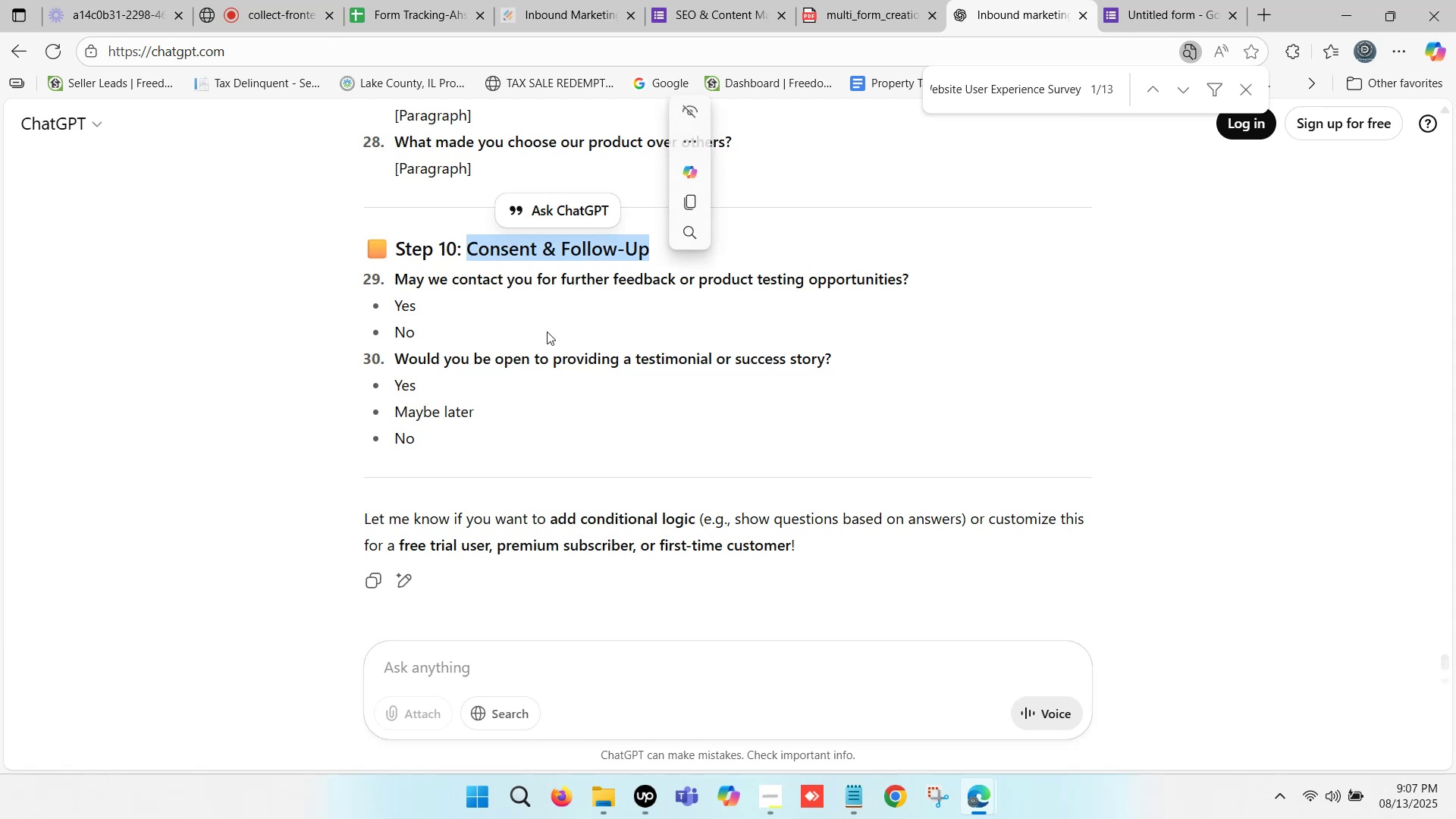 
scroll: coordinate [406, 327], scroll_direction: up, amount: 10.0
 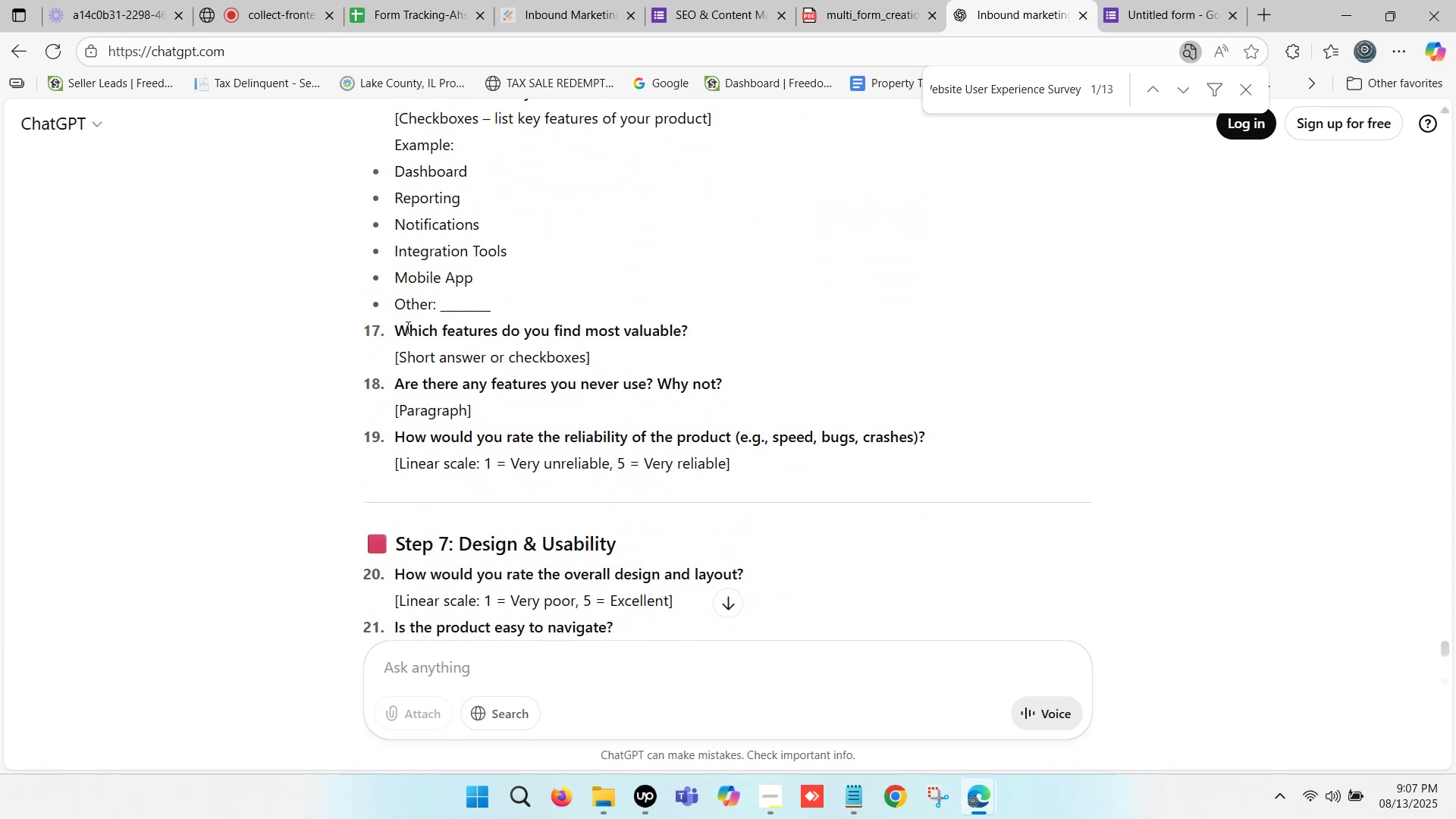 
scroll: coordinate [465, 231], scroll_direction: down, amount: 9.0
 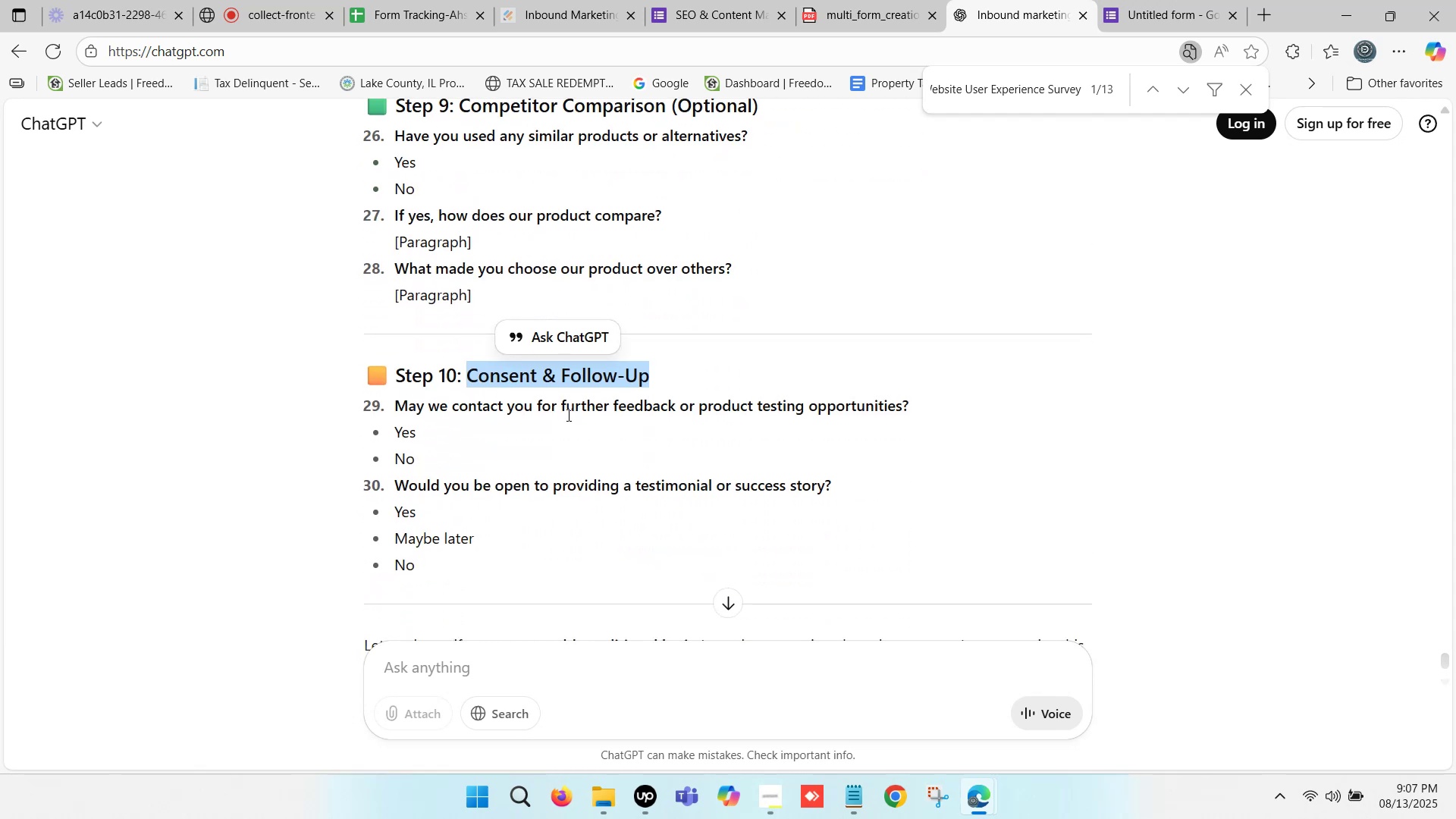 
key(Control+C)
 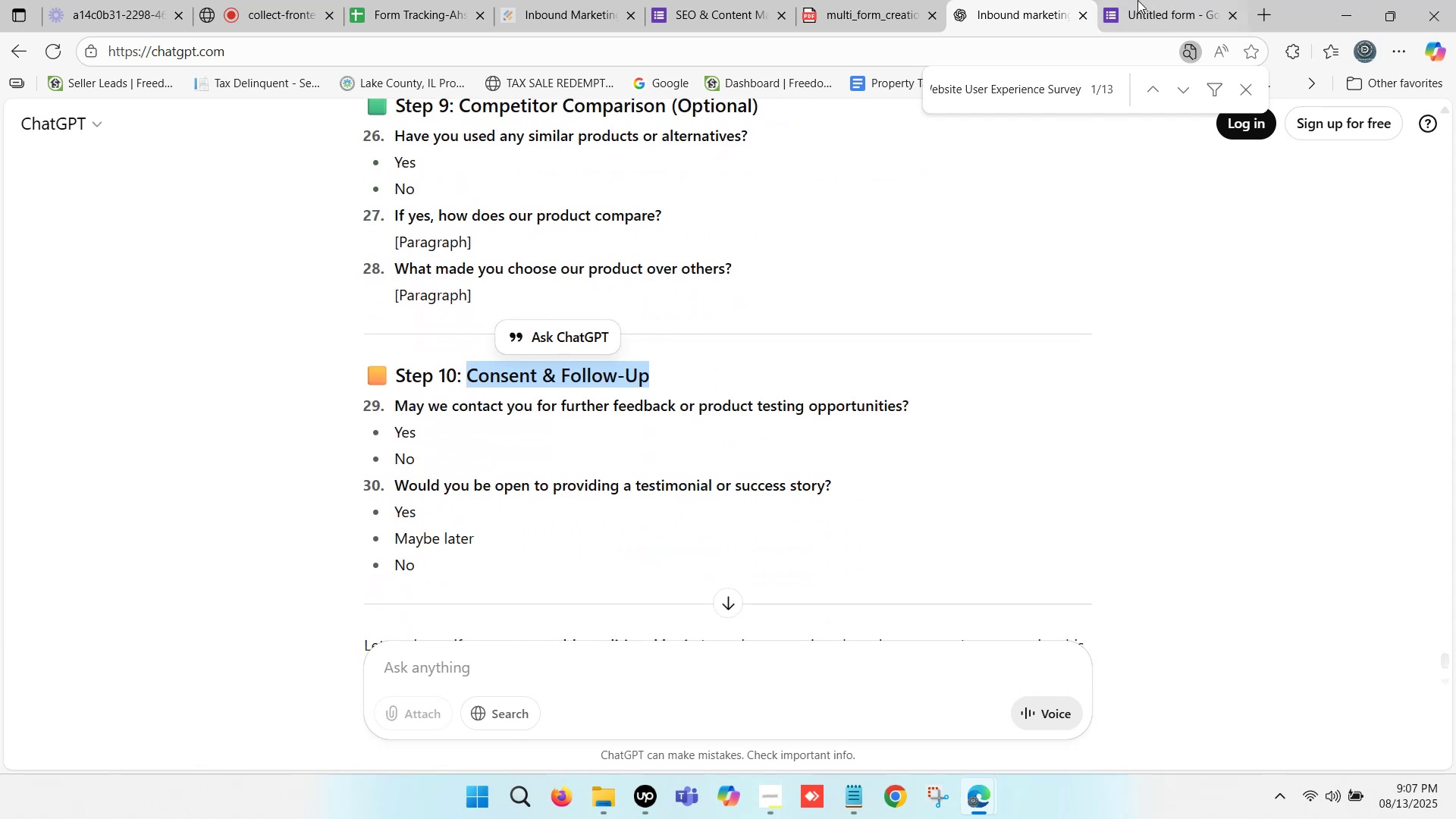 
left_click([1141, 0])
 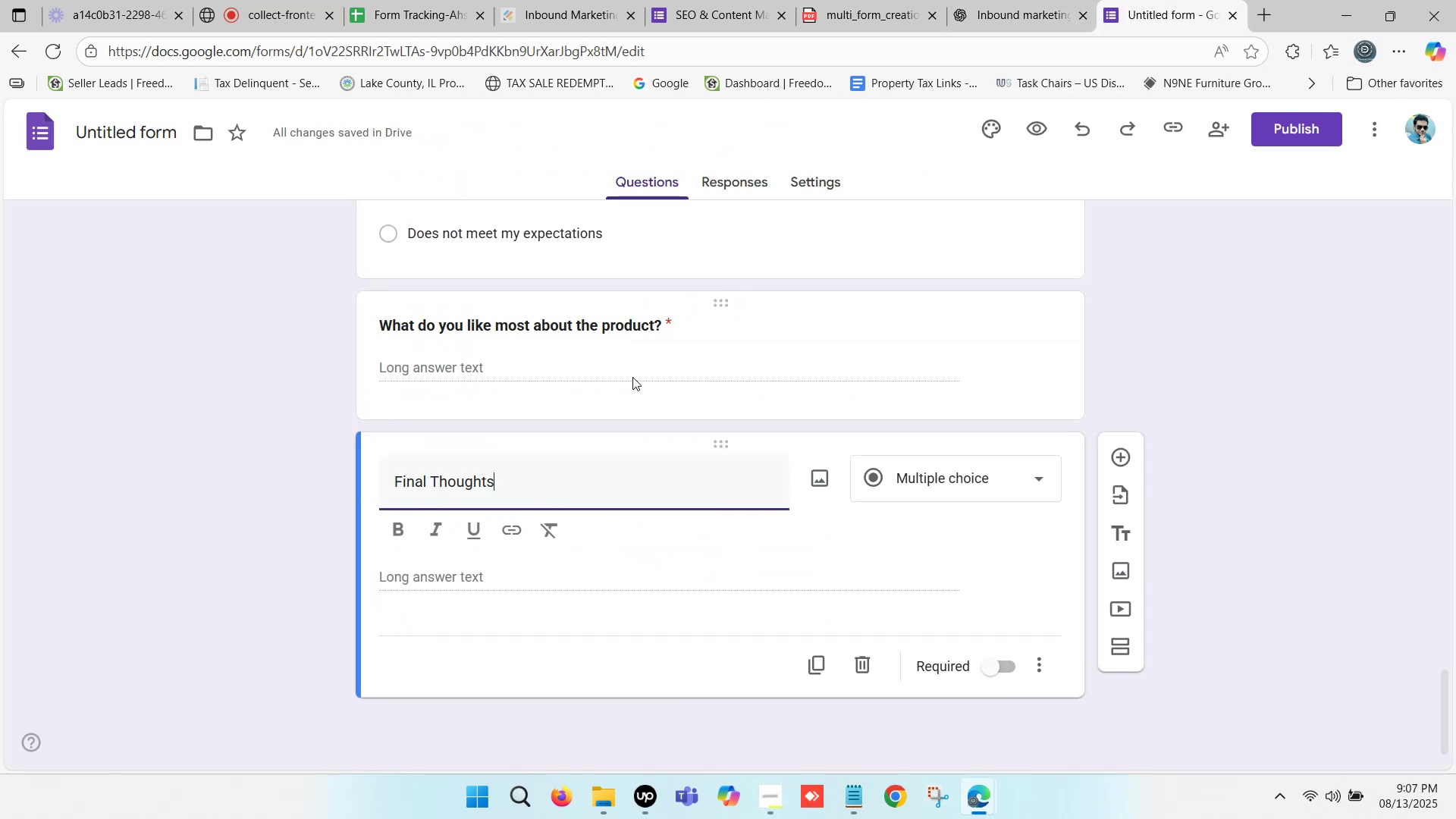 
scroll: coordinate [622, 378], scroll_direction: down, amount: 1.0
 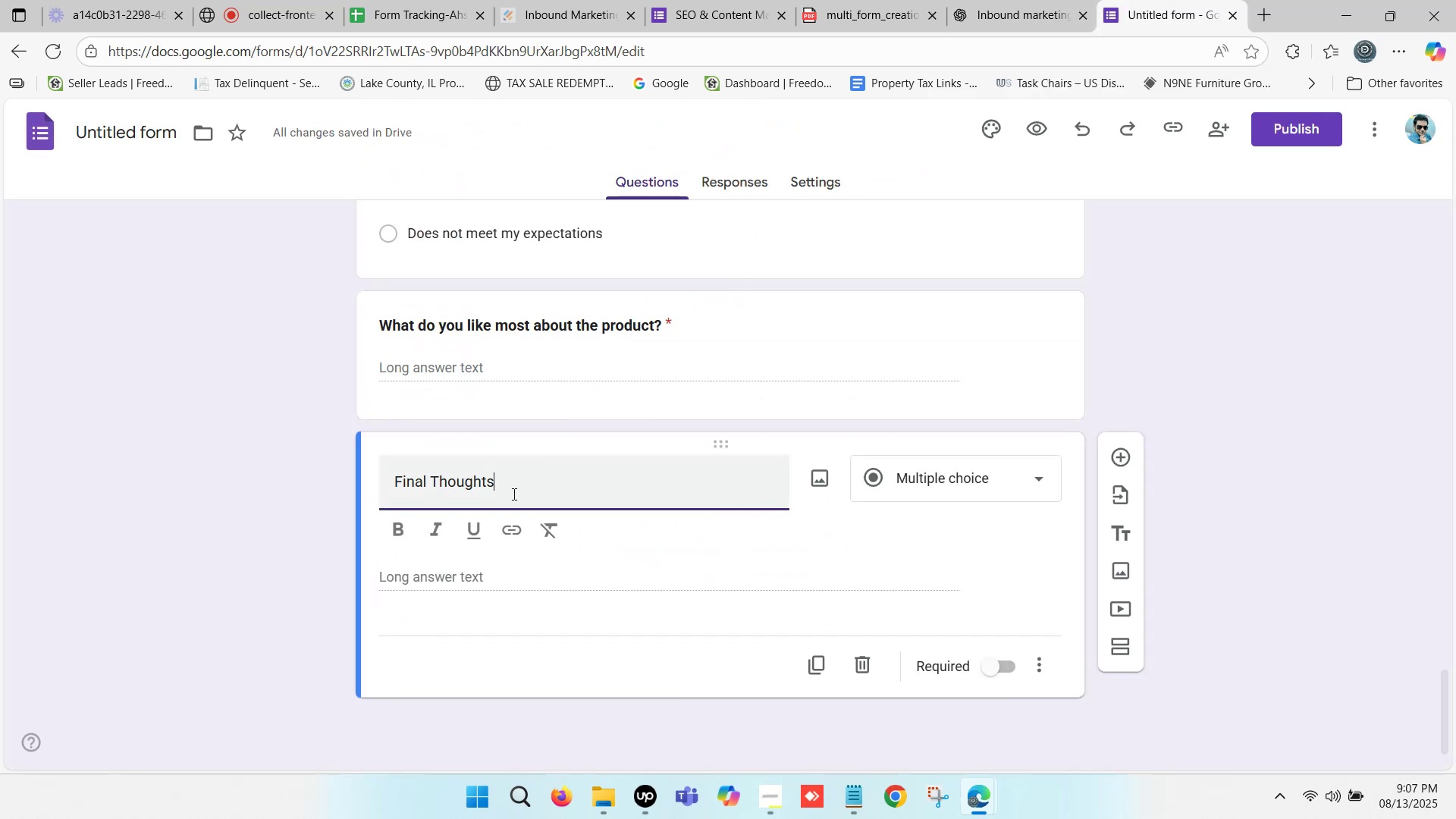 
left_click_drag(start_coordinate=[504, 487], to_coordinate=[355, 487])
 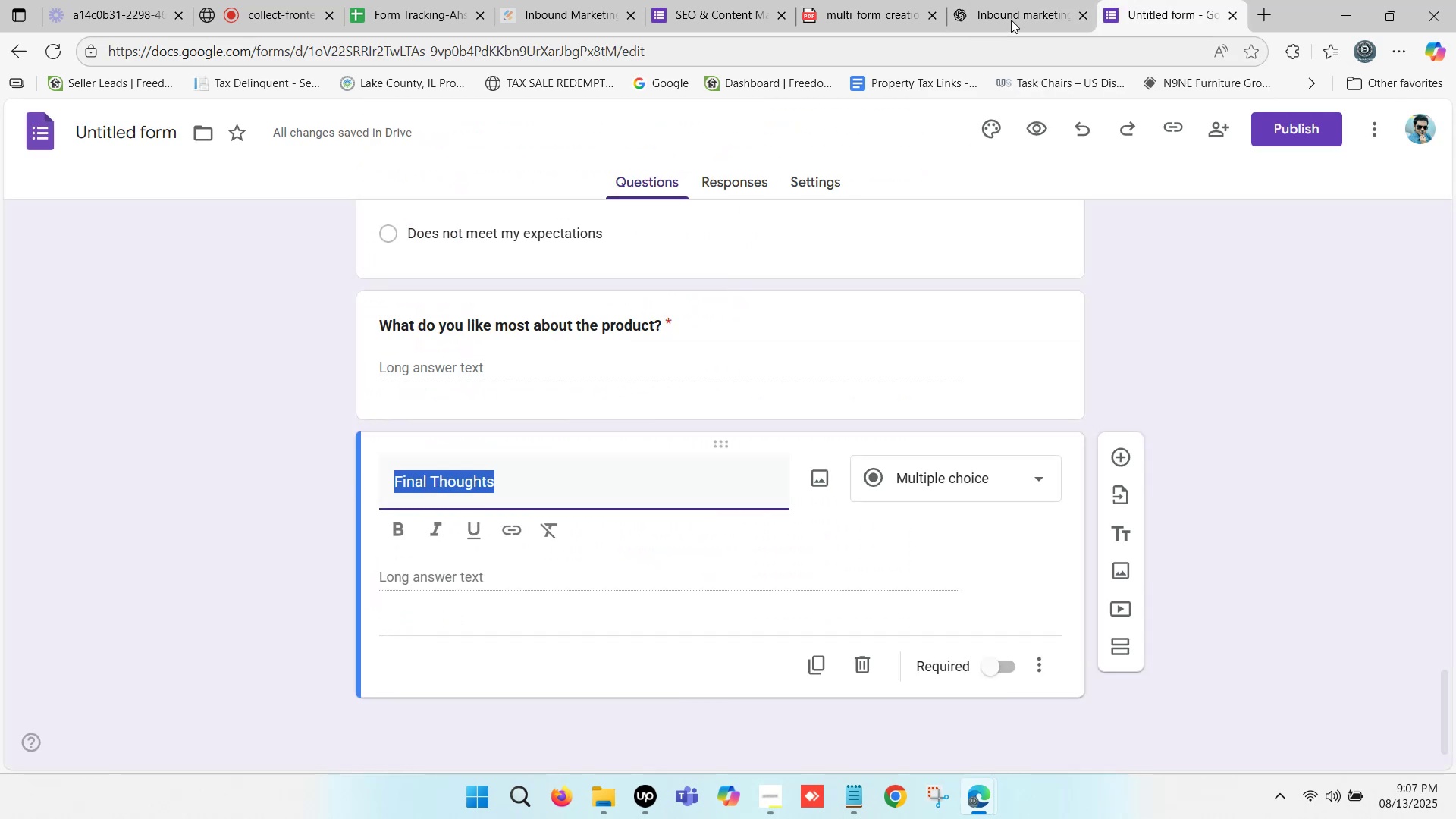 
left_click([1007, 11])
 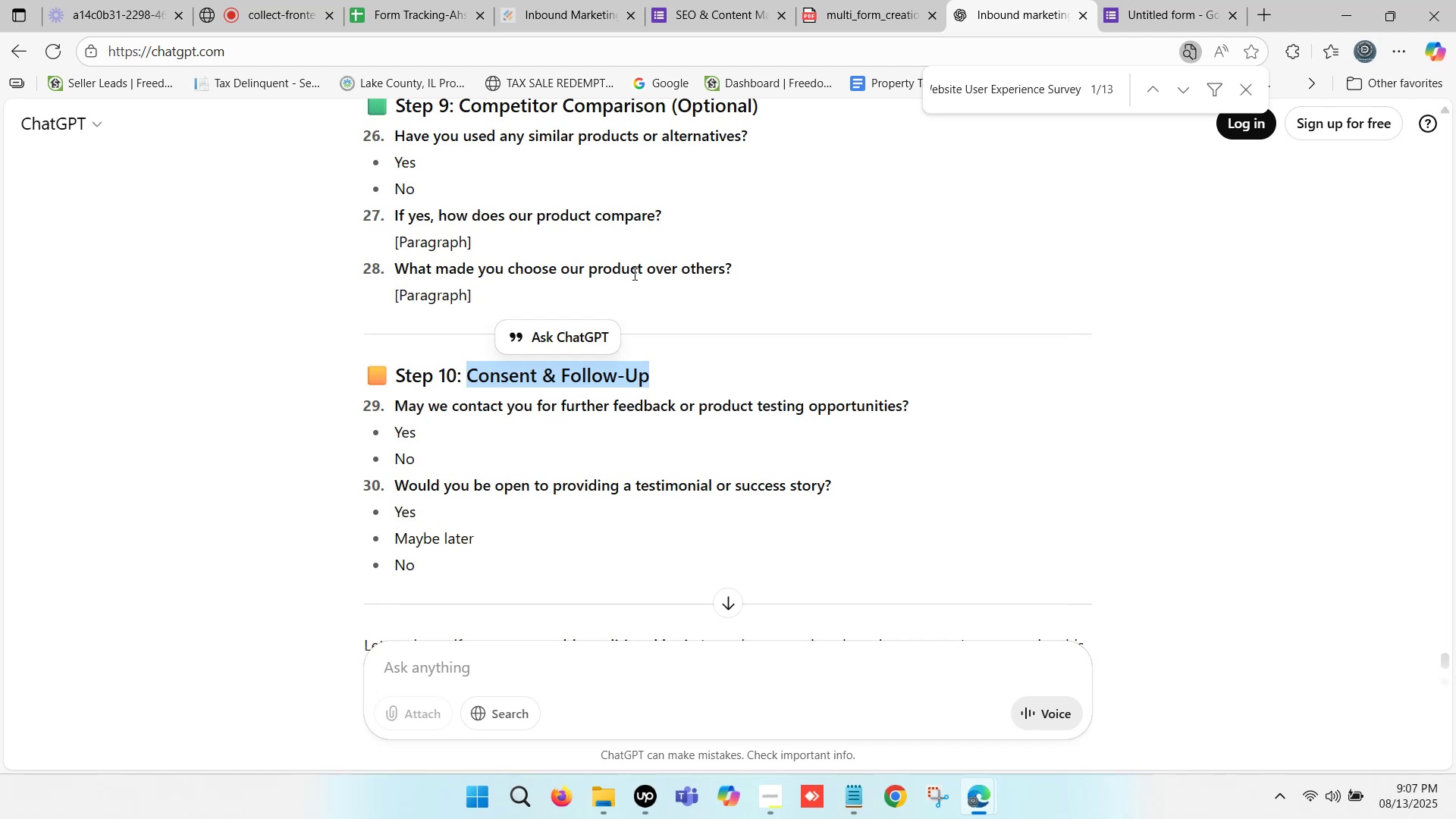 
key(Control+C)
 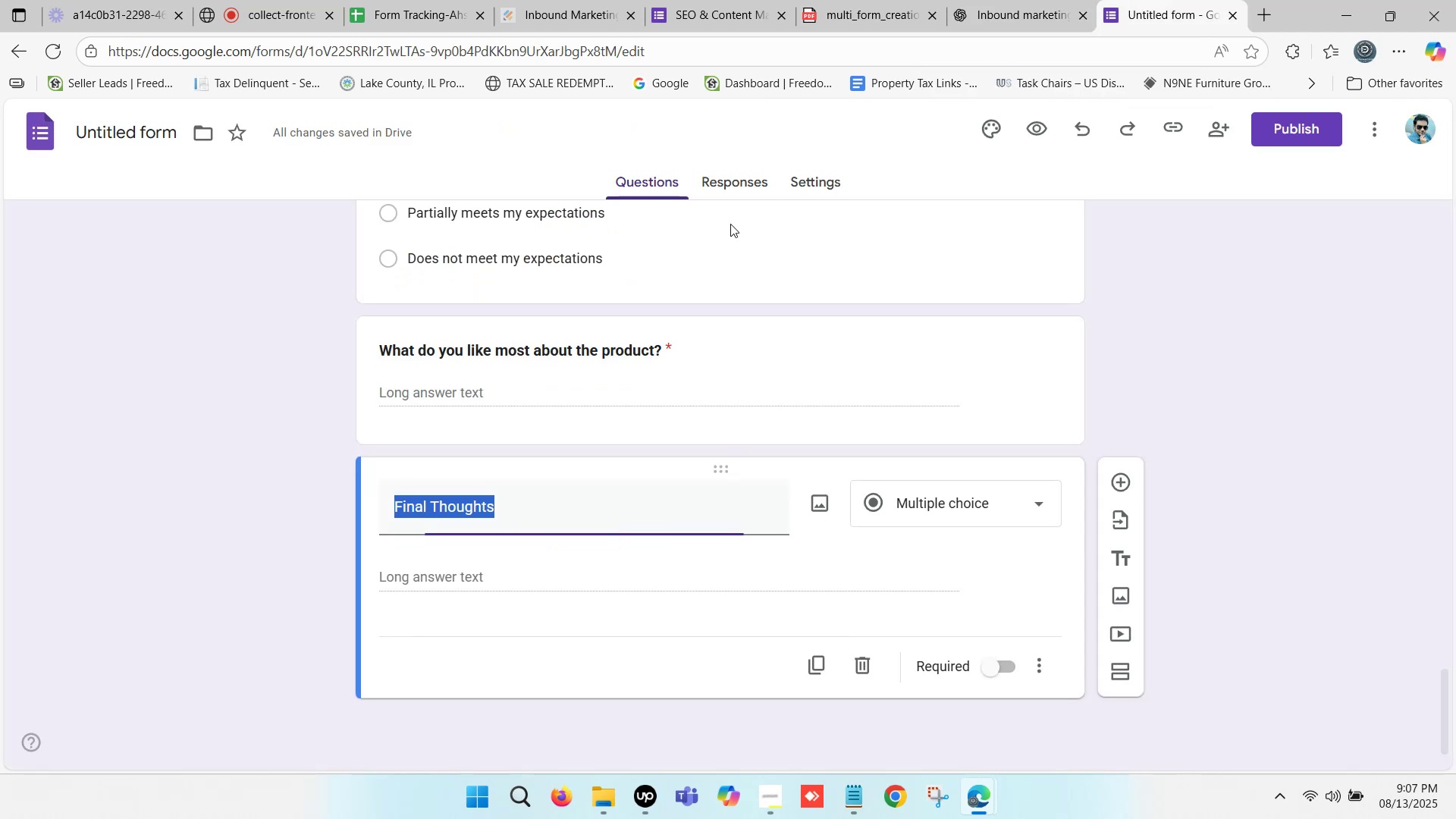 
key(Control+ControlLeft)
 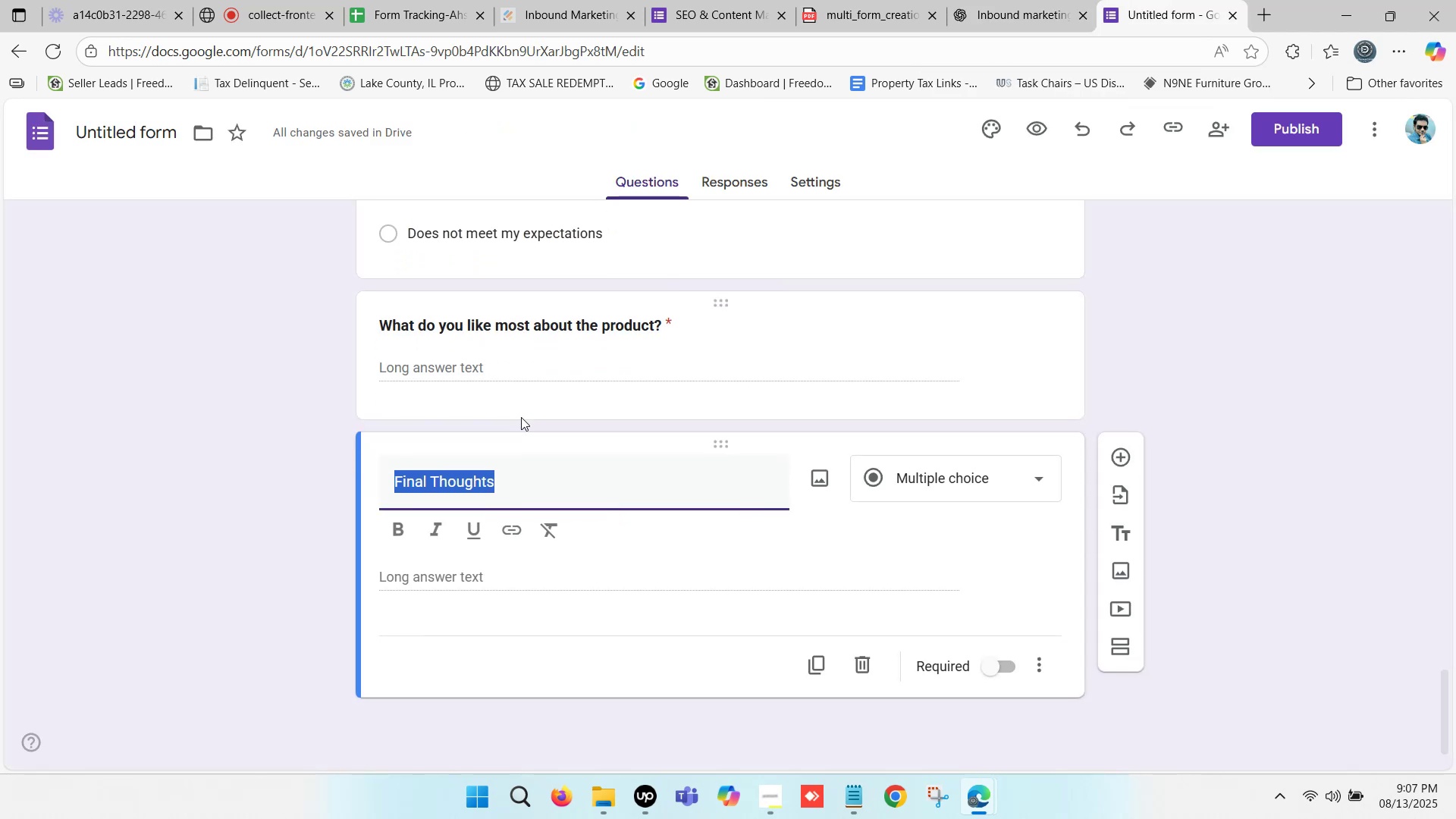 
key(Control+V)
 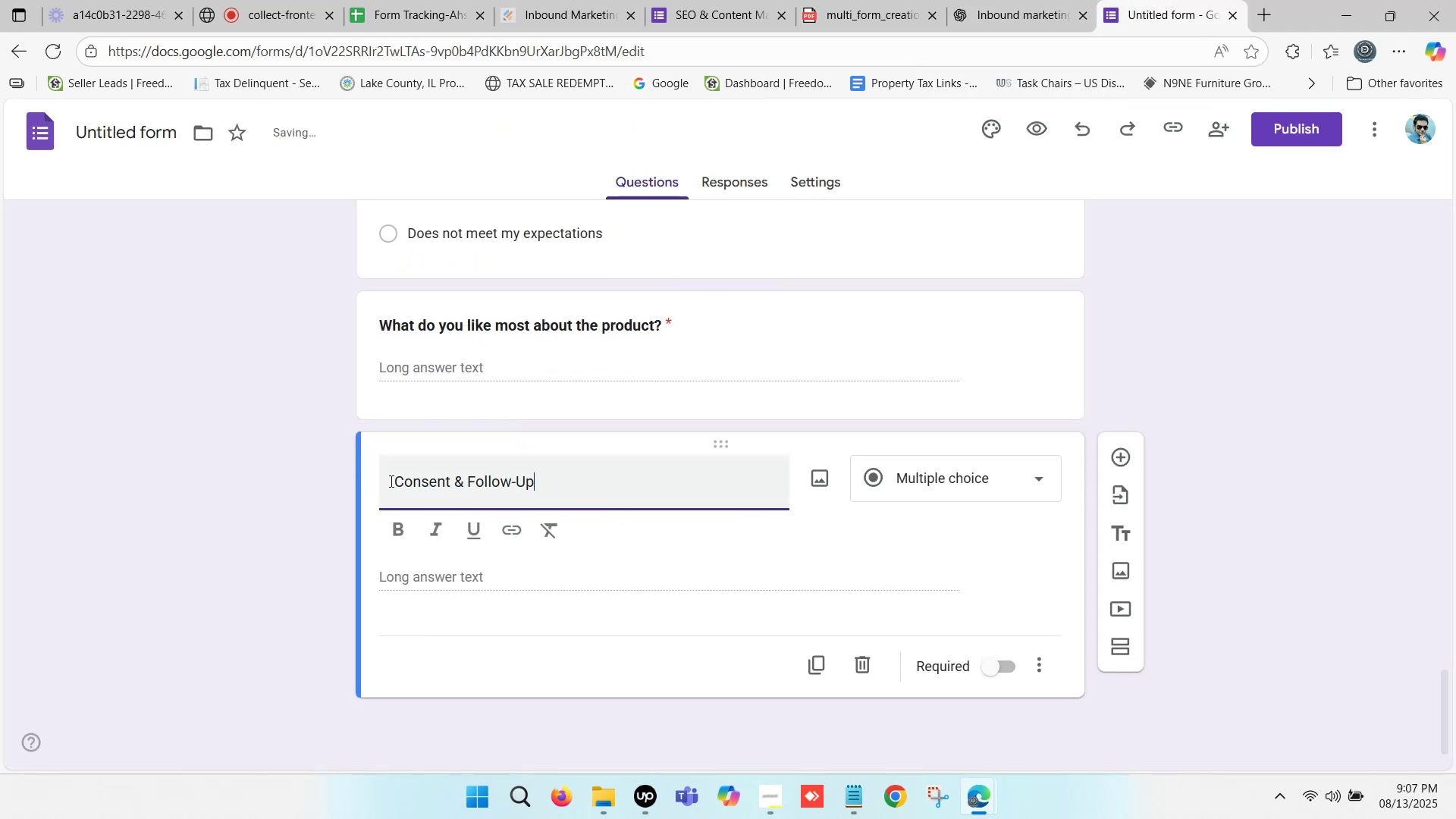 
left_click_drag(start_coordinate=[390, 481], to_coordinate=[356, 481])
 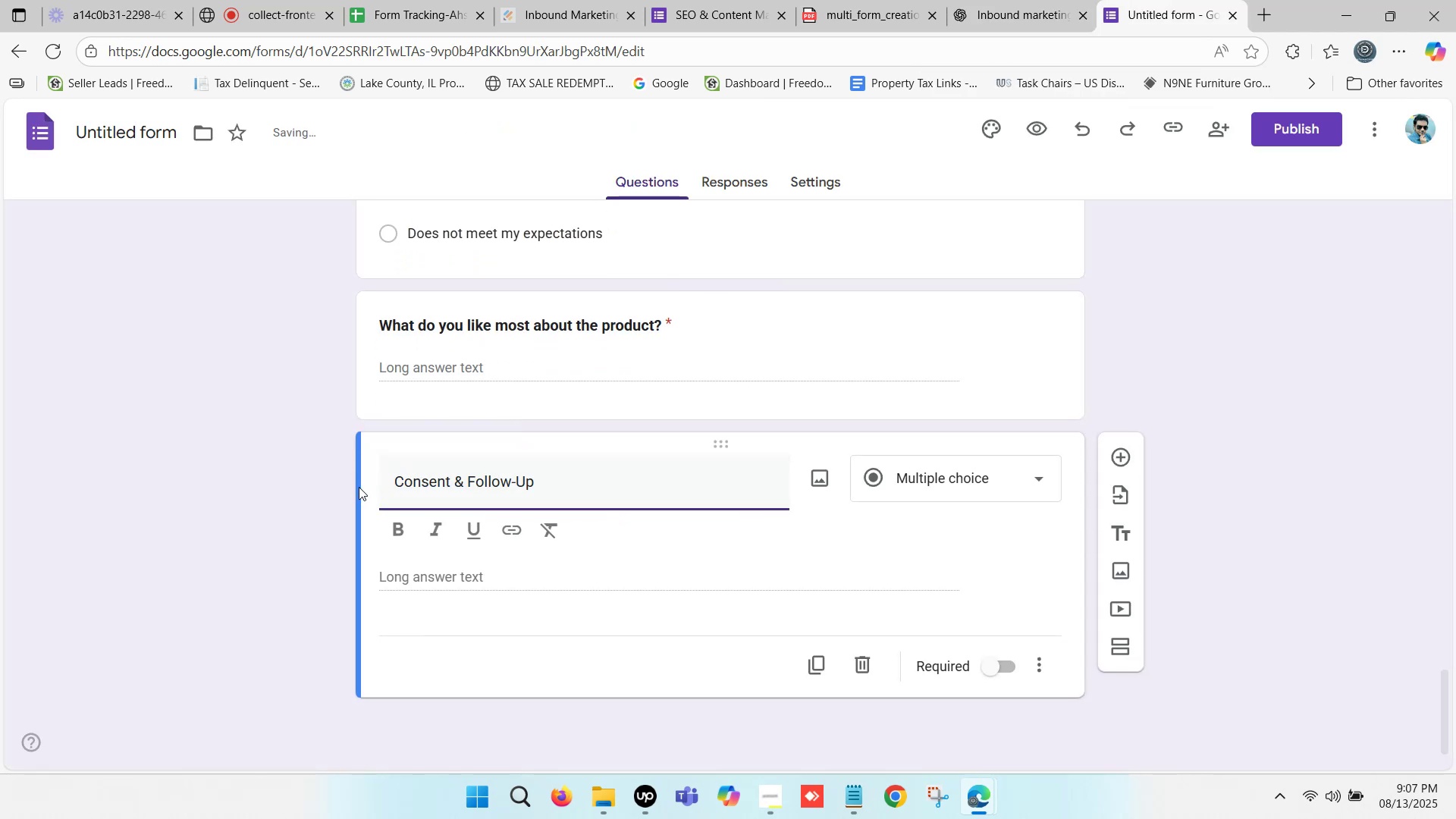 
key(Backspace)
 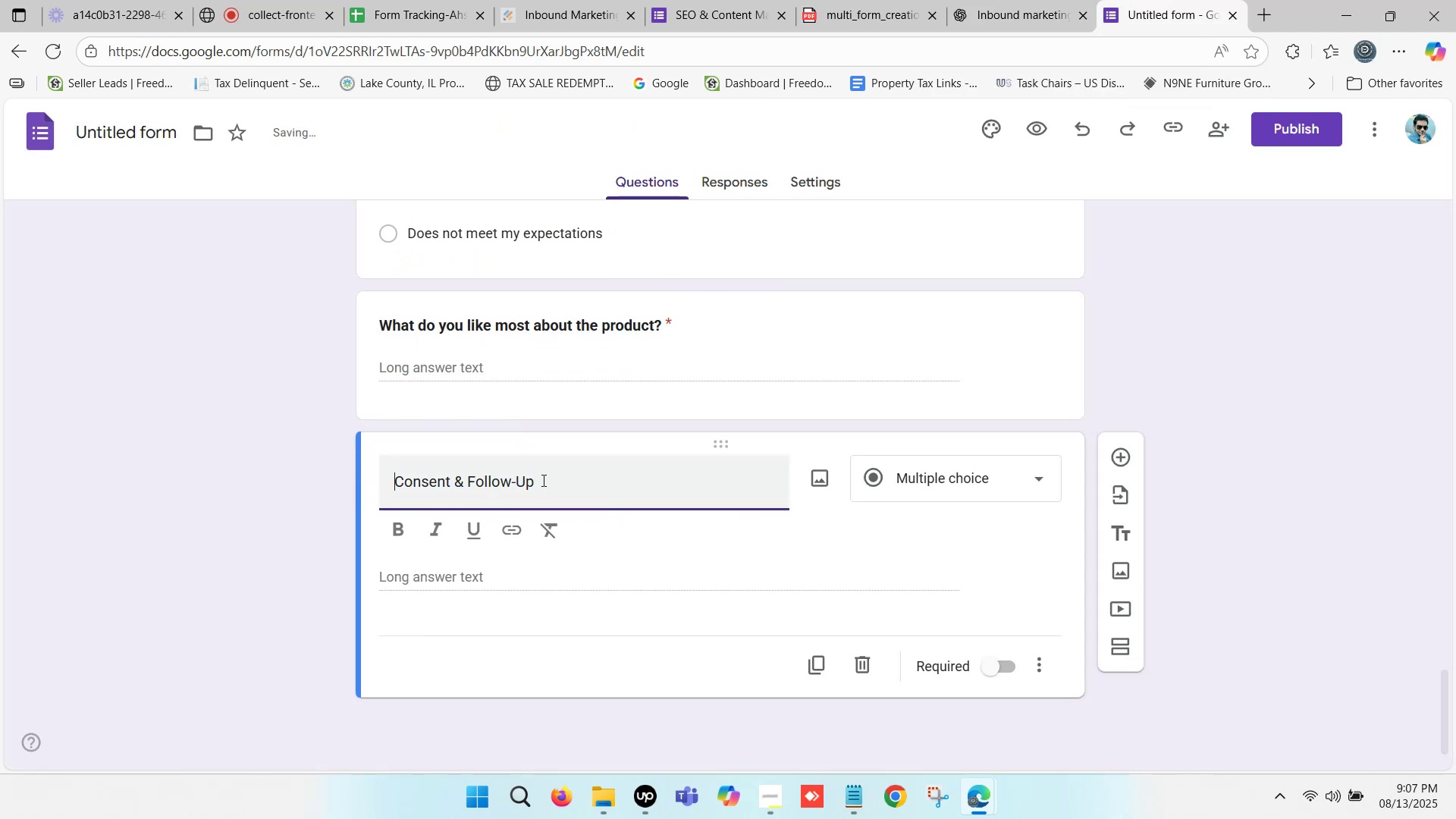 
left_click_drag(start_coordinate=[565, 475], to_coordinate=[594, 480])
 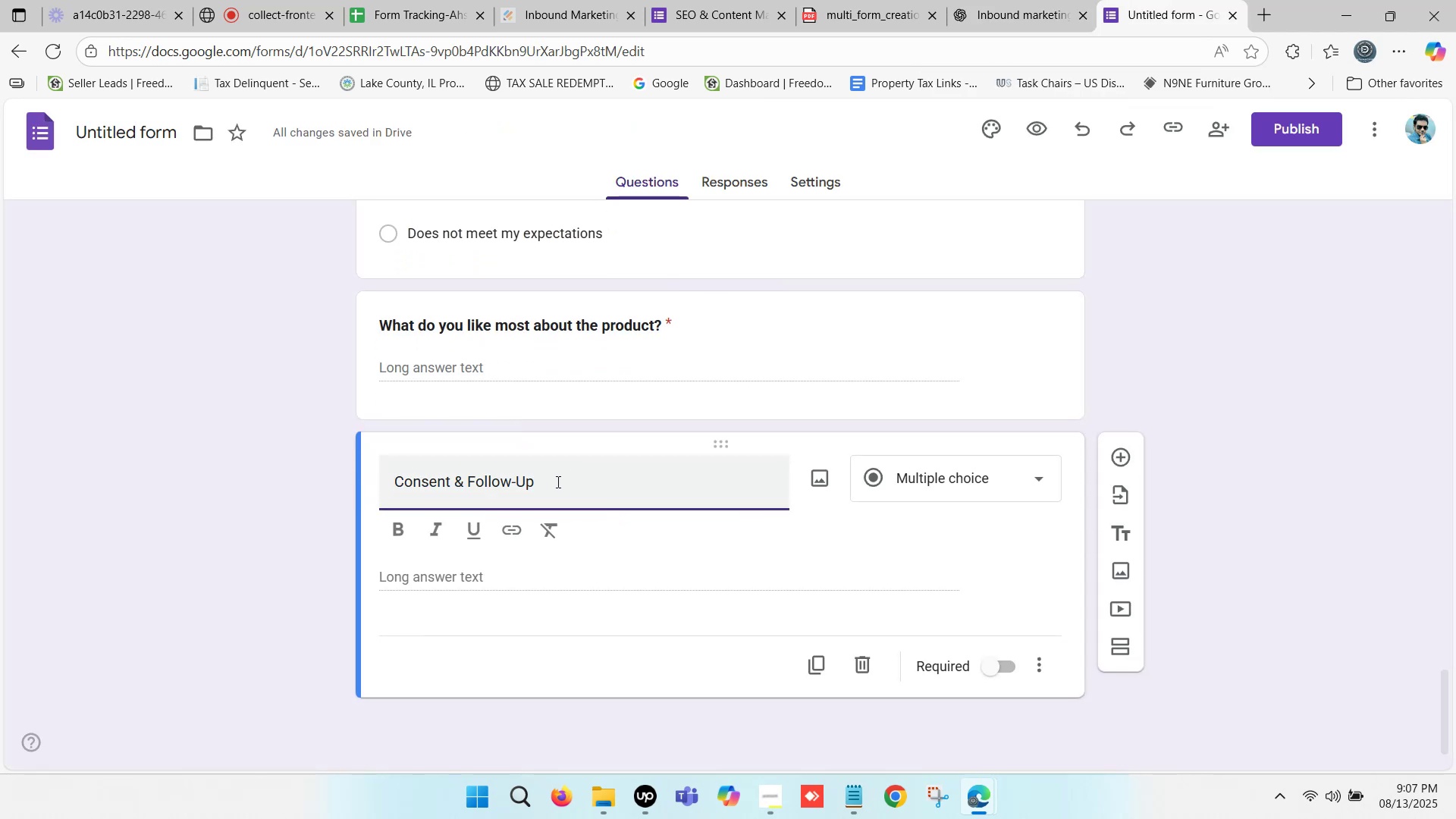 
left_click_drag(start_coordinate=[552, 482], to_coordinate=[350, 485])
 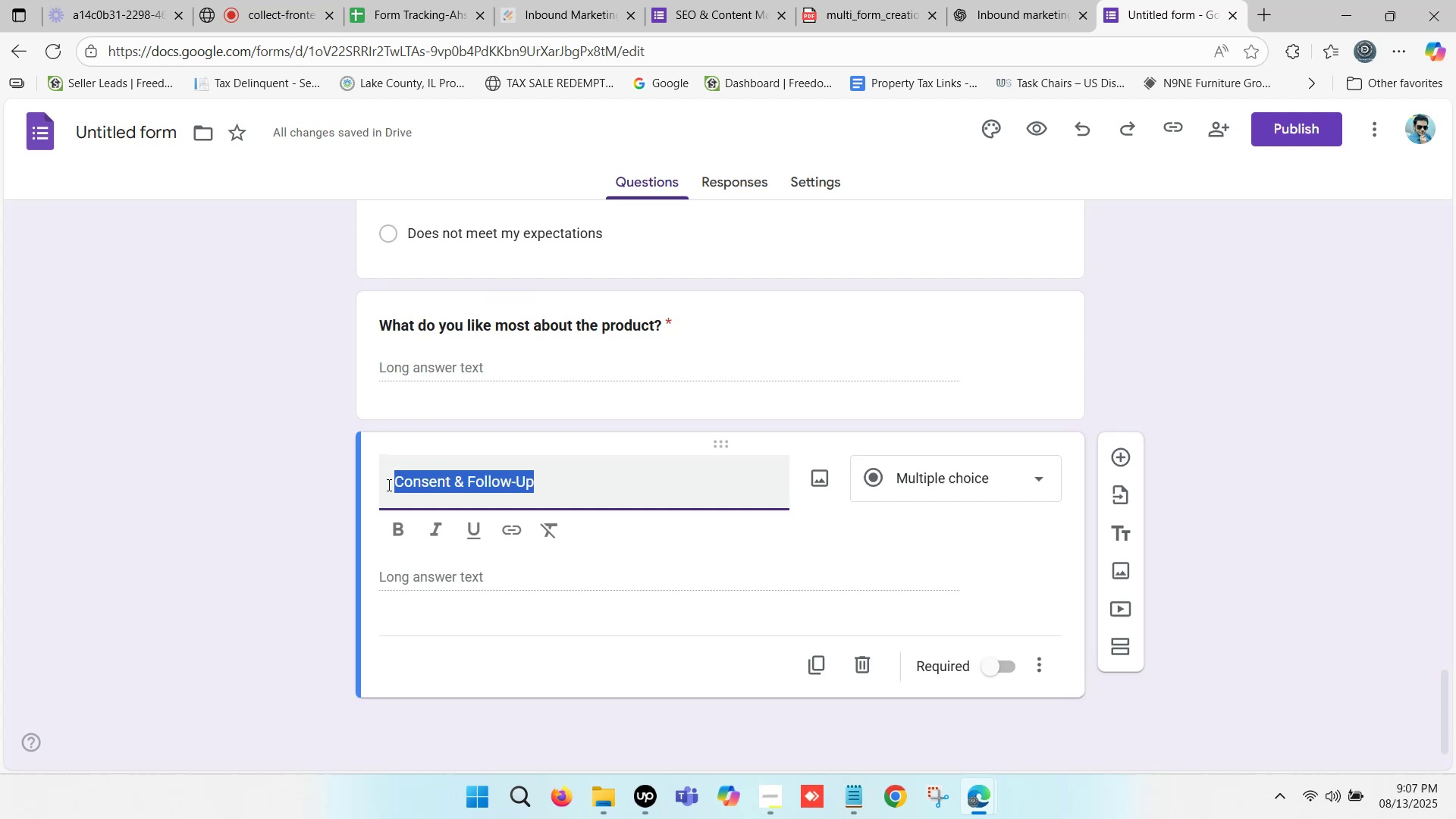 
wait(5.54)
 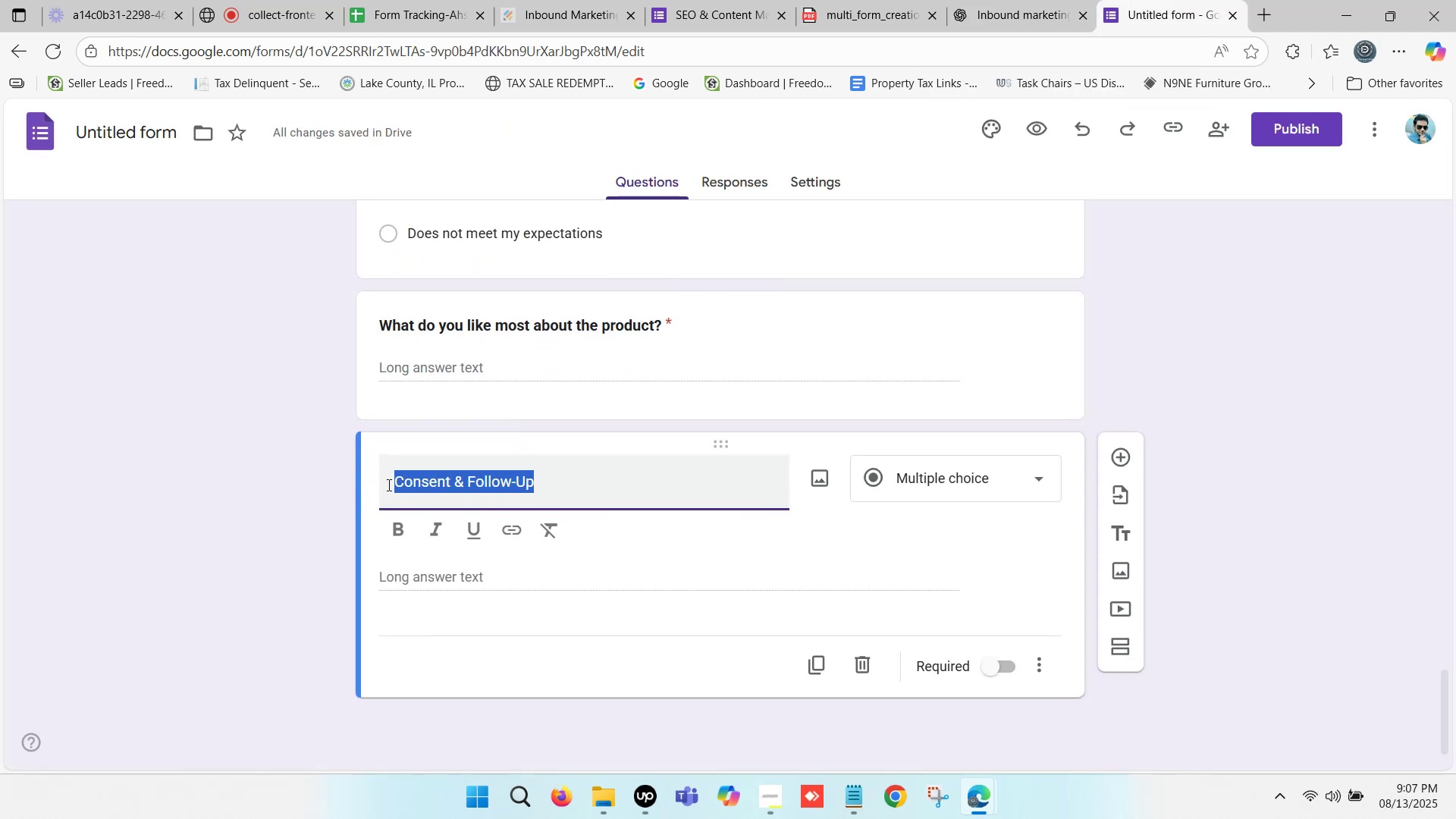 
left_click([397, 530])
 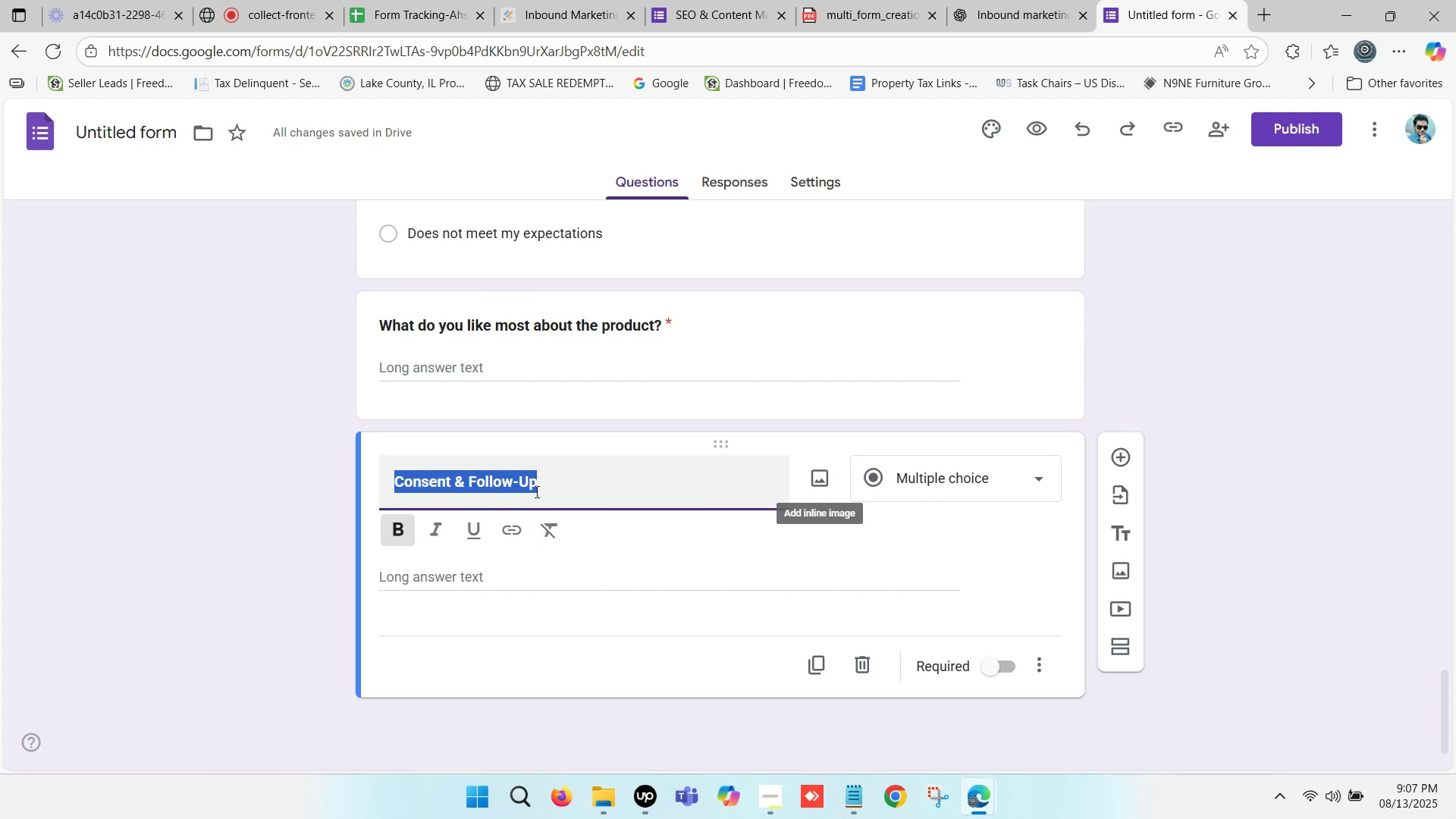 
key(Control+C)
 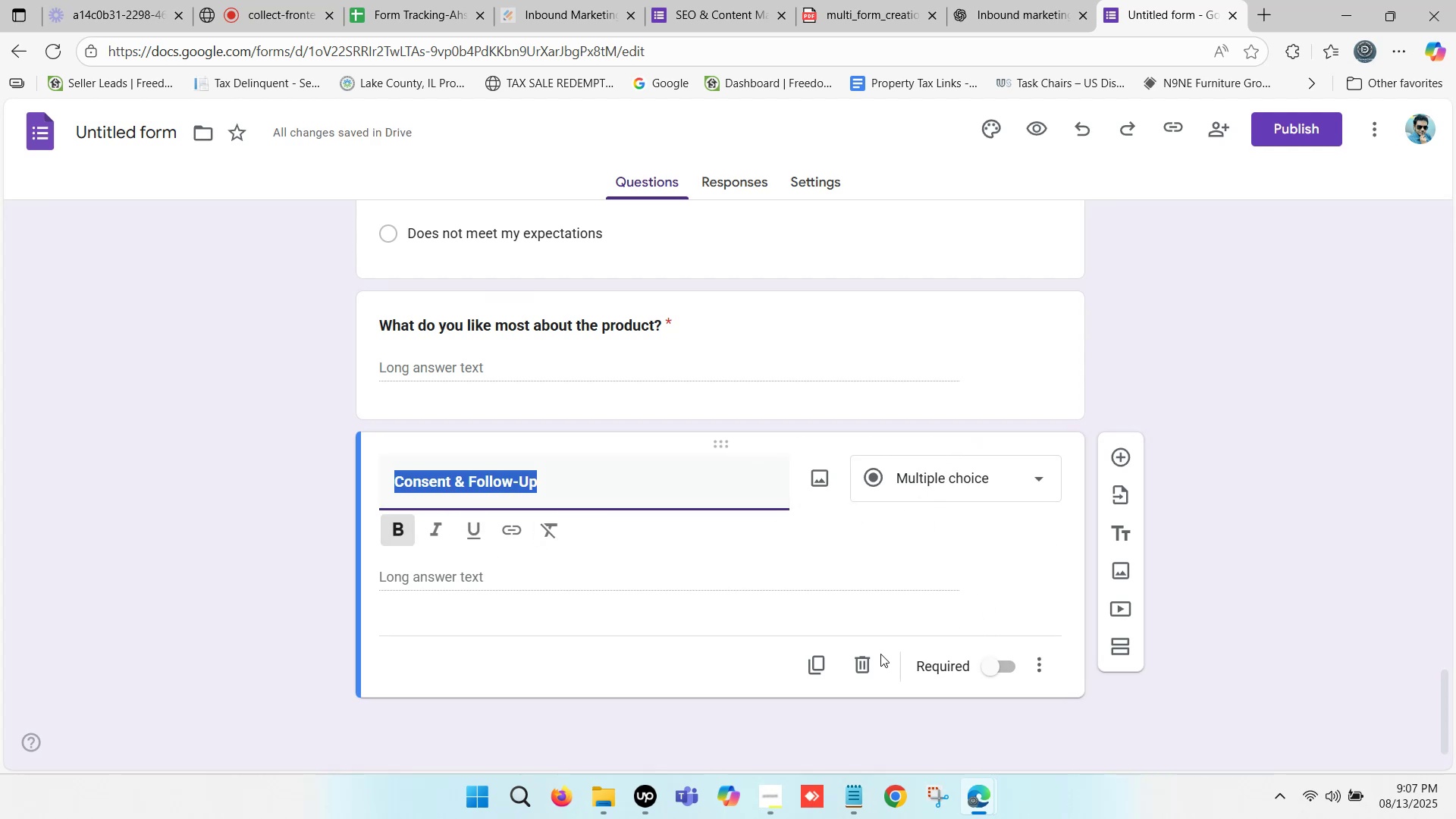 
left_click([858, 662])
 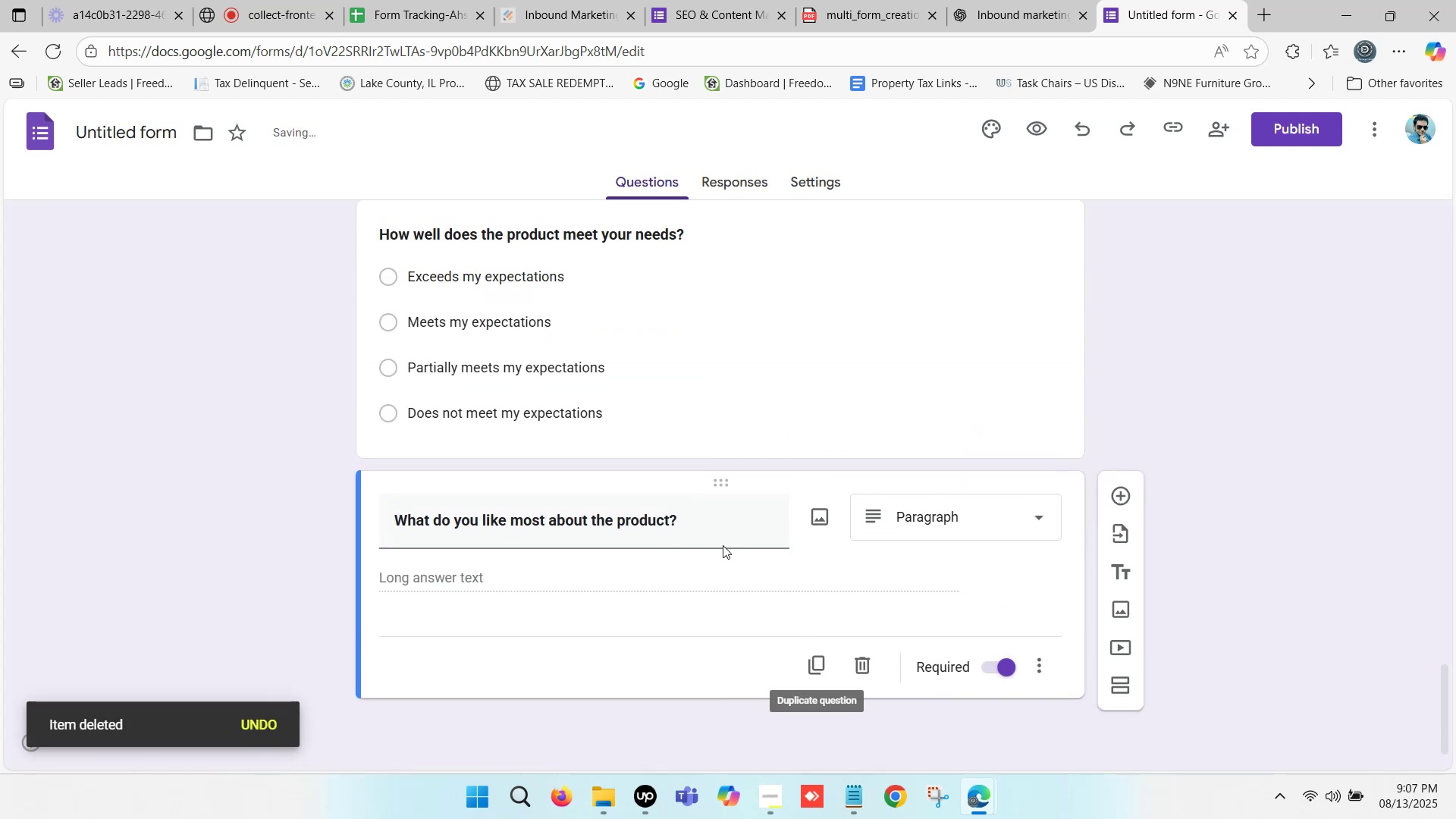 
scroll: coordinate [699, 528], scroll_direction: down, amount: 2.0
 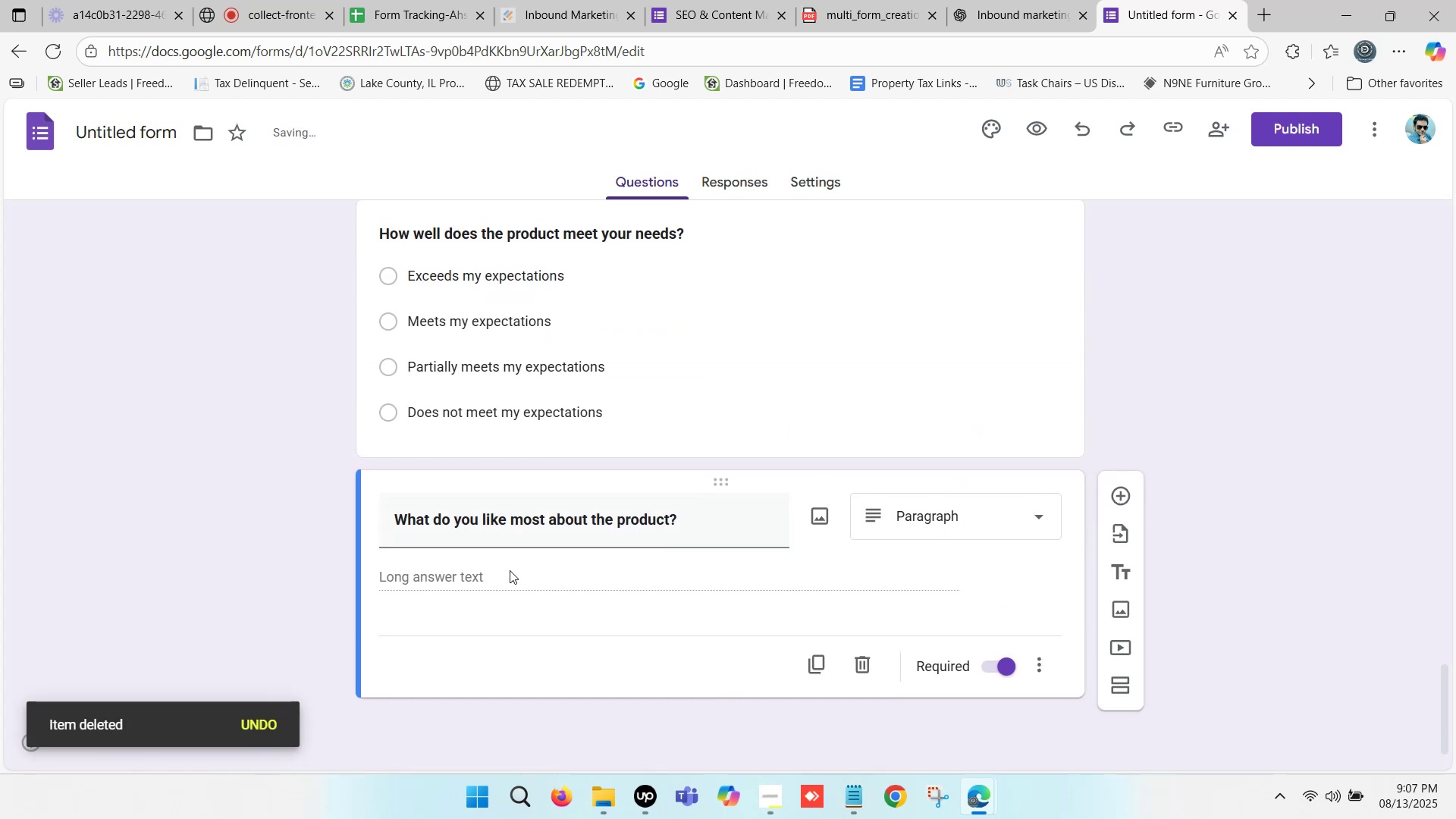 
left_click([510, 570])
 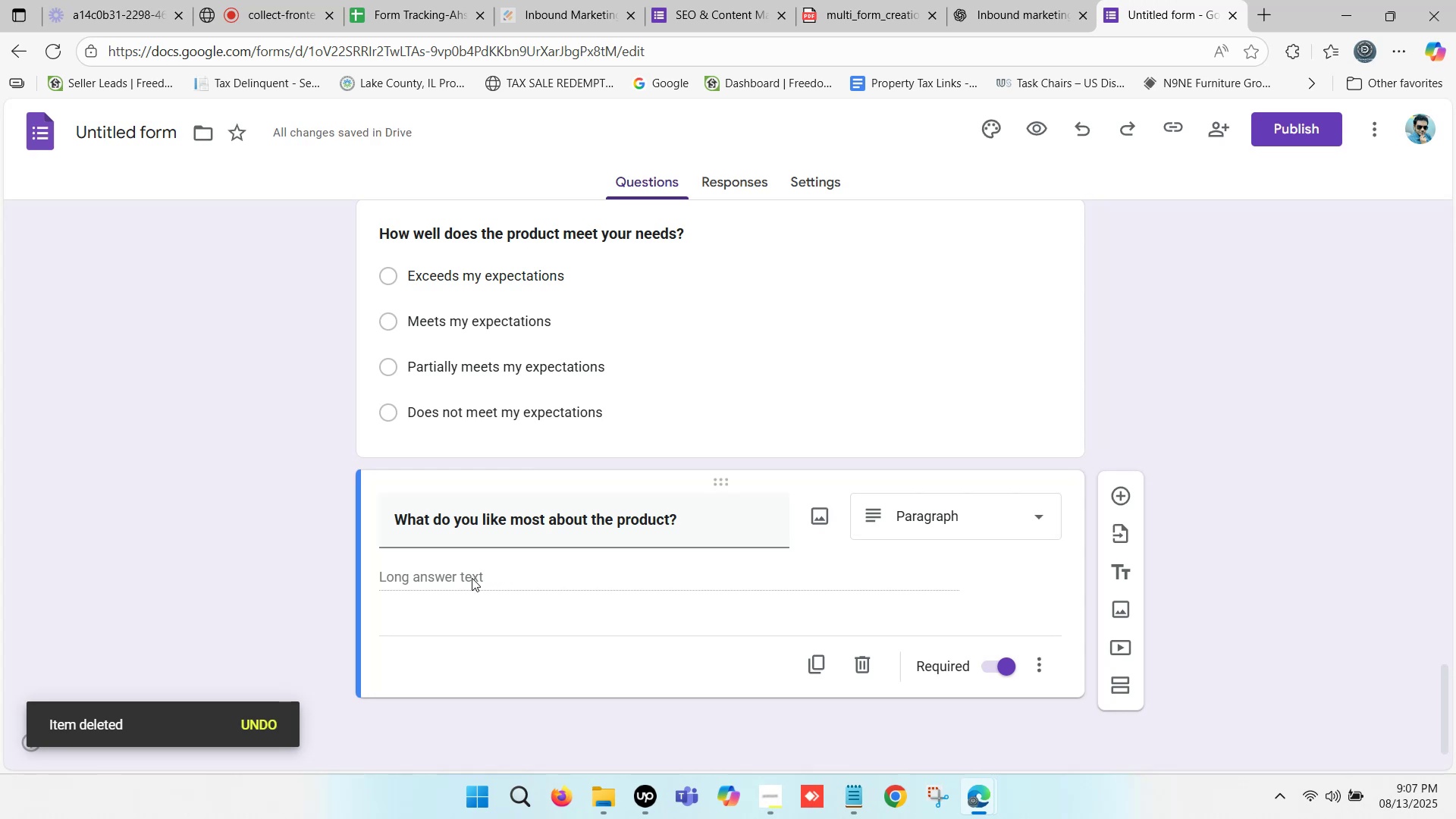 
left_click([468, 579])
 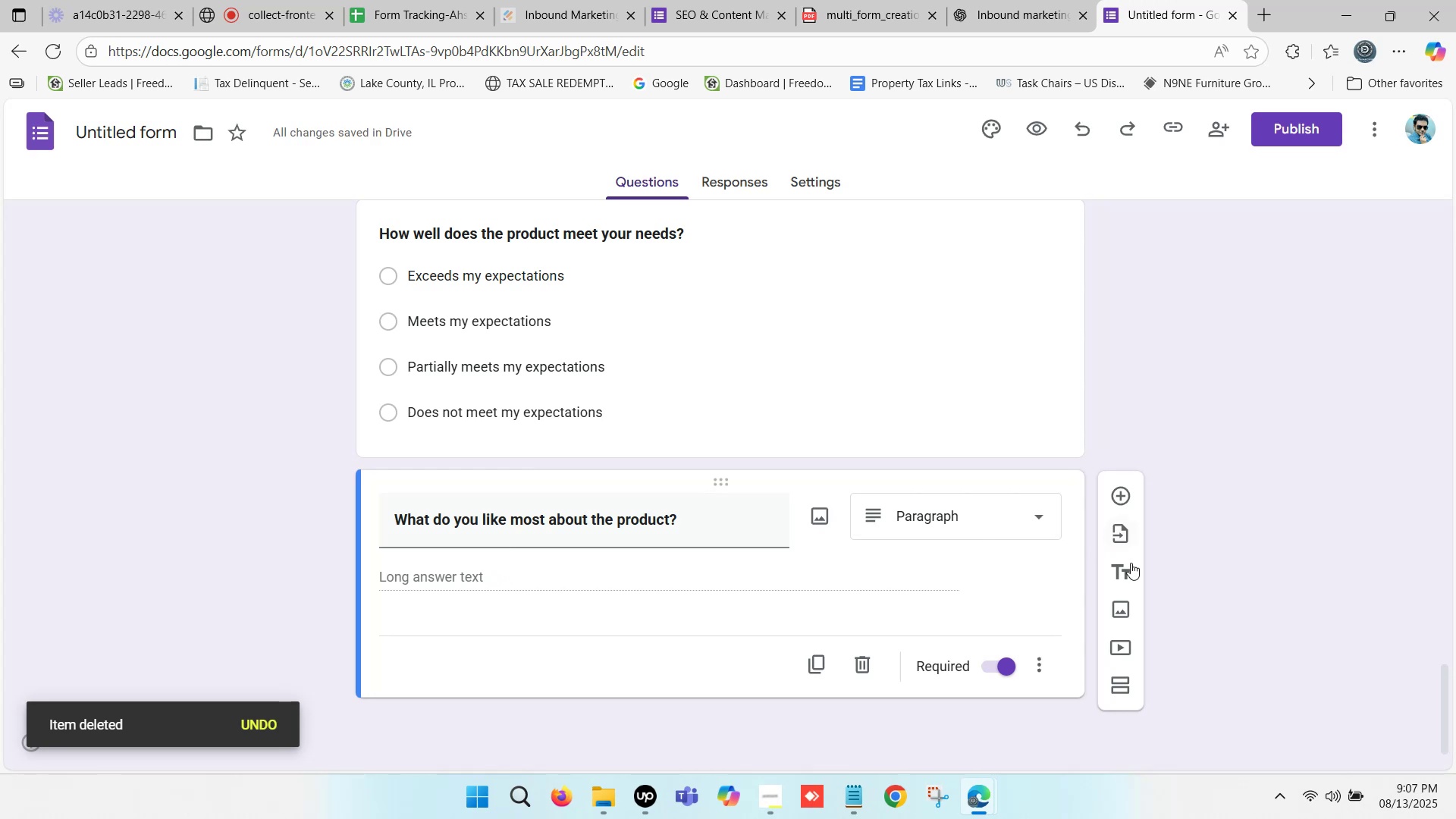 
left_click([1124, 572])
 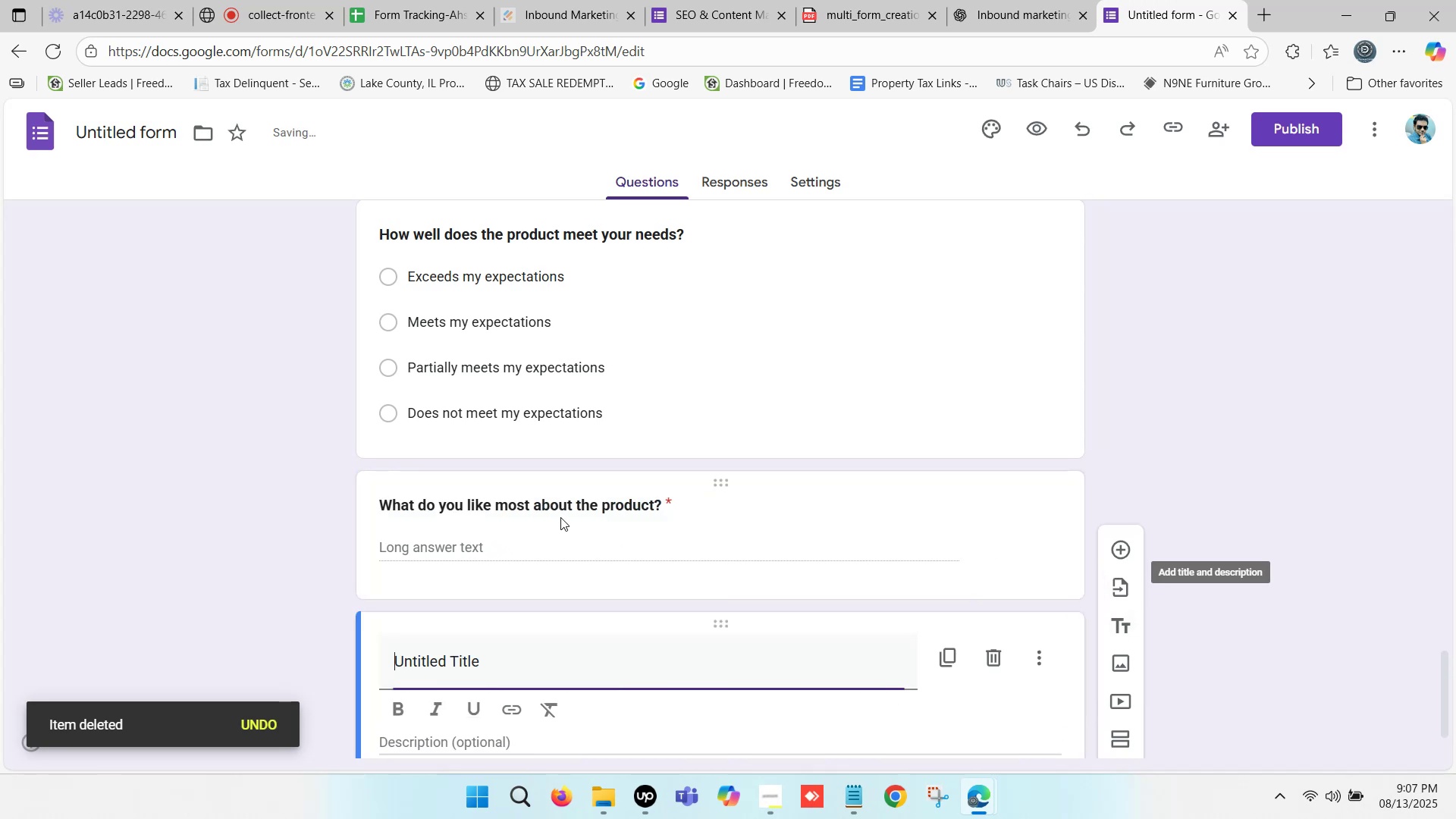 
scroll: coordinate [587, 508], scroll_direction: down, amount: 3.0
 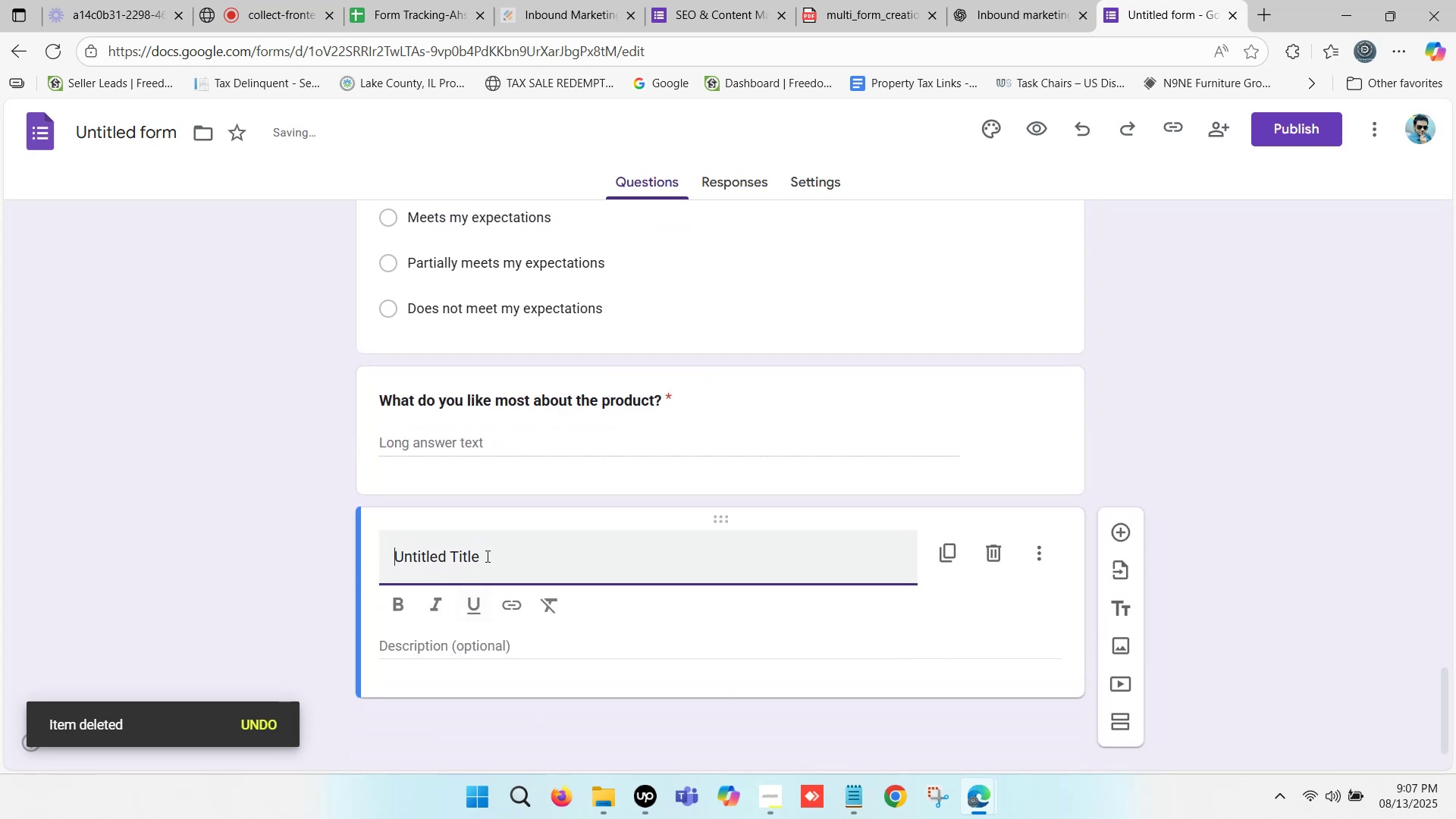 
left_click([494, 555])
 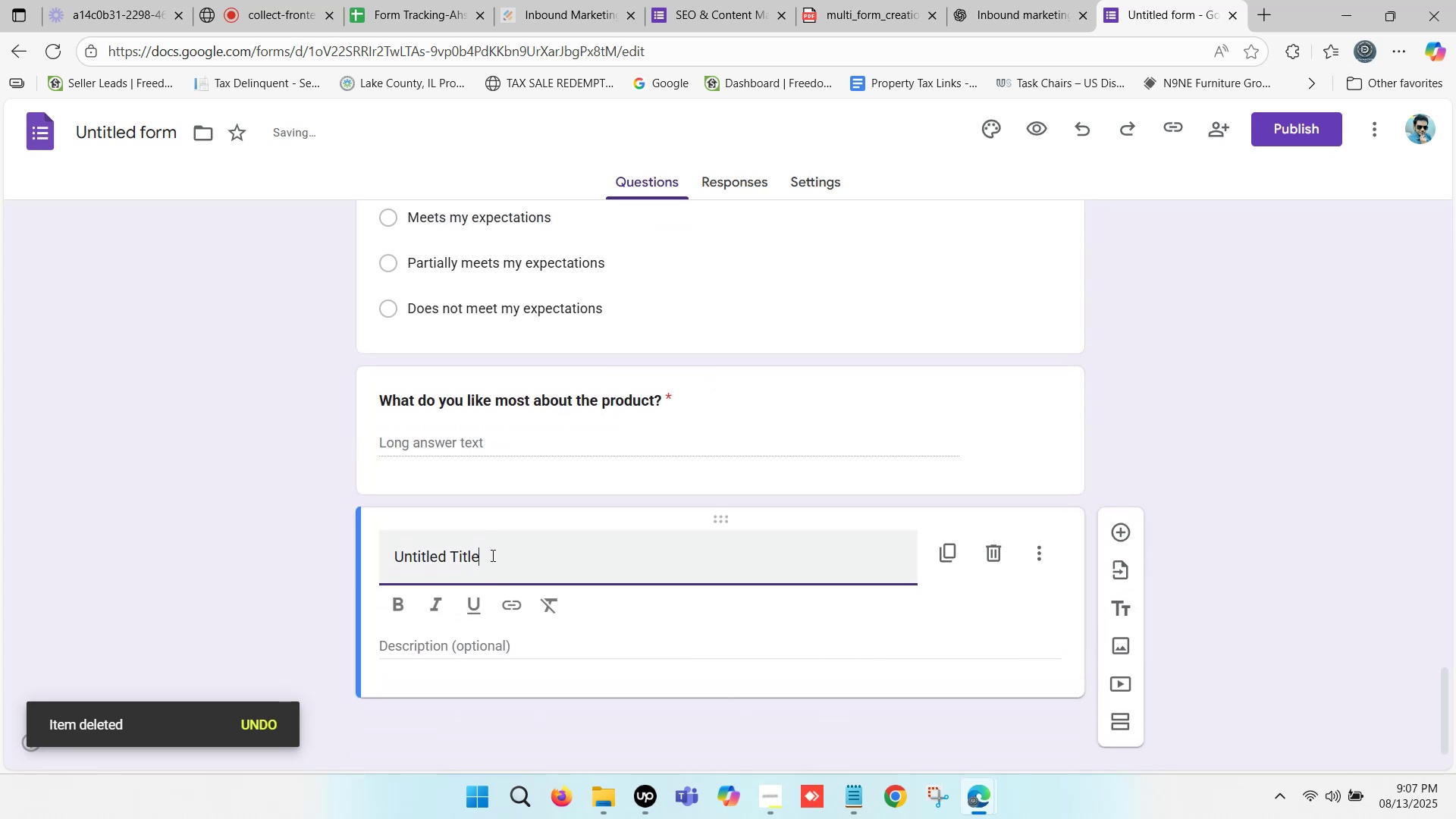 
left_click_drag(start_coordinate=[491, 555], to_coordinate=[387, 555])
 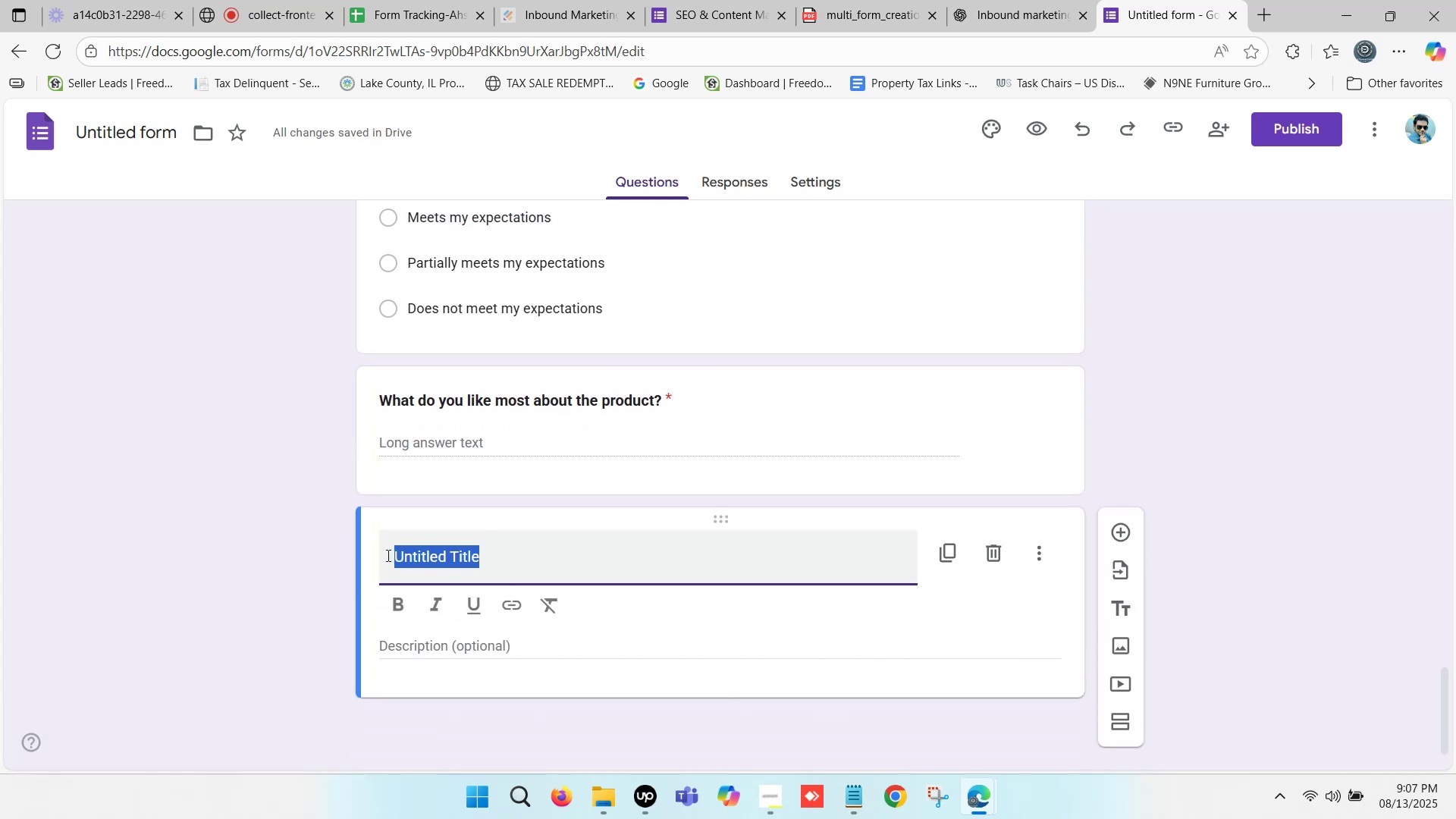 
key(Control+V)
 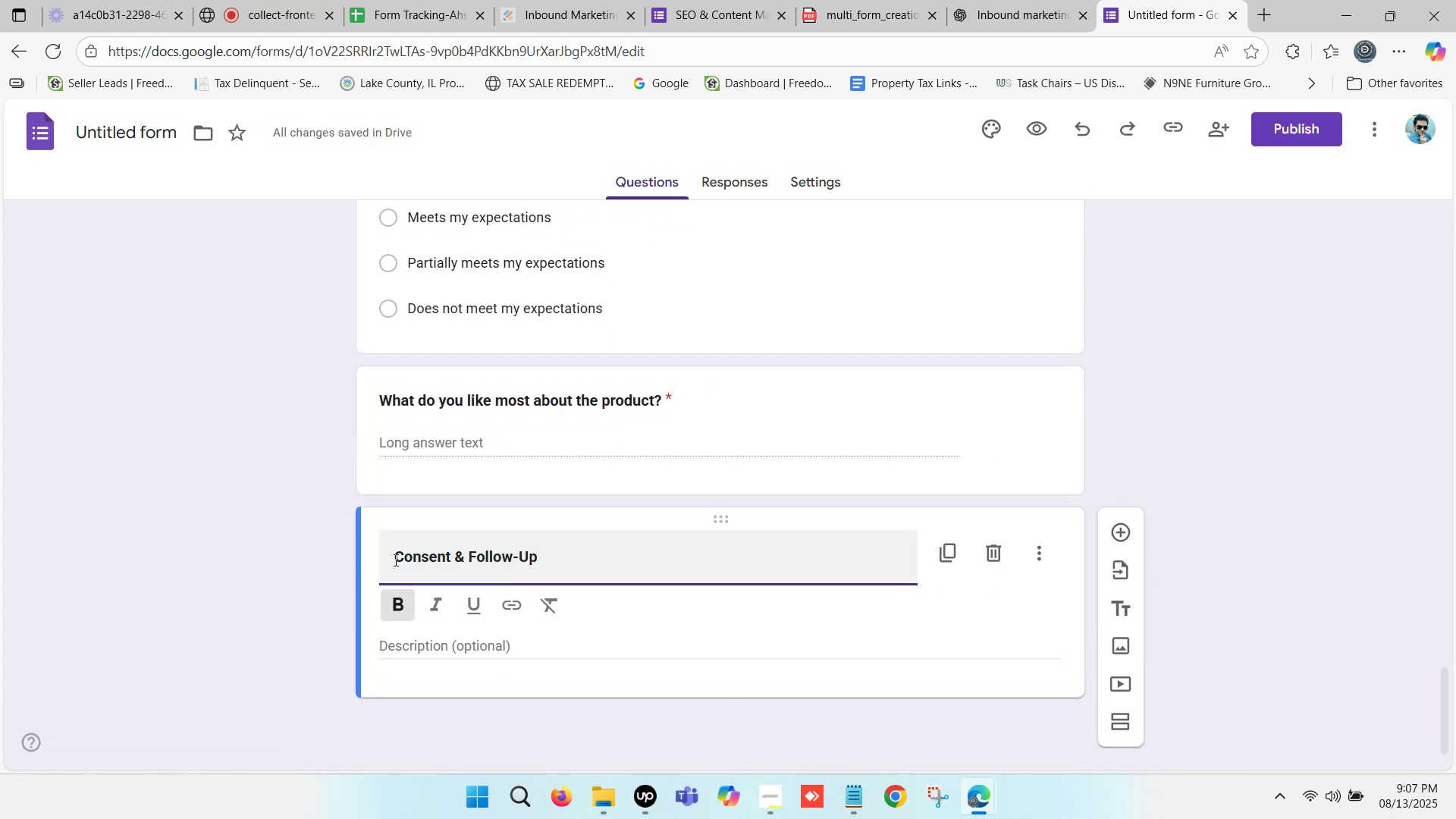 
left_click_drag(start_coordinate=[397, 560], to_coordinate=[380, 558])
 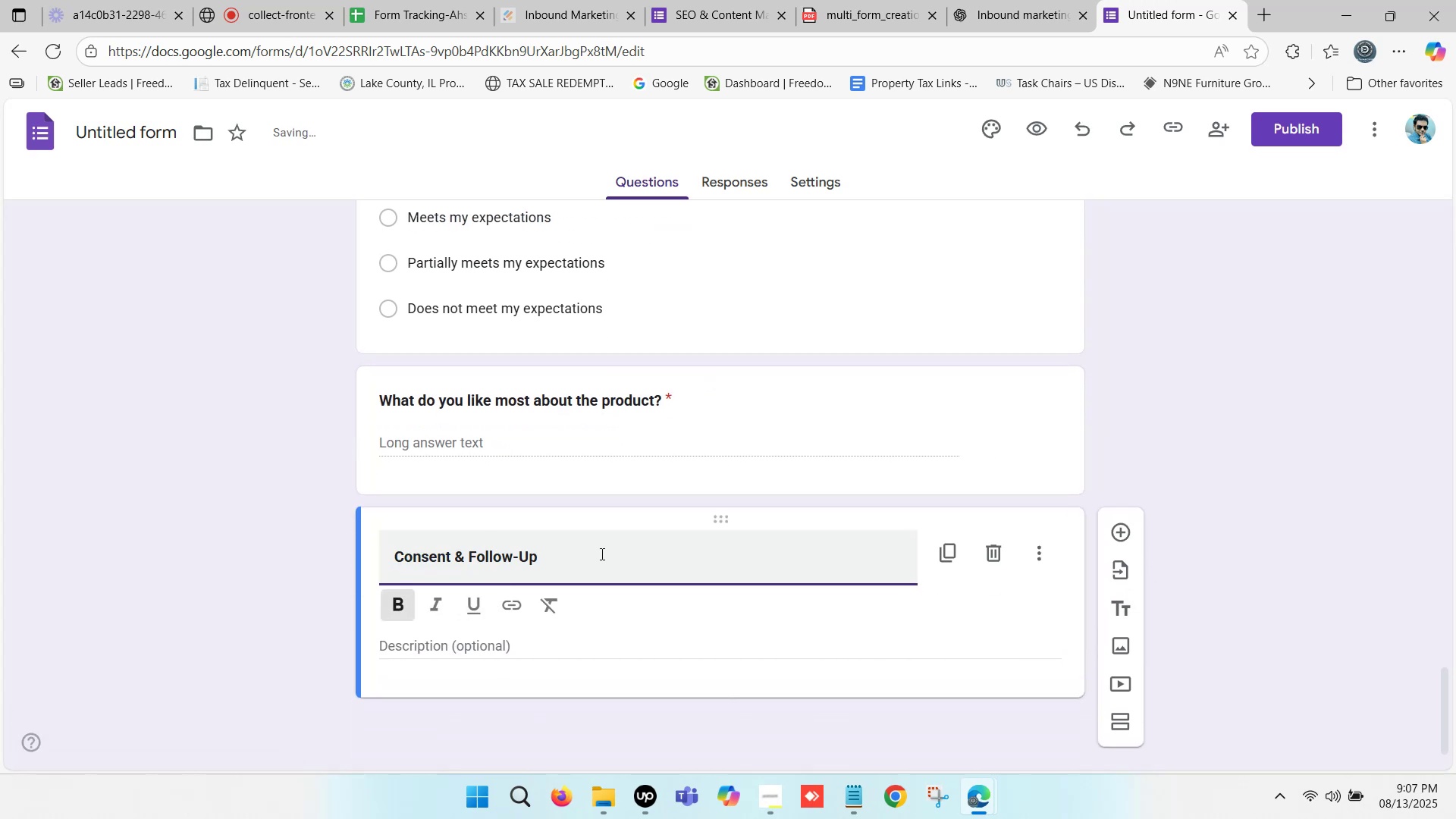 
left_click_drag(start_coordinate=[603, 554], to_coordinate=[624, 560])
 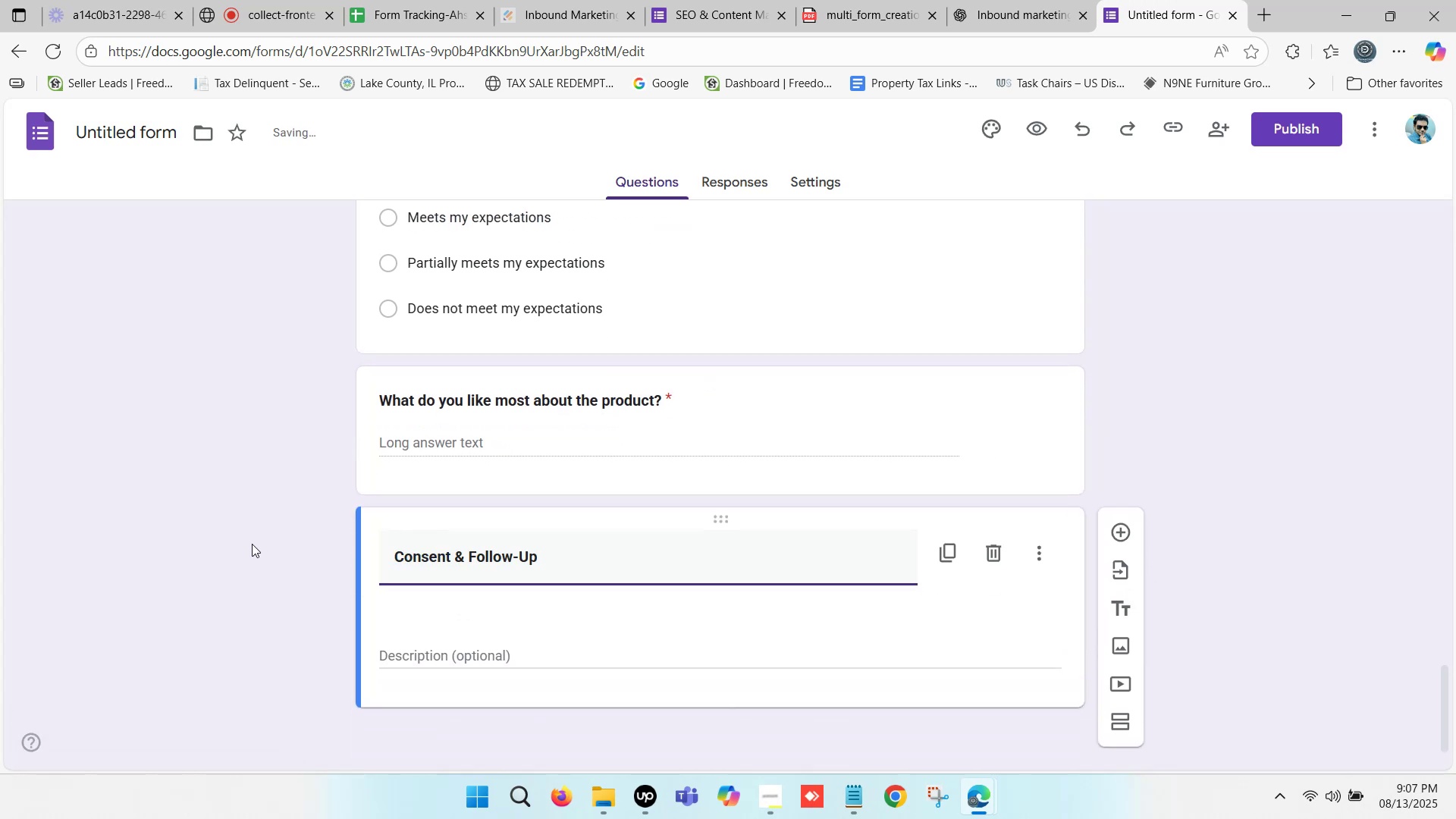 
scroll: coordinate [863, 454], scroll_direction: down, amount: 6.0
 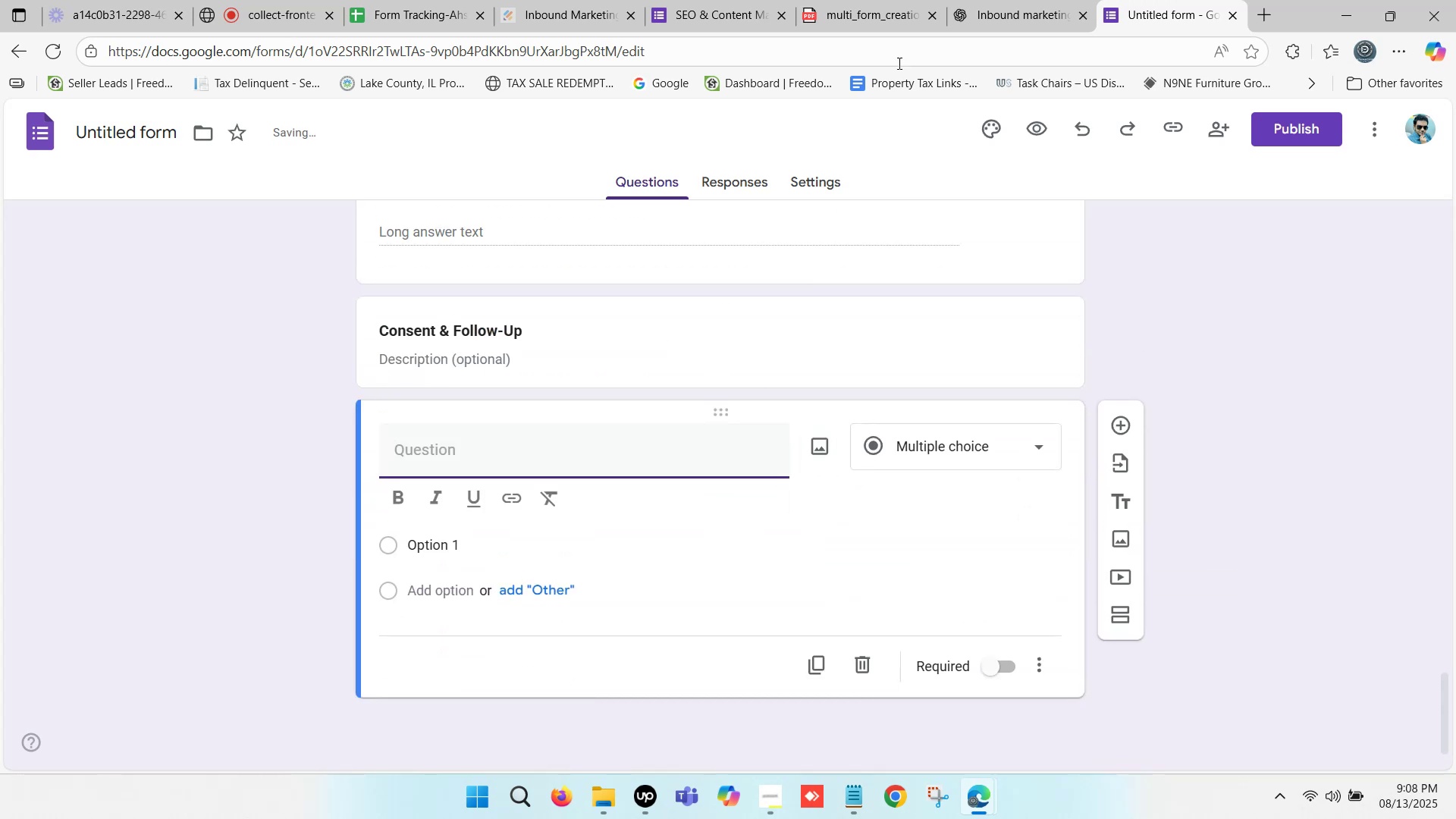 
left_click_drag(start_coordinate=[1006, 0], to_coordinate=[995, 2])
 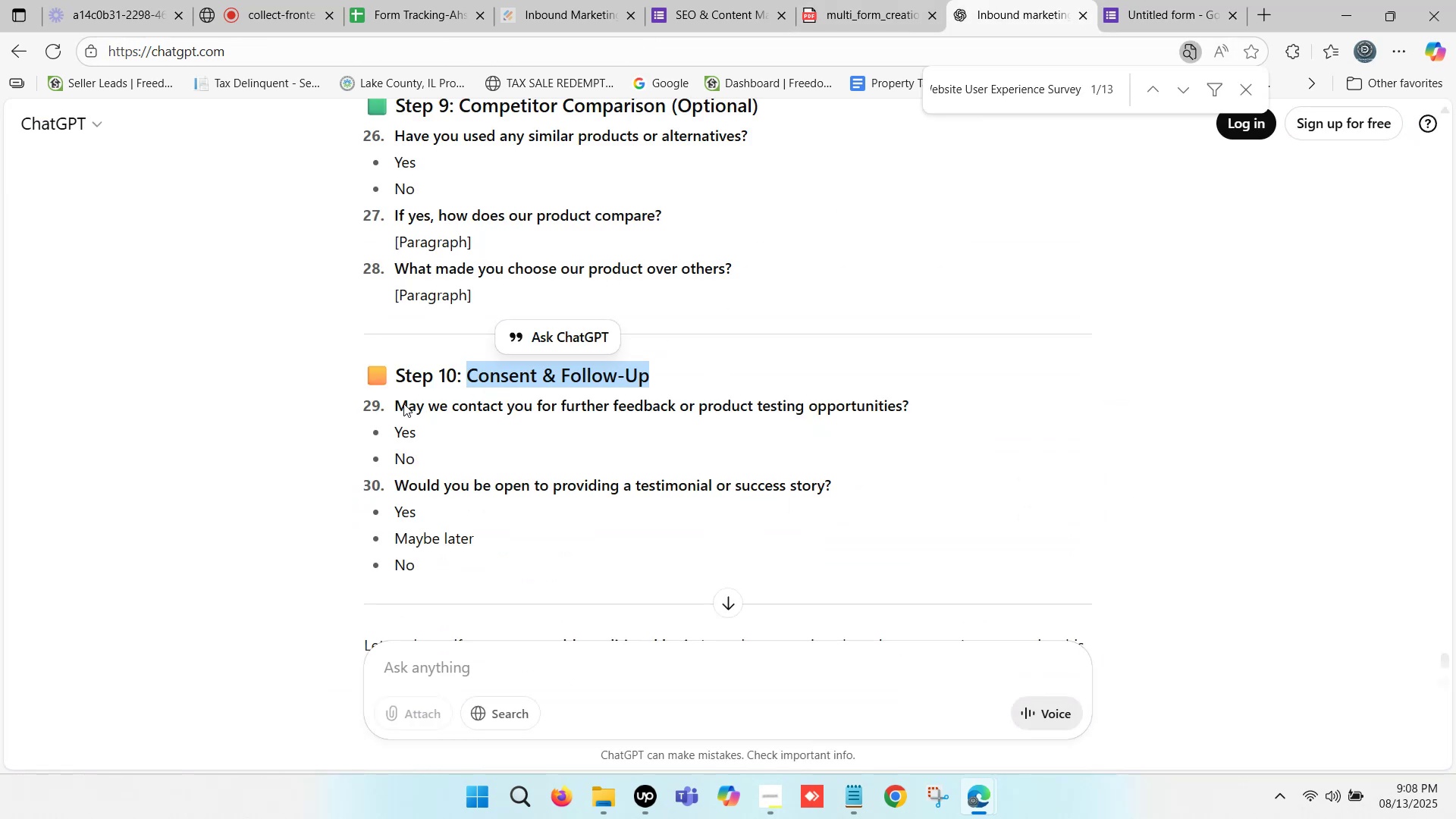 
left_click_drag(start_coordinate=[397, 402], to_coordinate=[907, 406])
 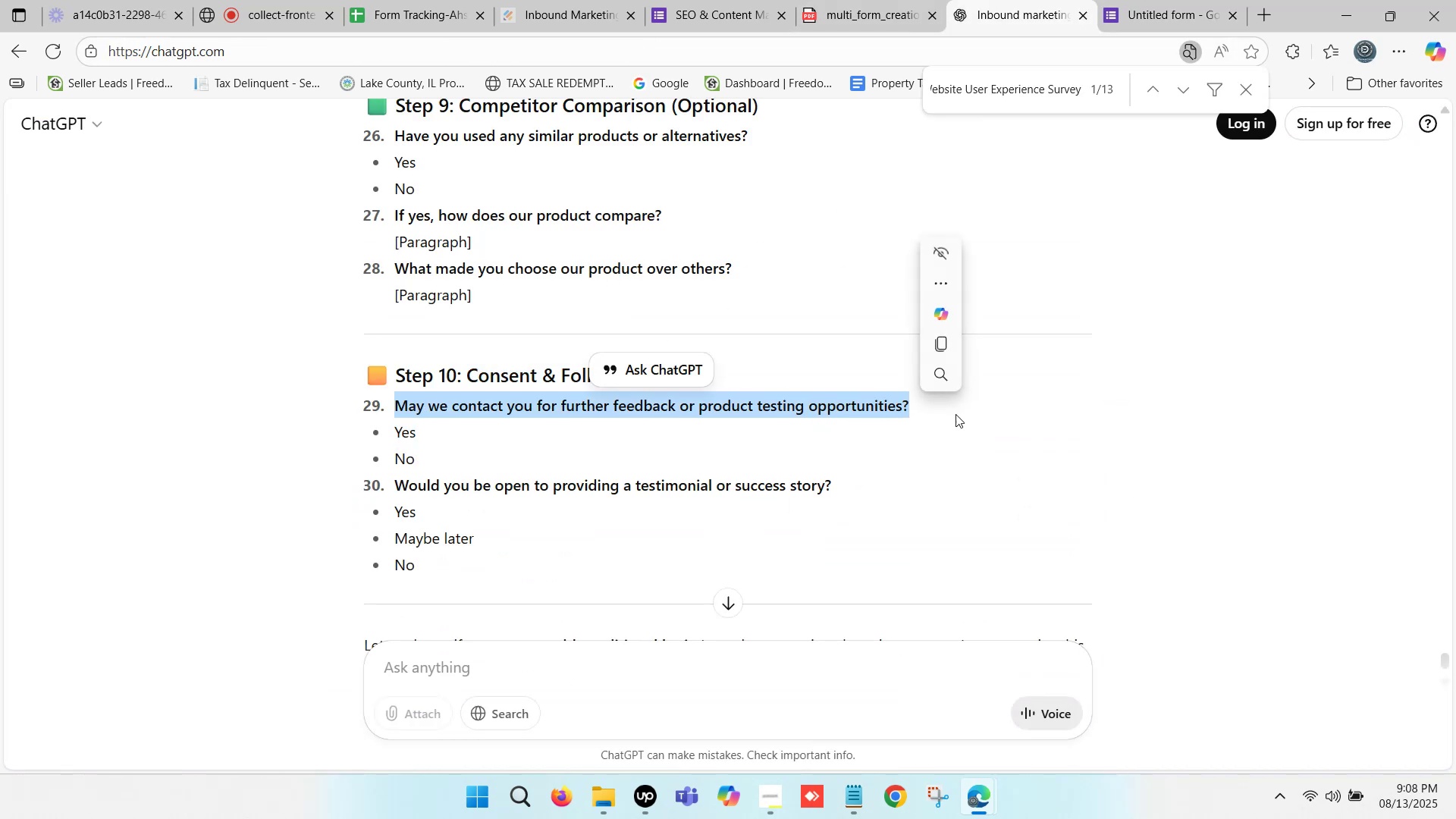 
key(Control+C)
 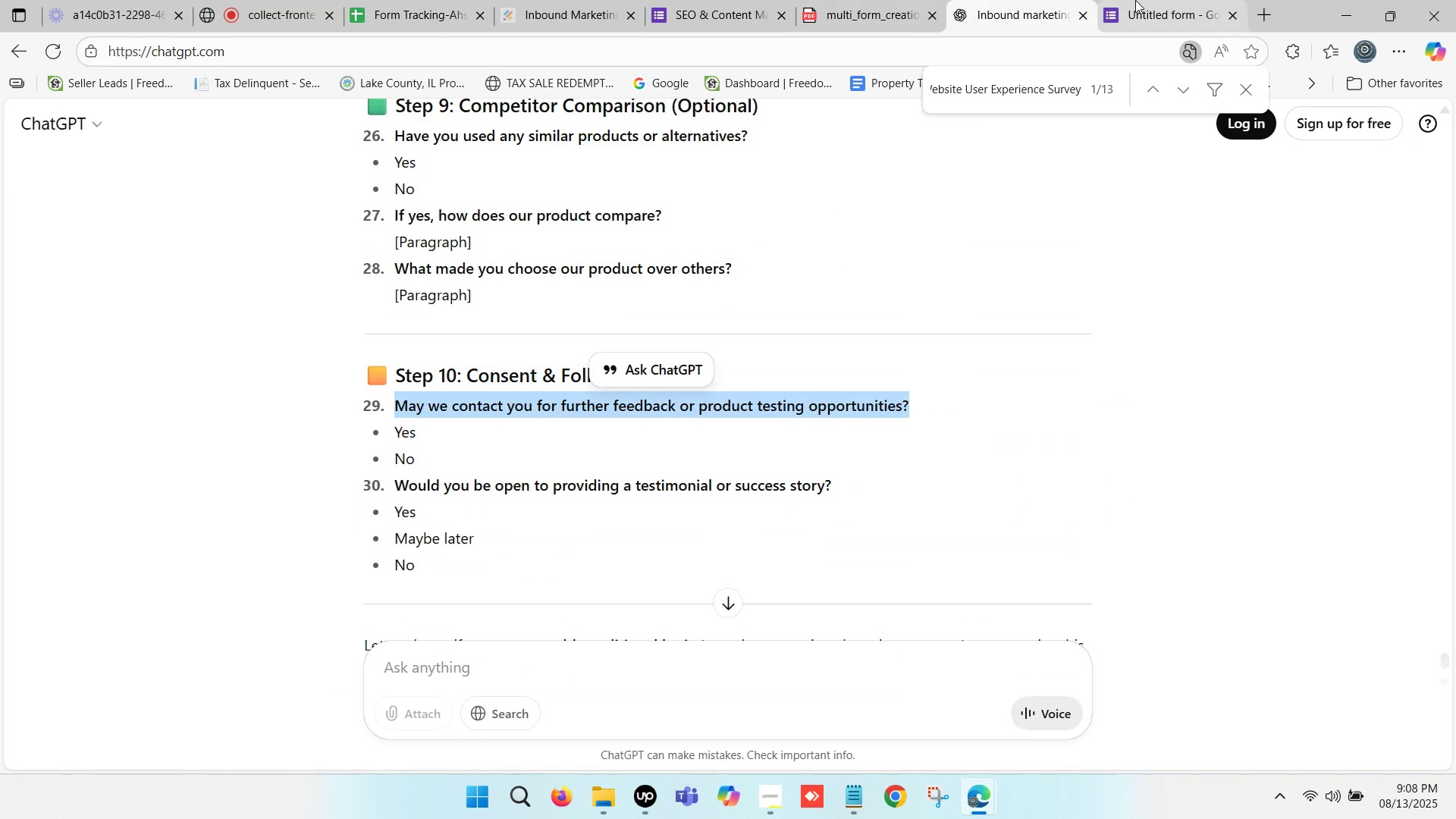 
left_click([1135, 0])
 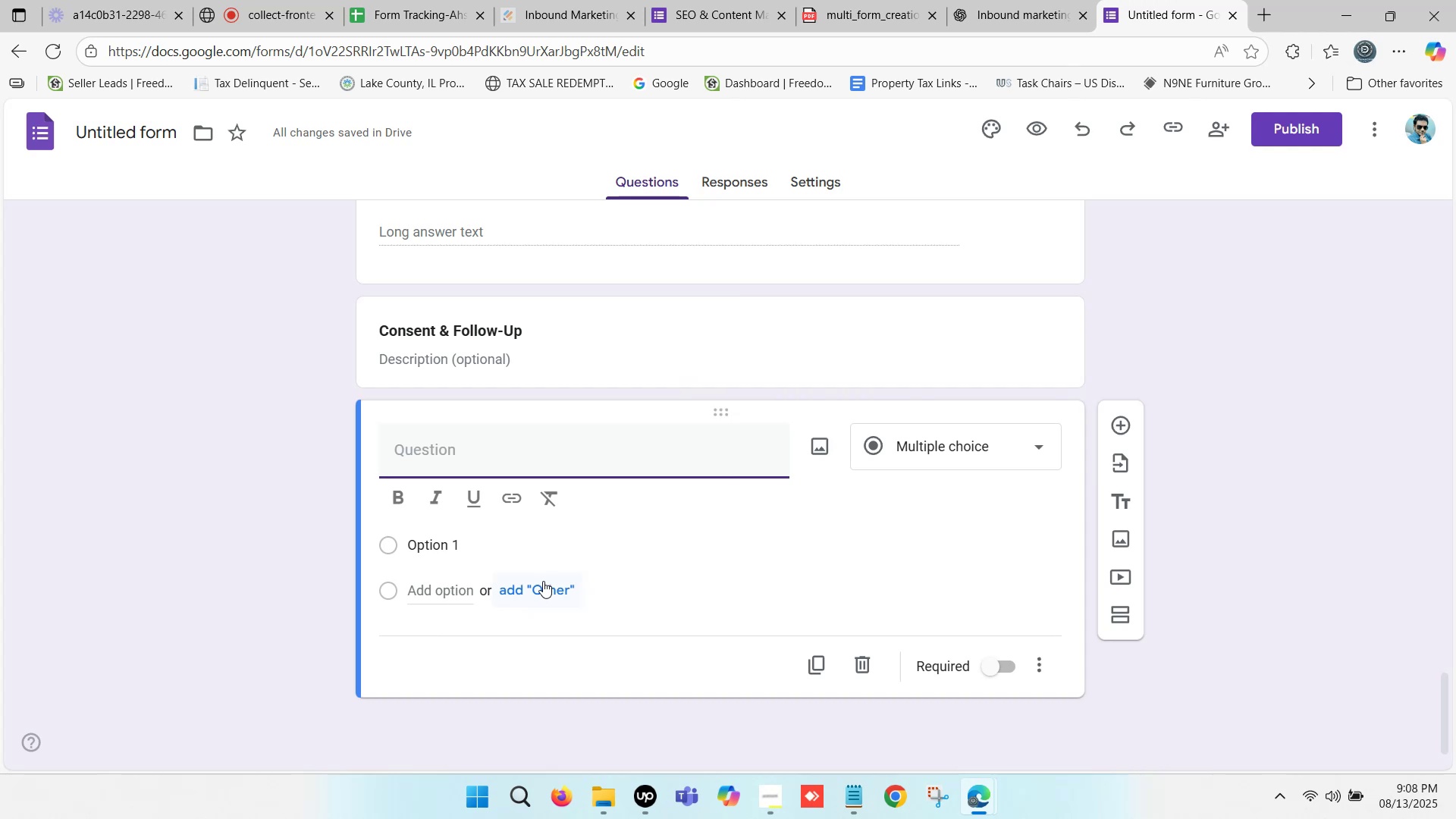 
key(Control+ControlLeft)
 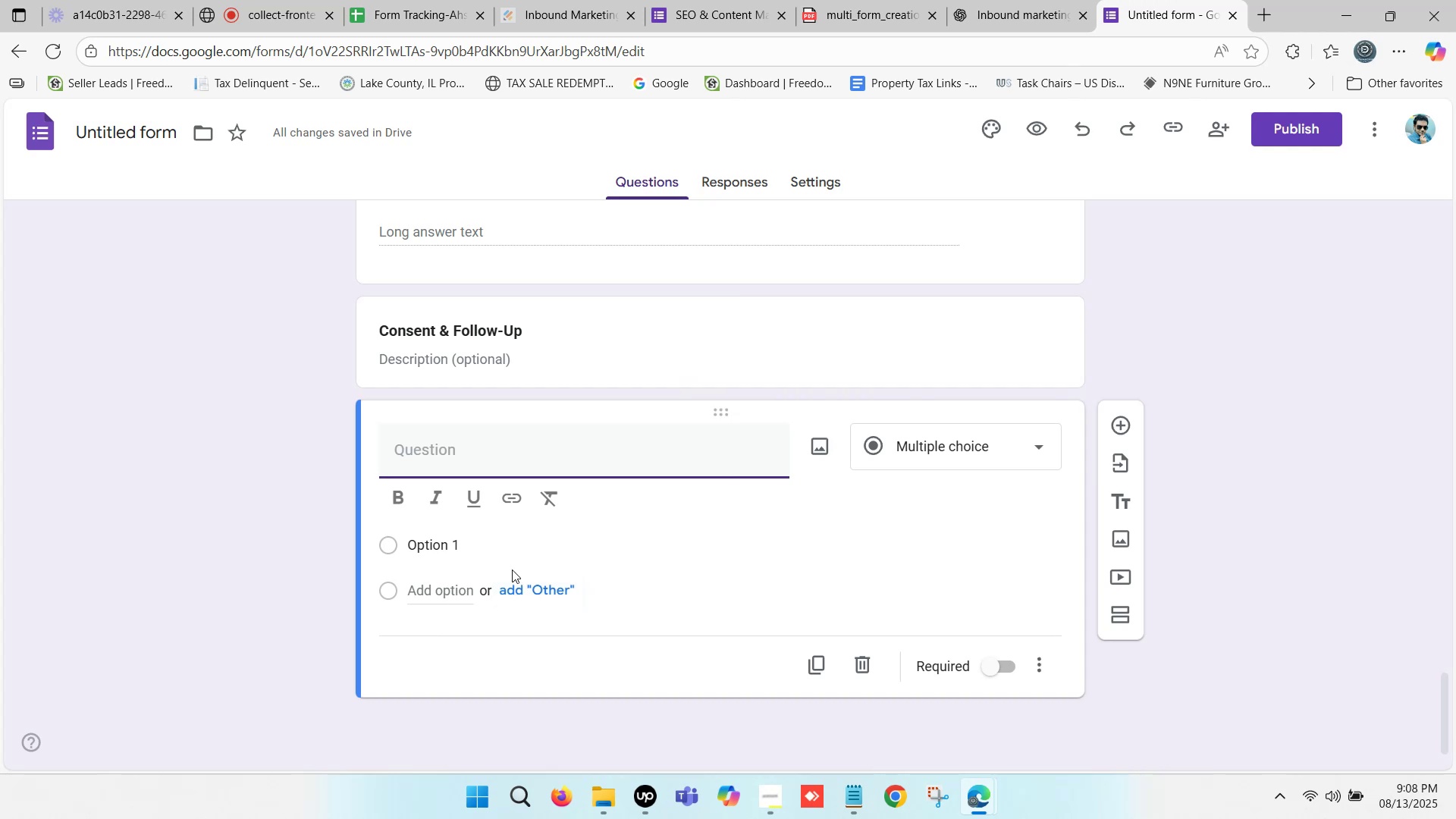 
key(Control+V)
 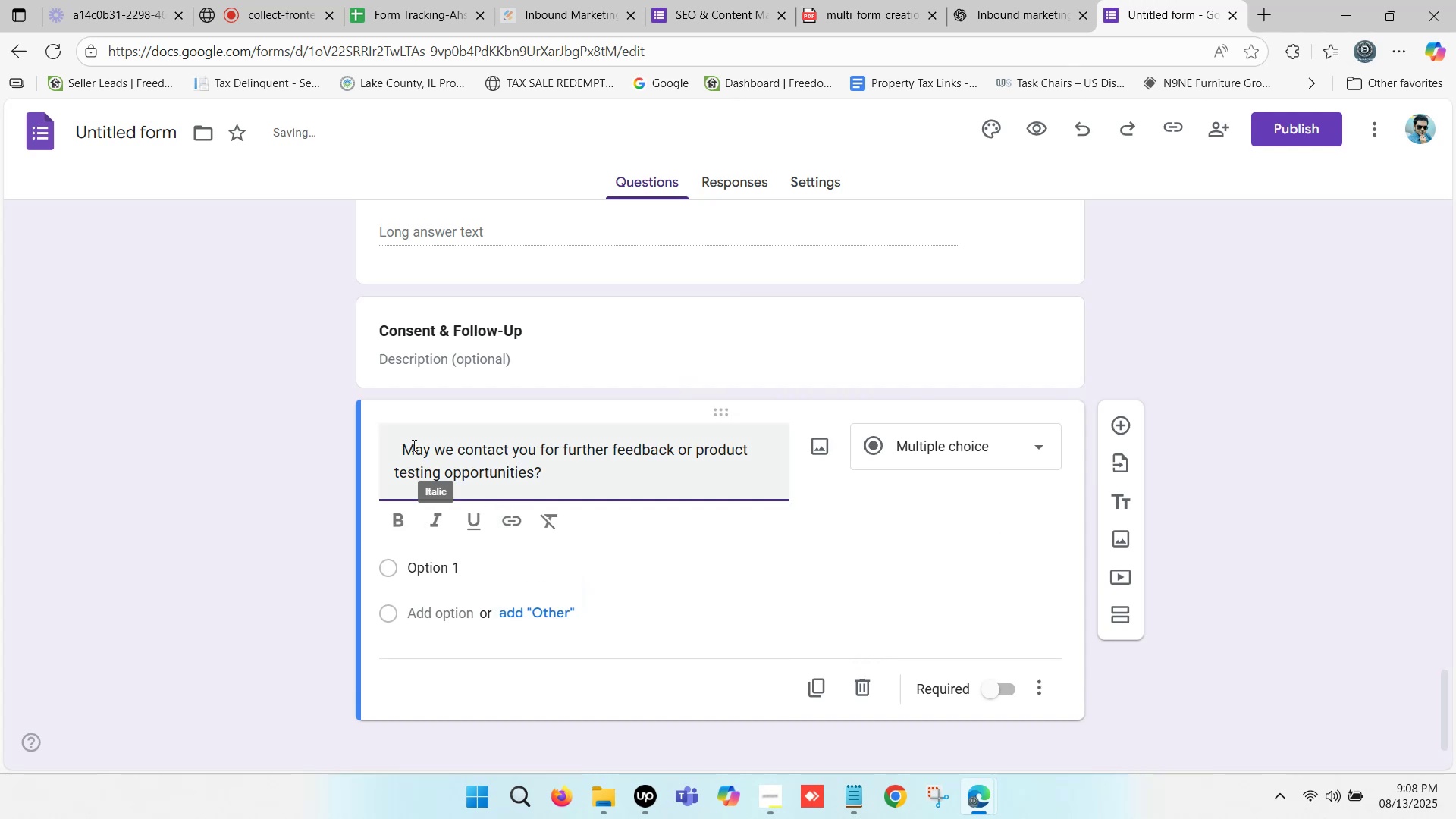 
left_click_drag(start_coordinate=[402, 440], to_coordinate=[359, 447])
 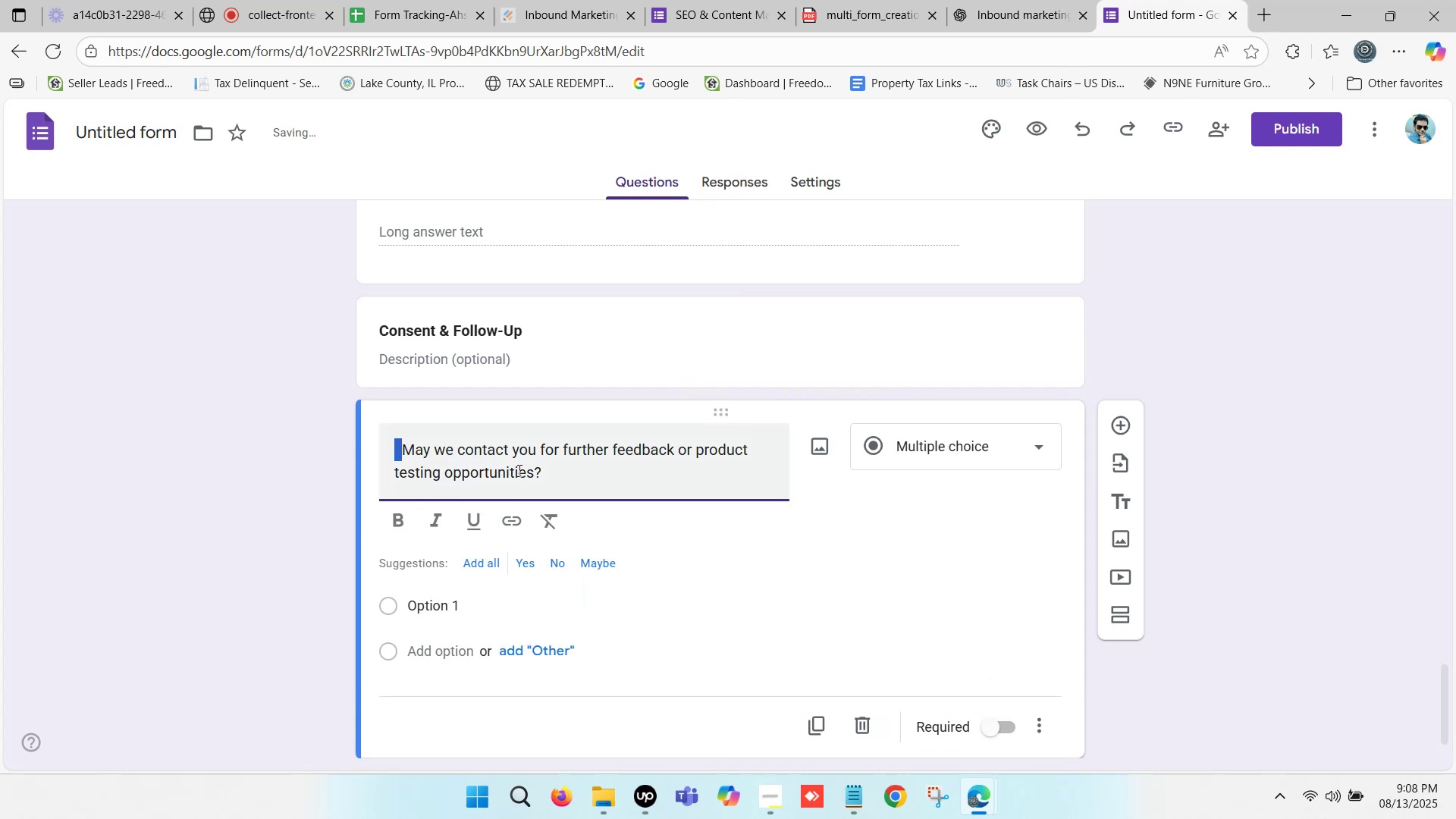 
hold_key(key=Backspace, duration=0.84)
 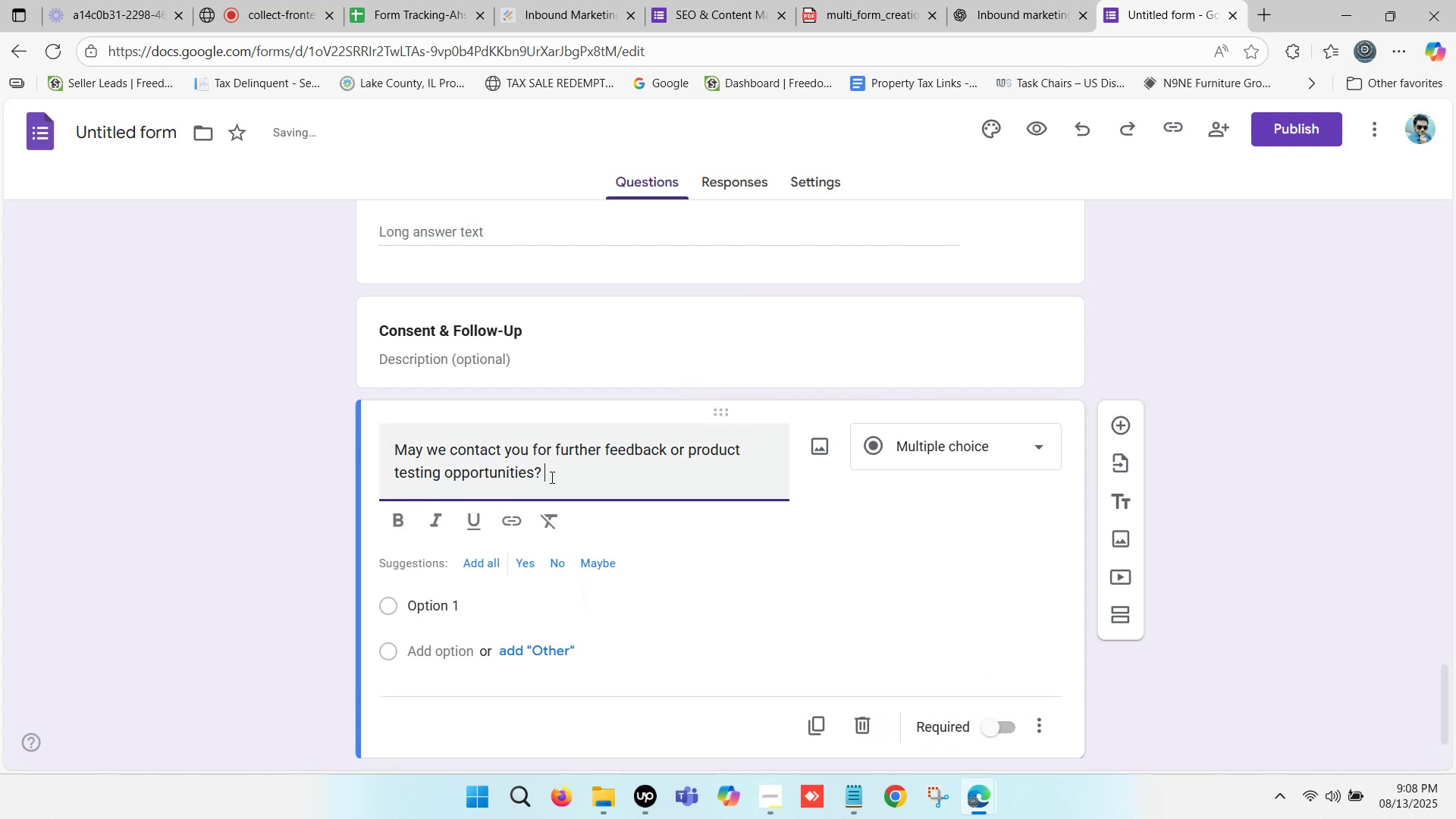 
left_click([563, 475])
 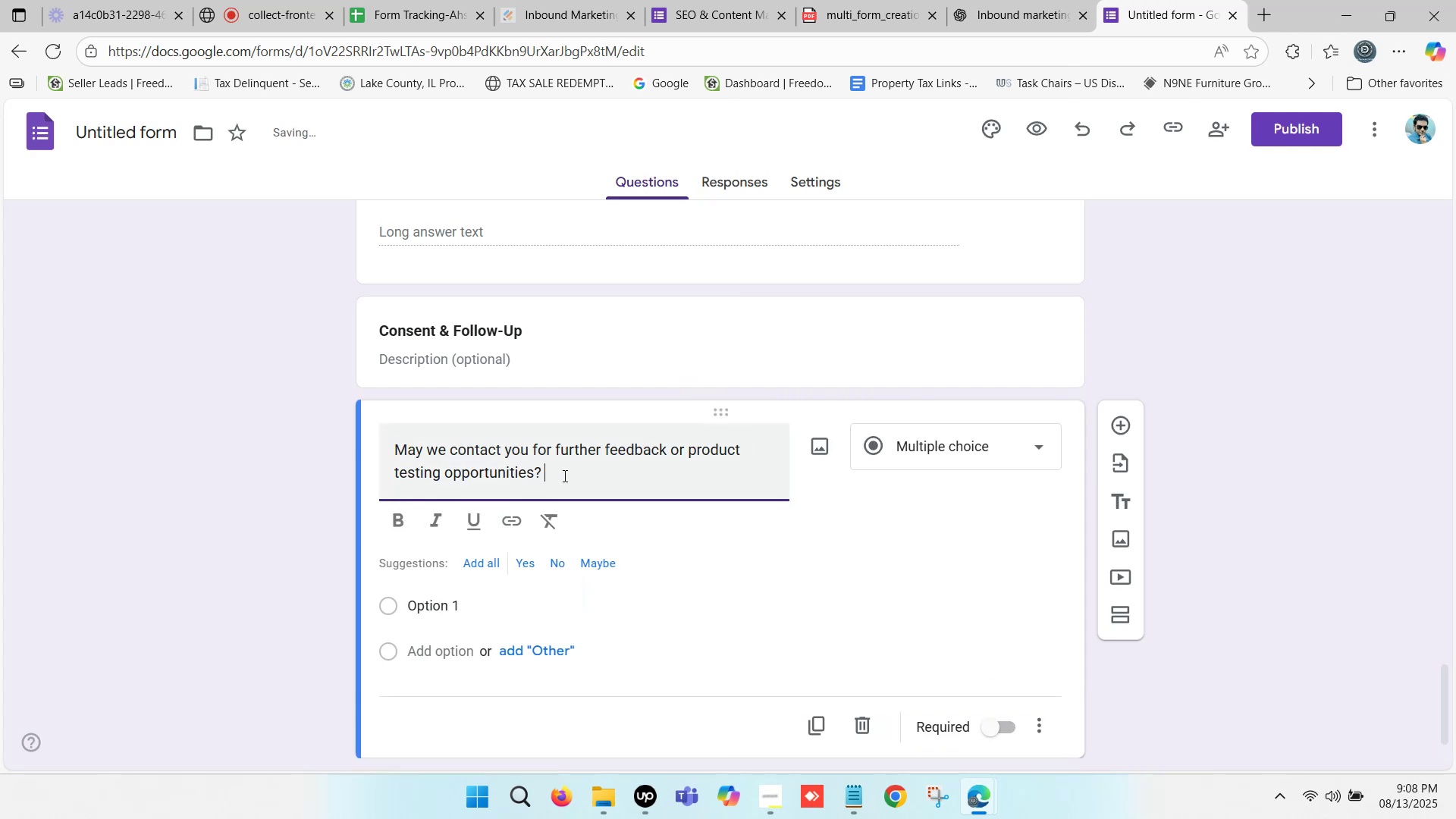 
key(Backspace)
 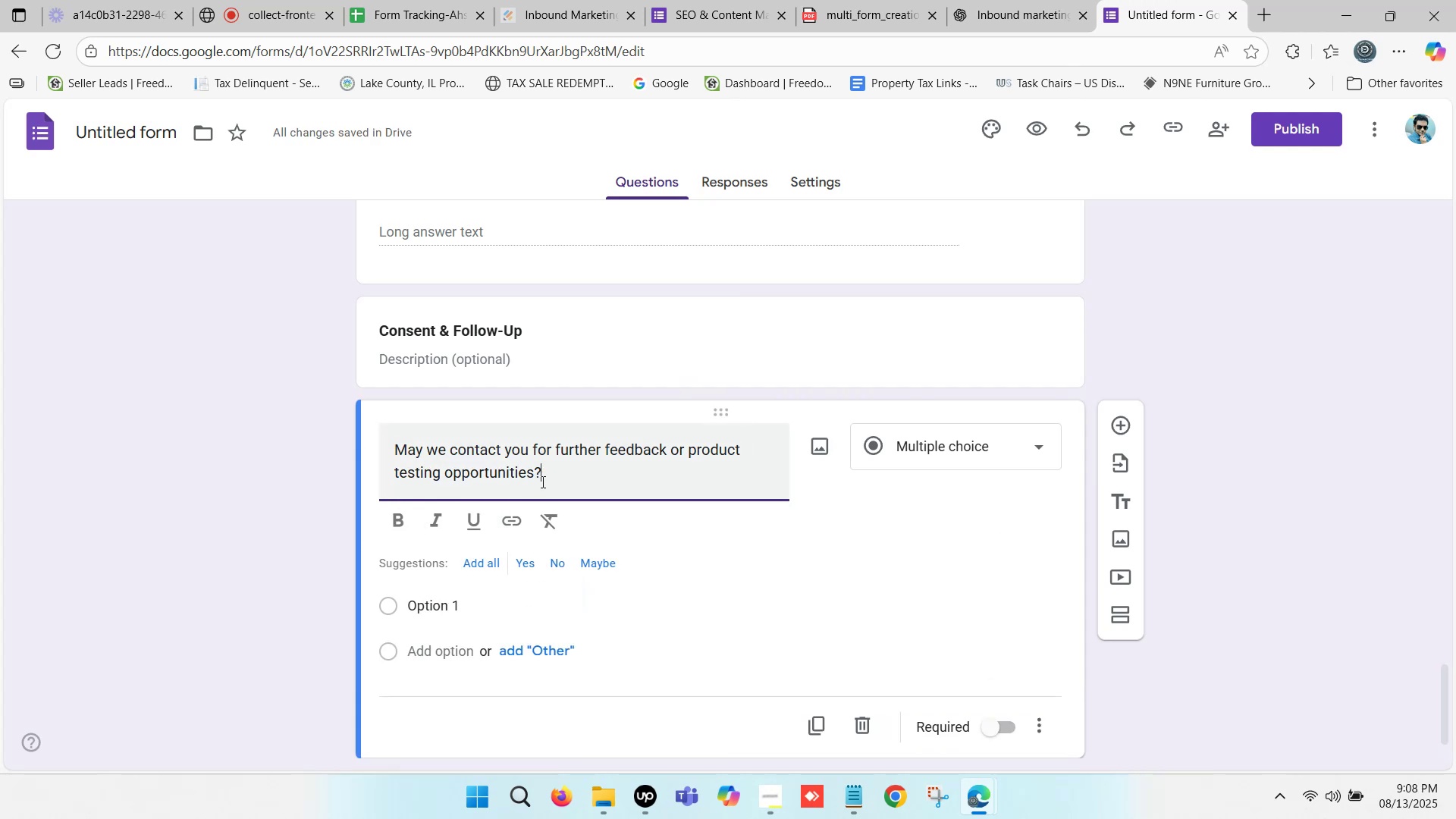 
left_click_drag(start_coordinate=[547, 476], to_coordinate=[375, 451])
 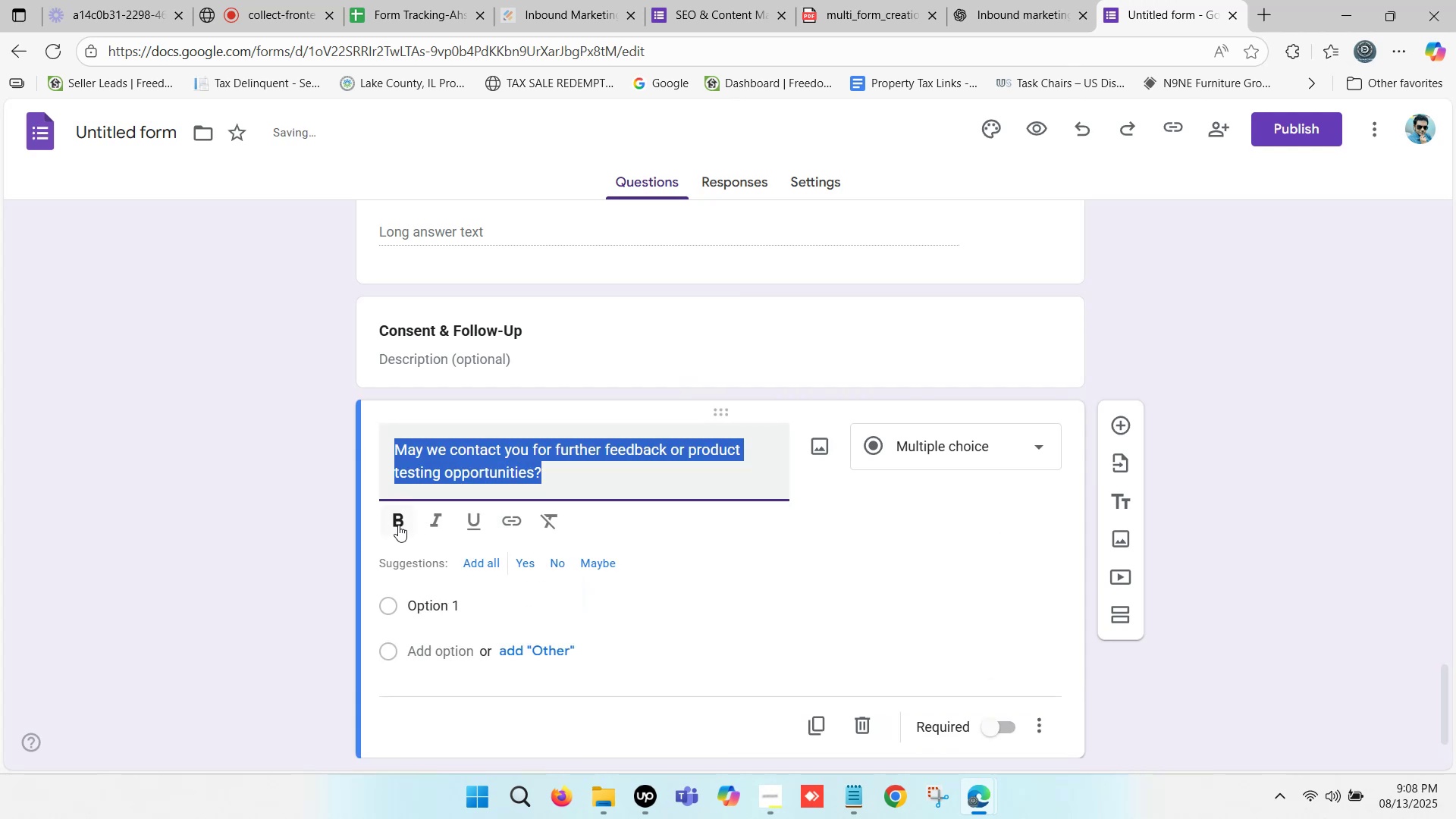 
left_click([398, 525])
 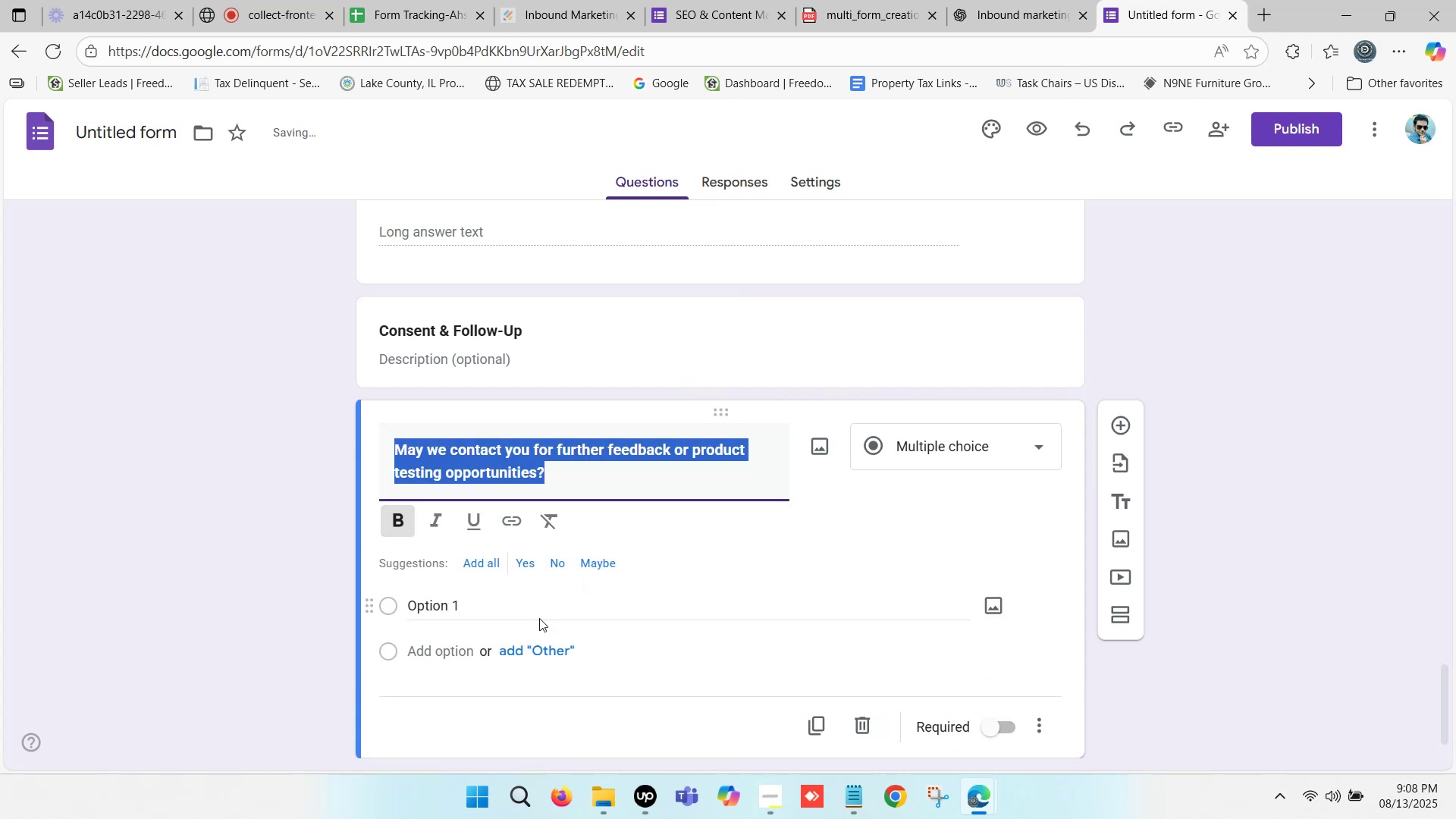 
scroll: coordinate [495, 618], scroll_direction: down, amount: 1.0
 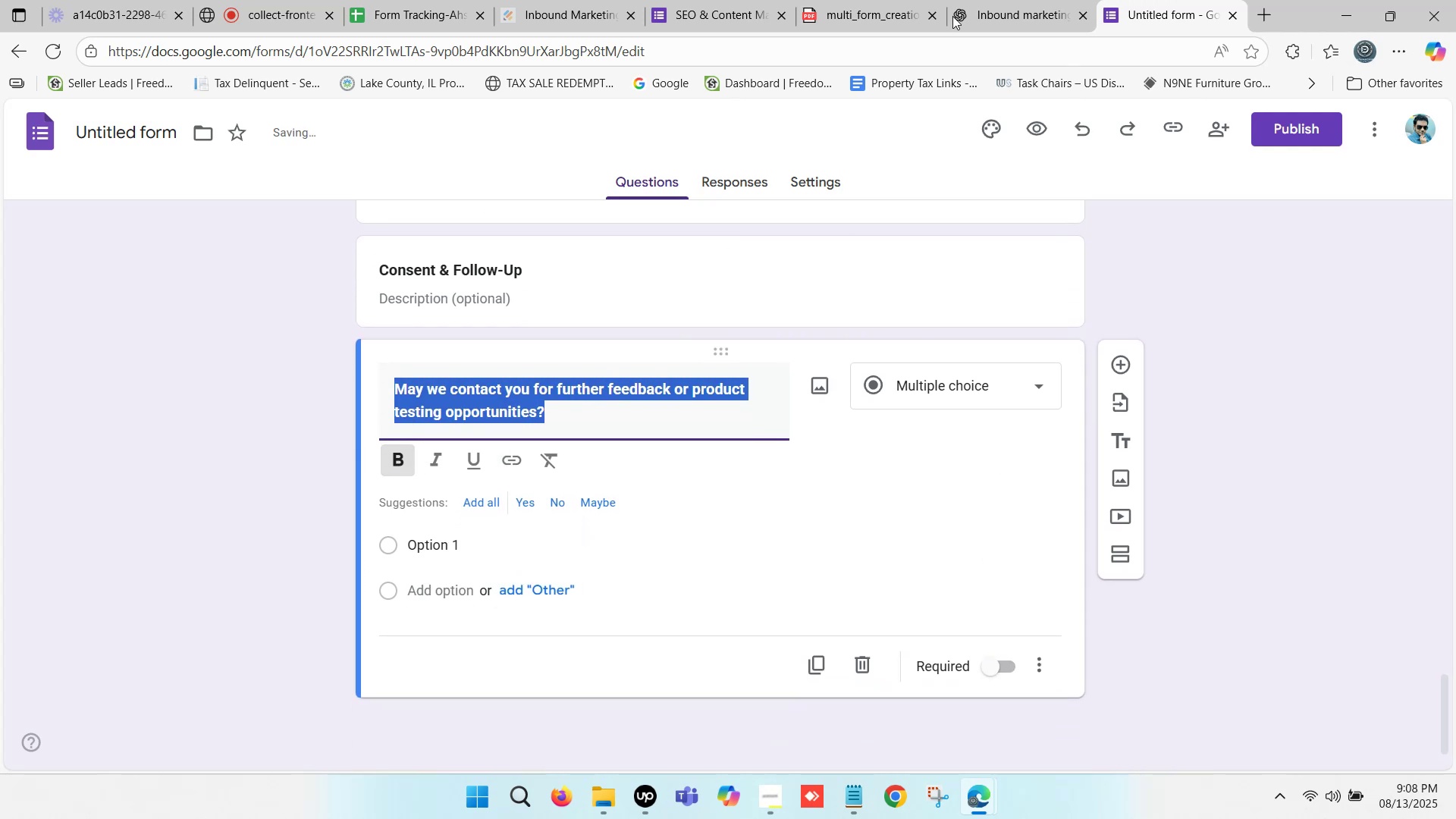 
left_click([995, 0])
 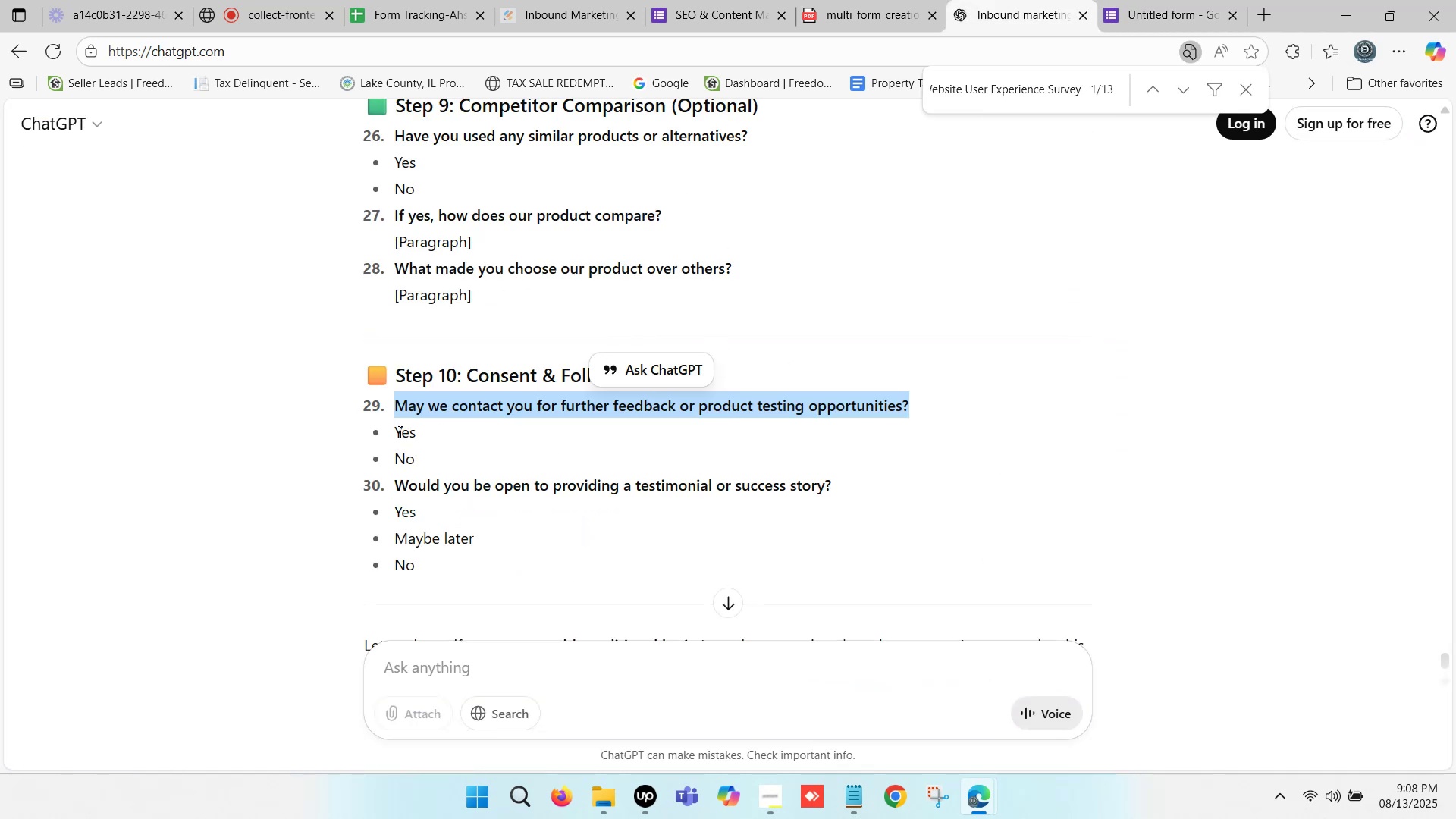 
left_click_drag(start_coordinate=[391, 426], to_coordinate=[422, 440])
 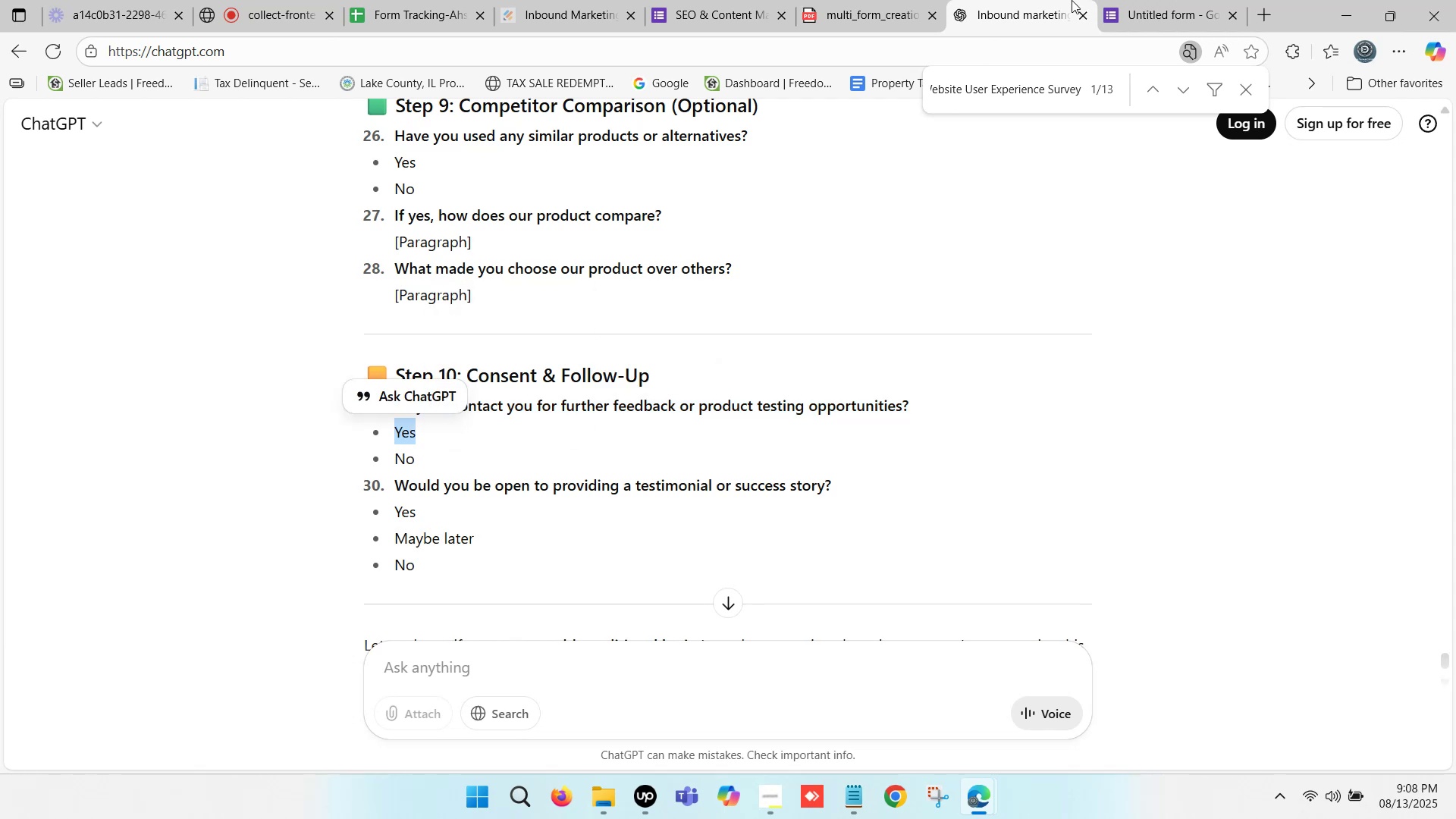 
left_click([1130, 0])
 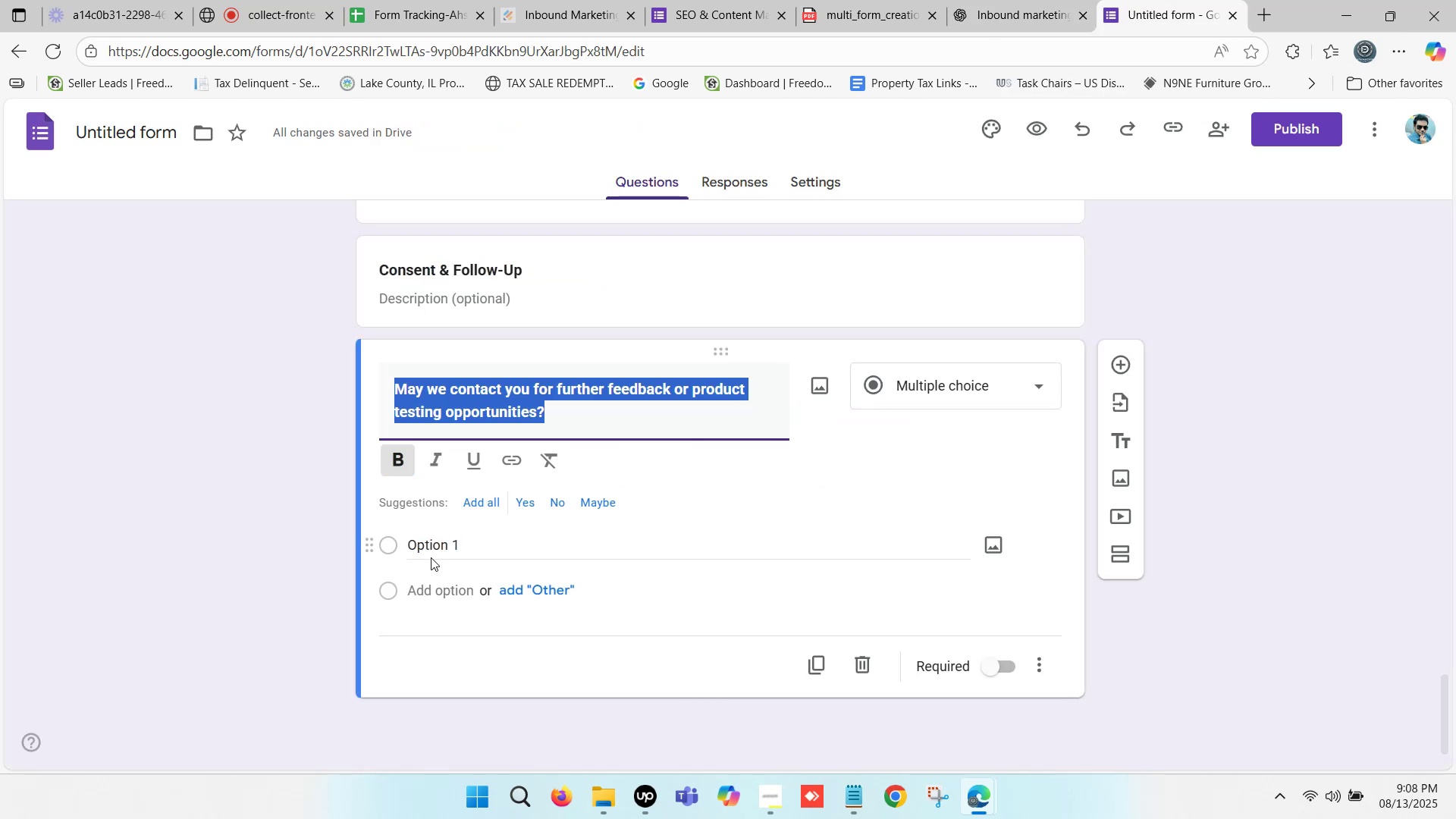 
left_click([430, 549])
 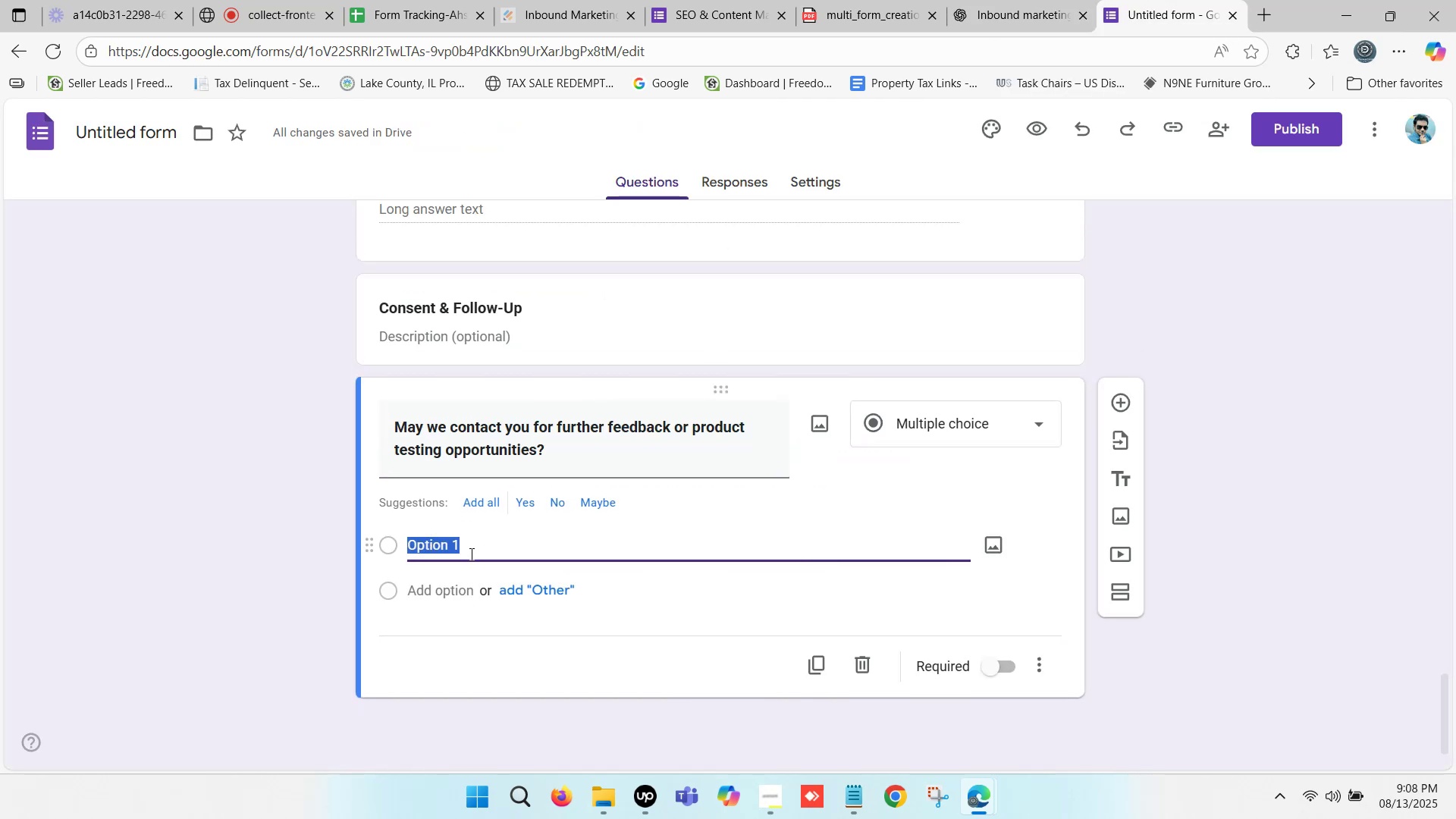 
type(Yes)
 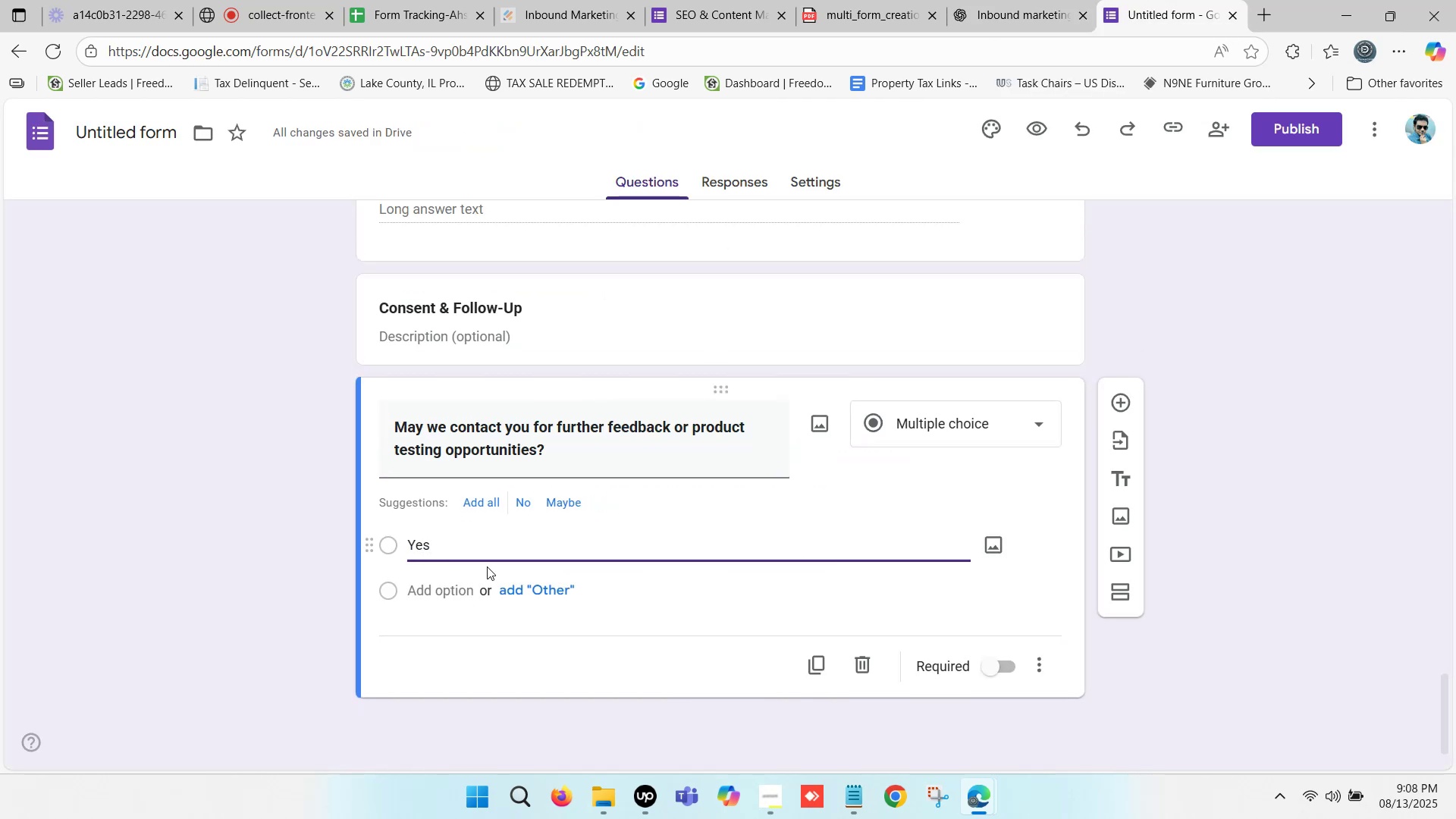 
left_click([445, 586])
 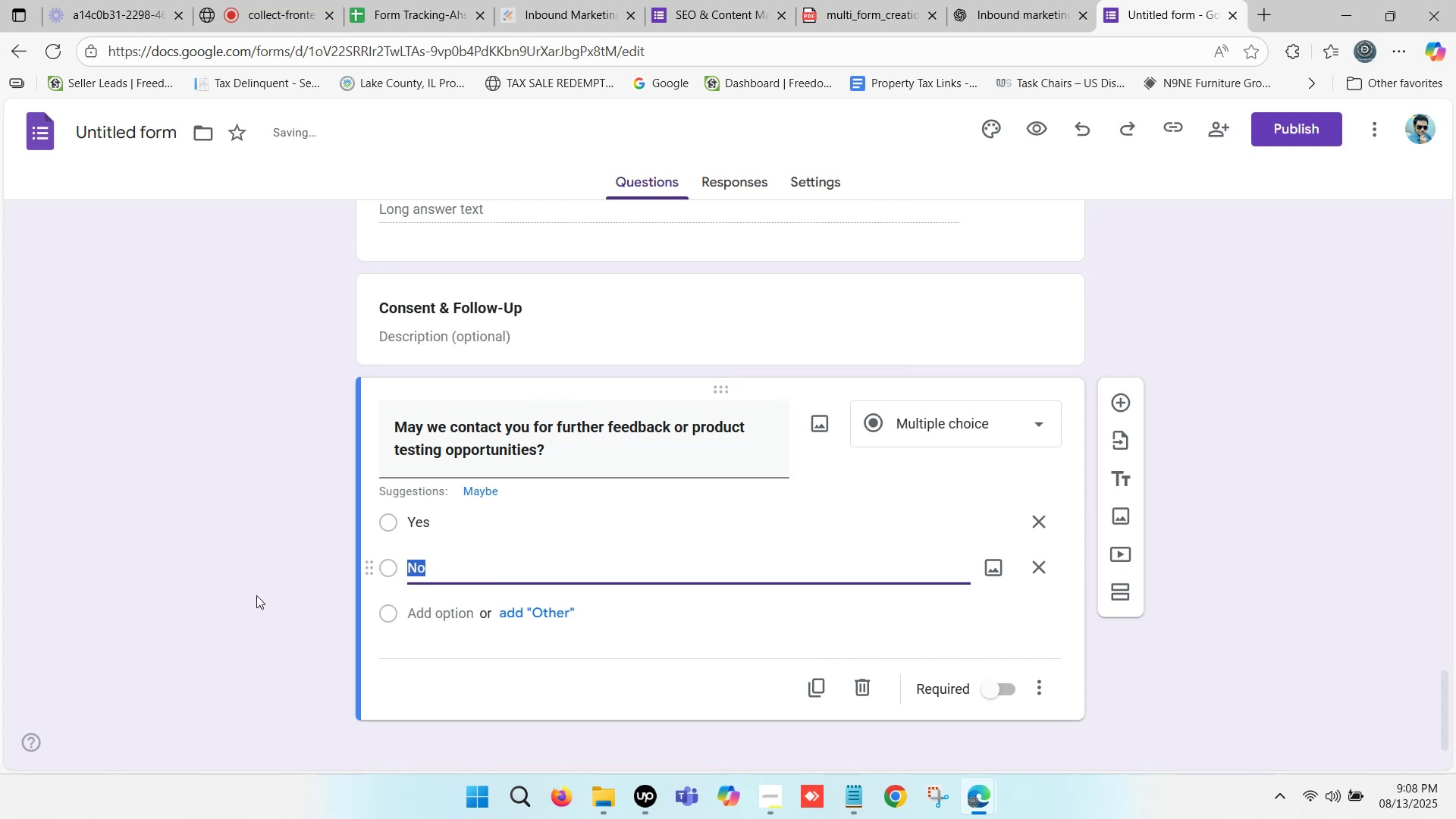 
left_click([254, 594])
 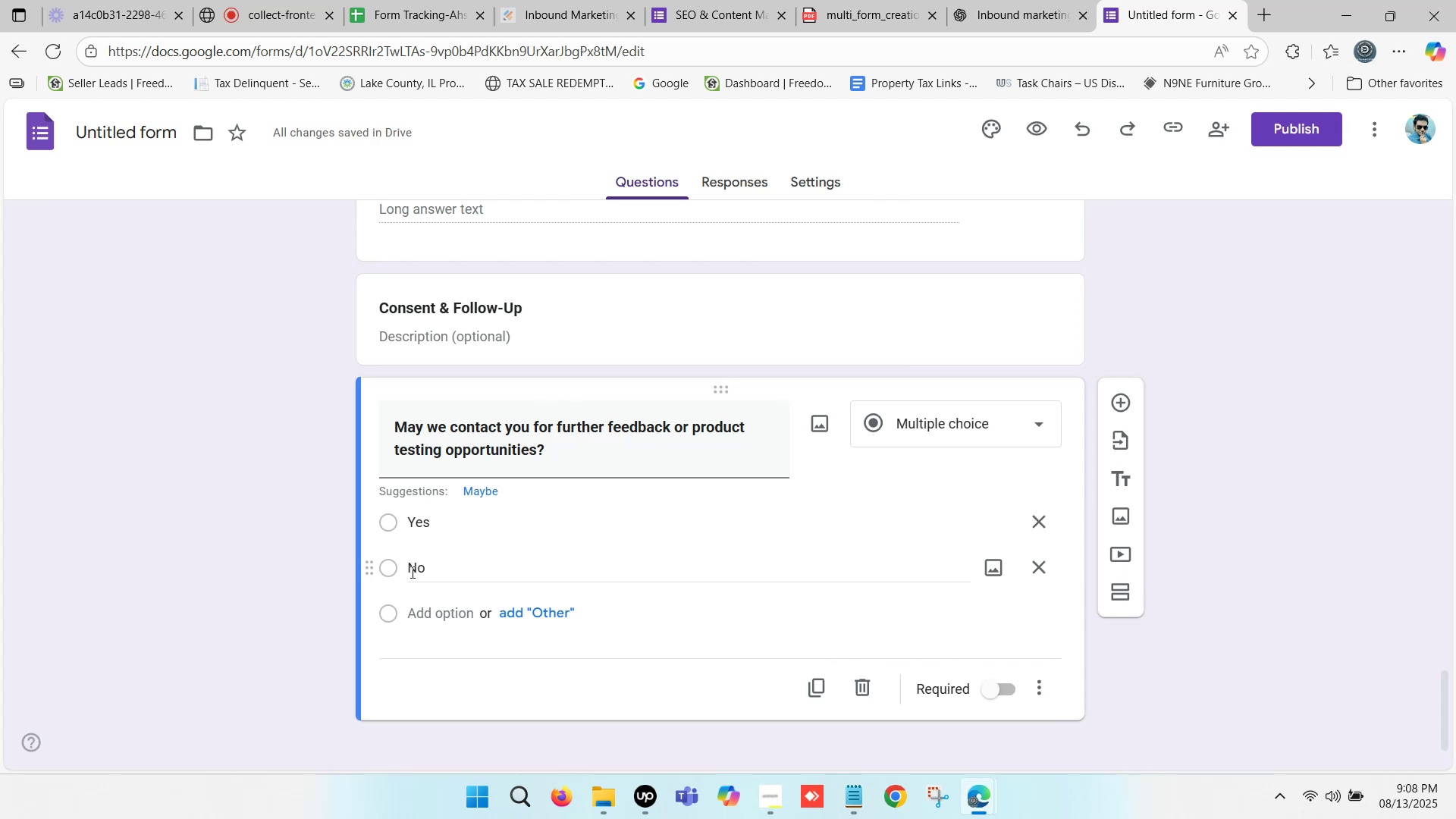 
scroll: coordinate [433, 576], scroll_direction: down, amount: 1.0
 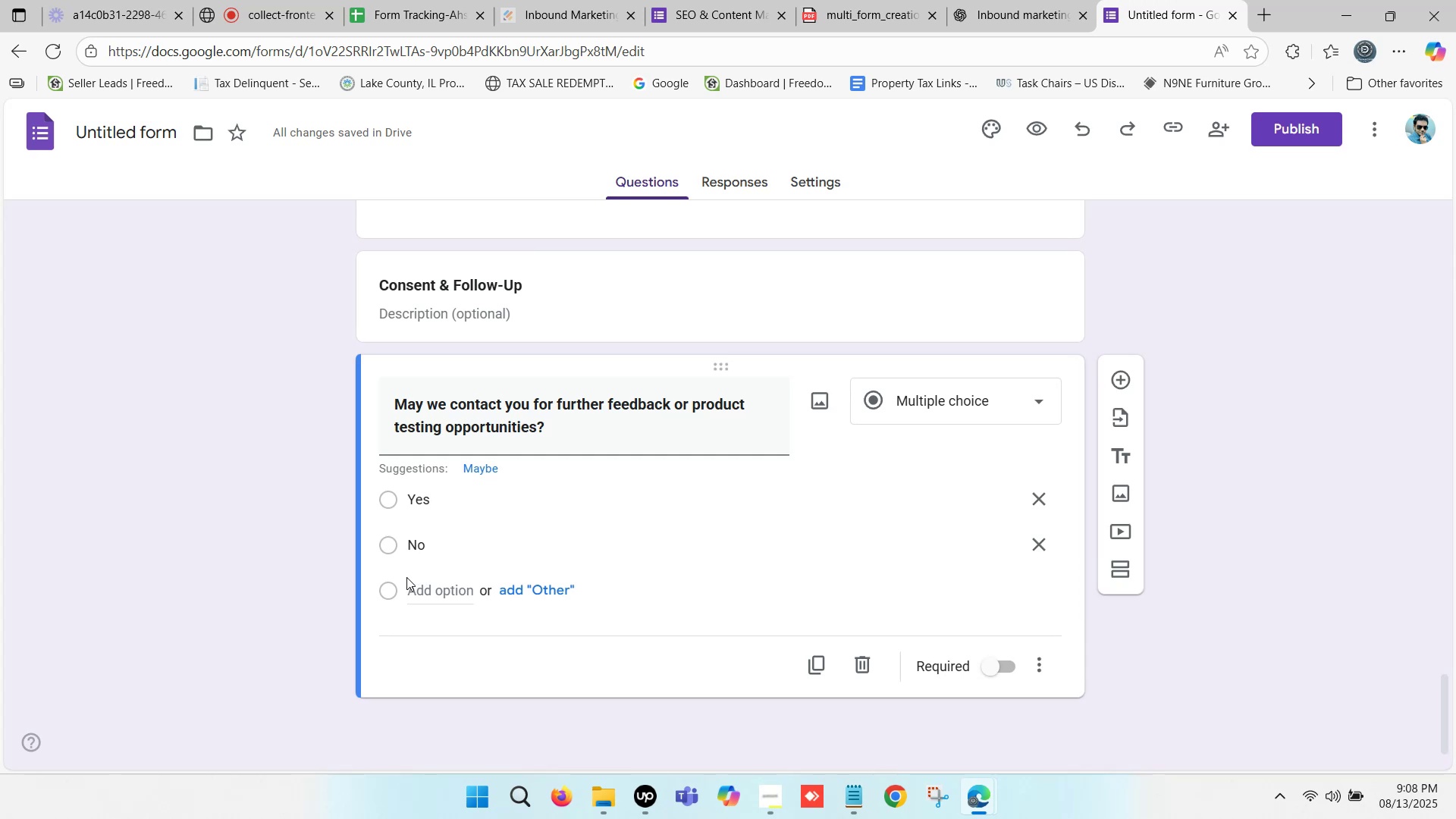 
wait(17.7)
 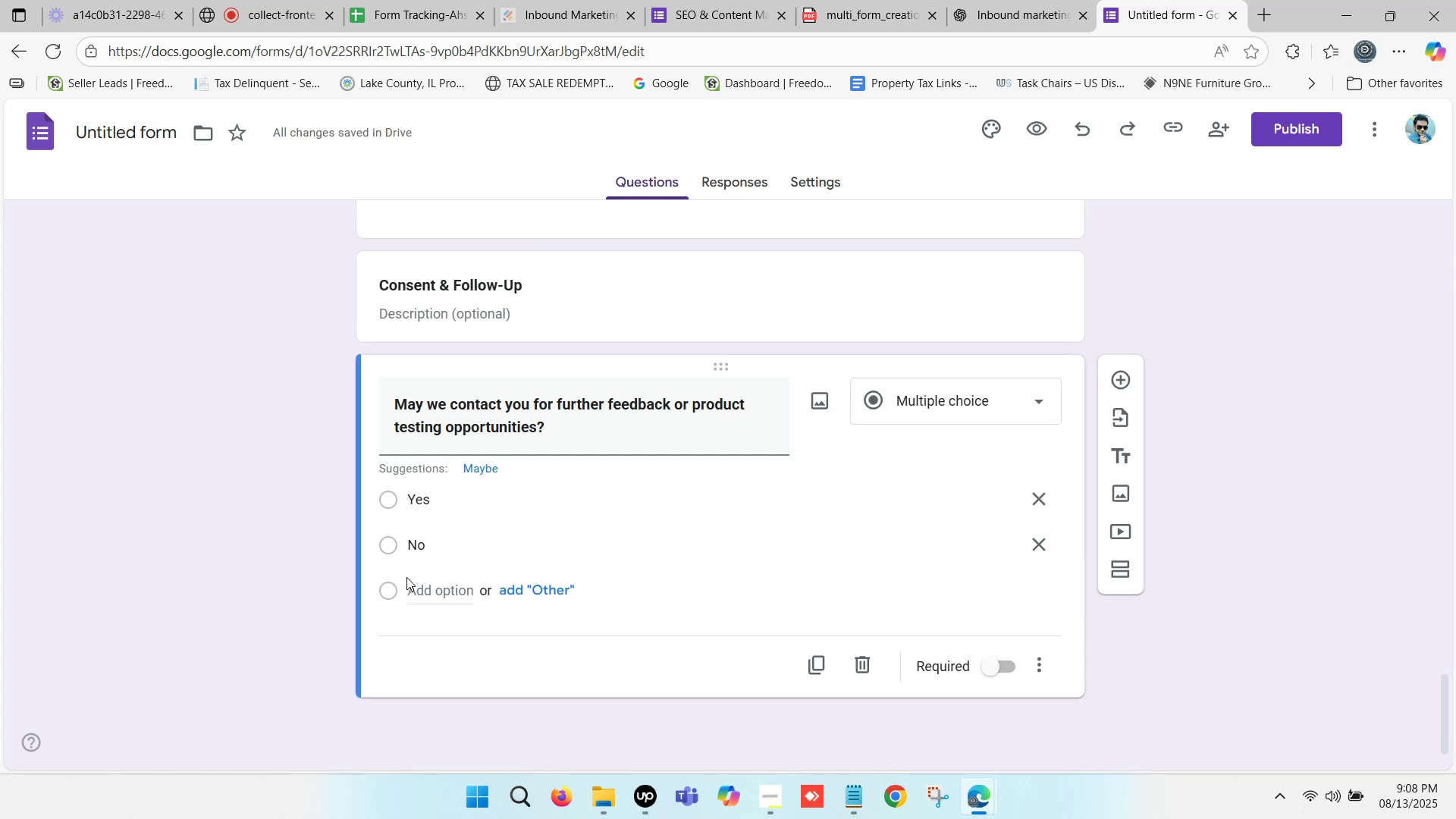 
scroll: coordinate [386, 540], scroll_direction: down, amount: 4.0
 